 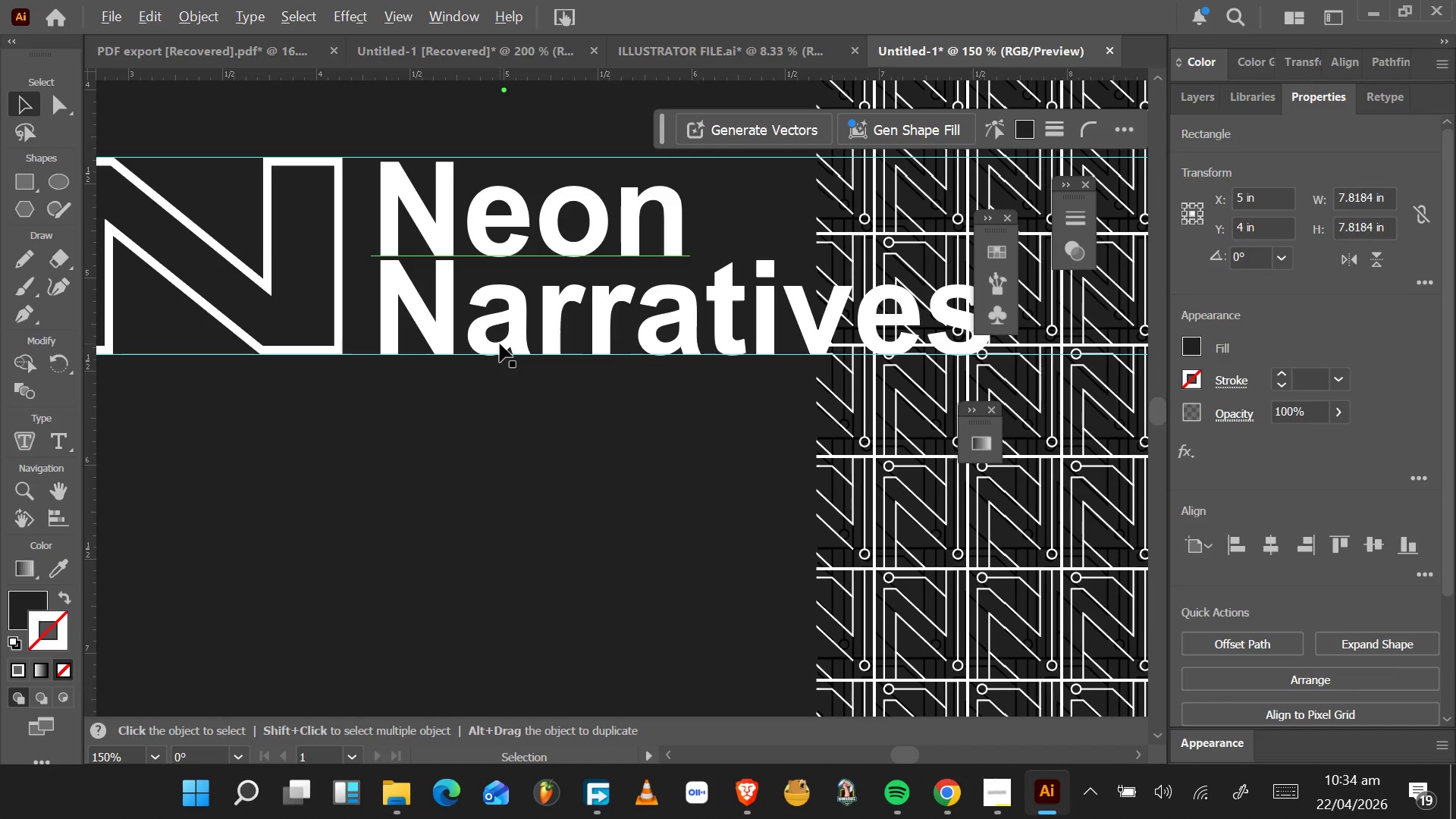 
hold_key(key=AltLeft, duration=1.5)
 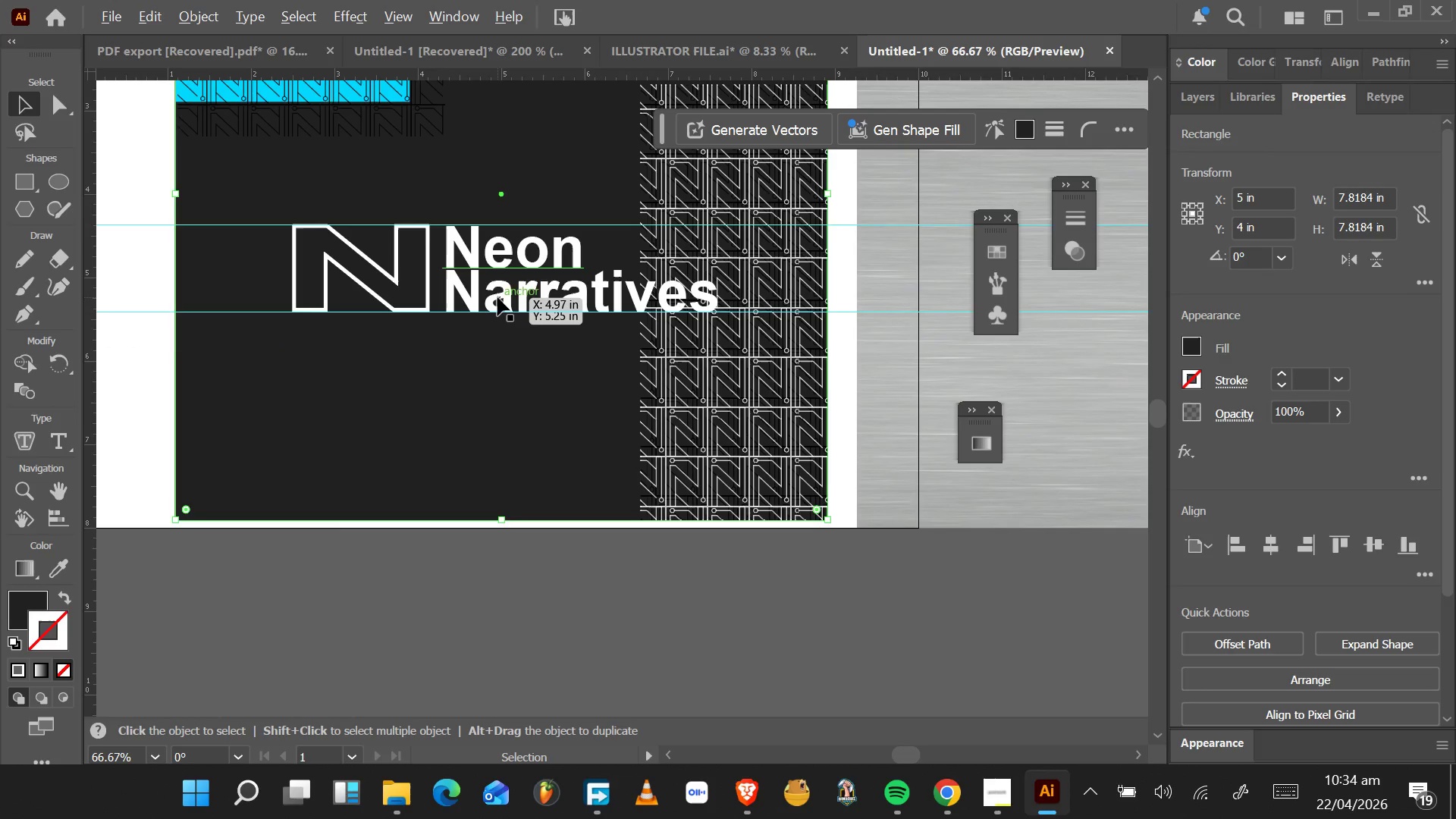 
scroll: coordinate [500, 344], scroll_direction: down, amount: 4.0
 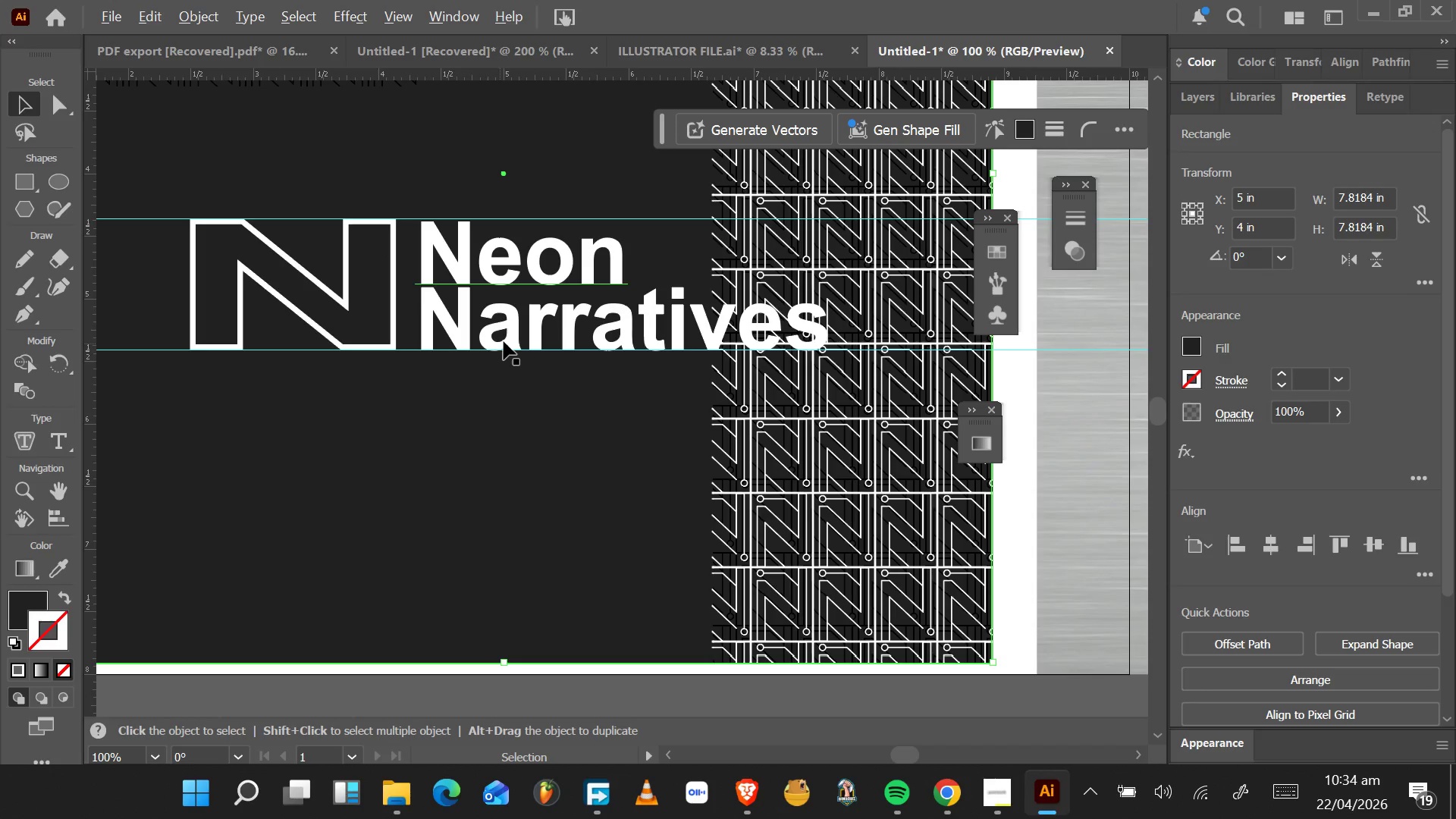 
hold_key(key=AltLeft, duration=1.02)
 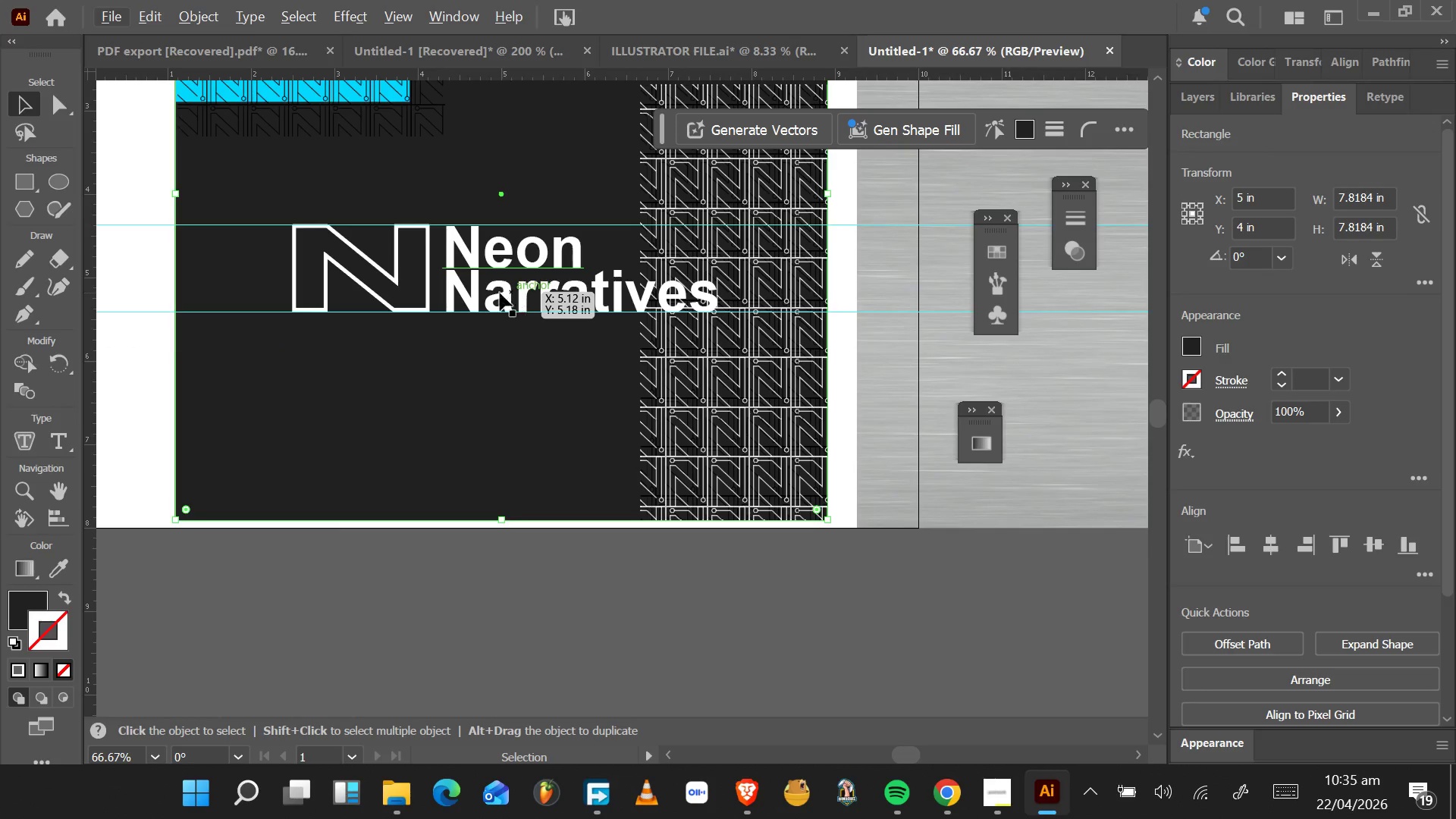 
wait(5.08)
 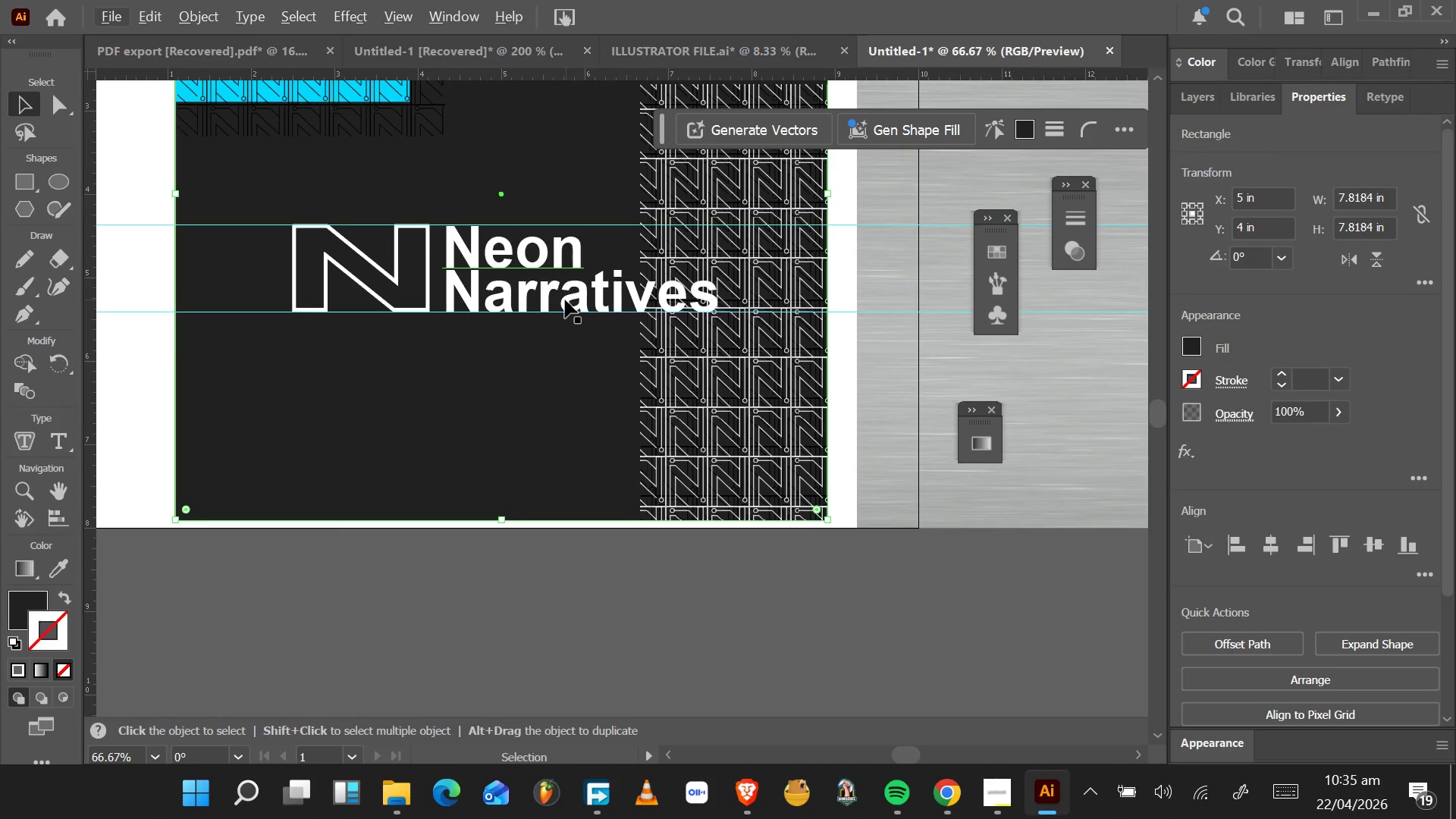 
hold_key(key=ShiftLeft, duration=1.53)
left_click([399, 284])
 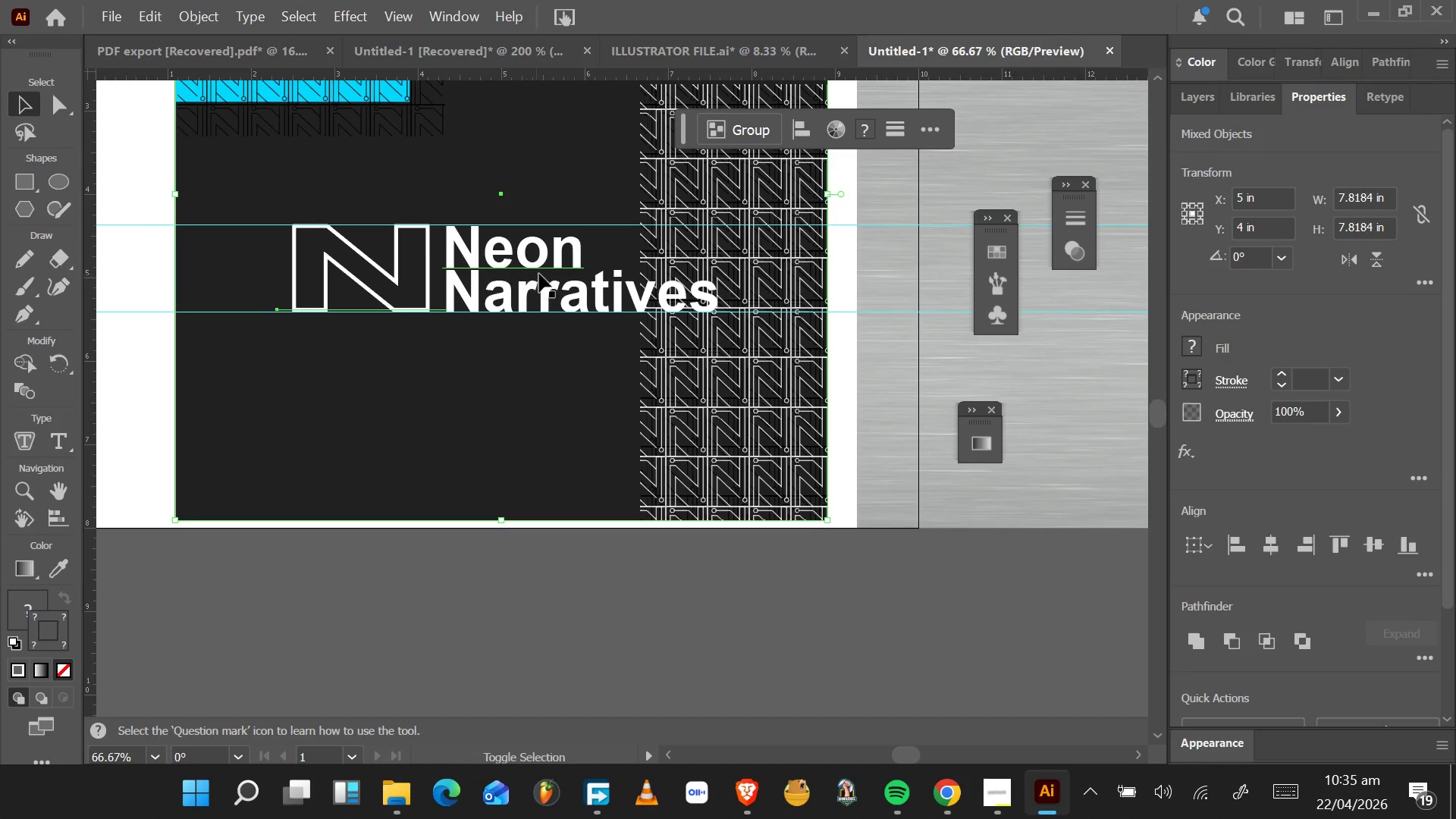 
left_click([549, 271])
 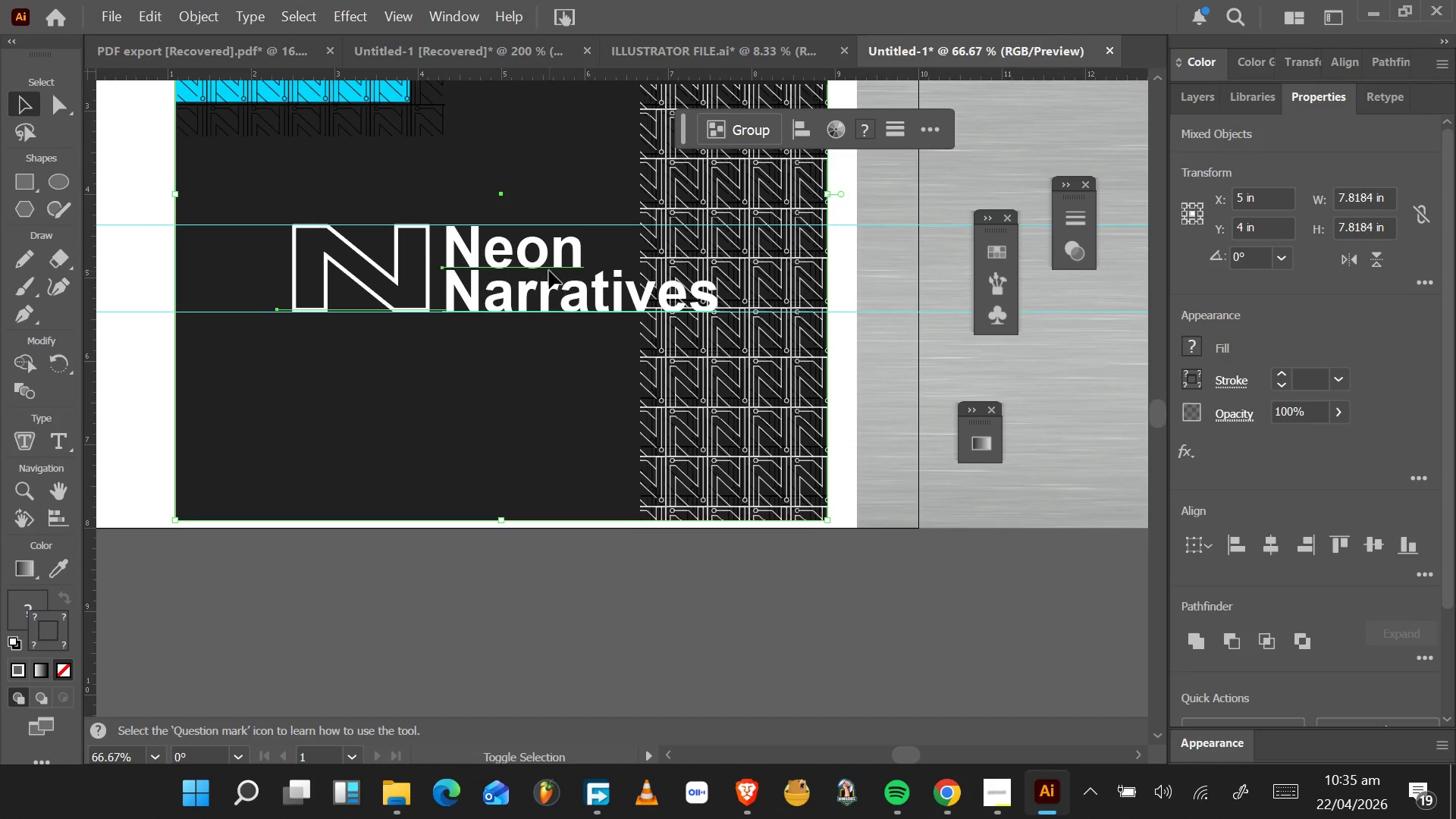 
hold_key(key=ShiftLeft, duration=0.62)
 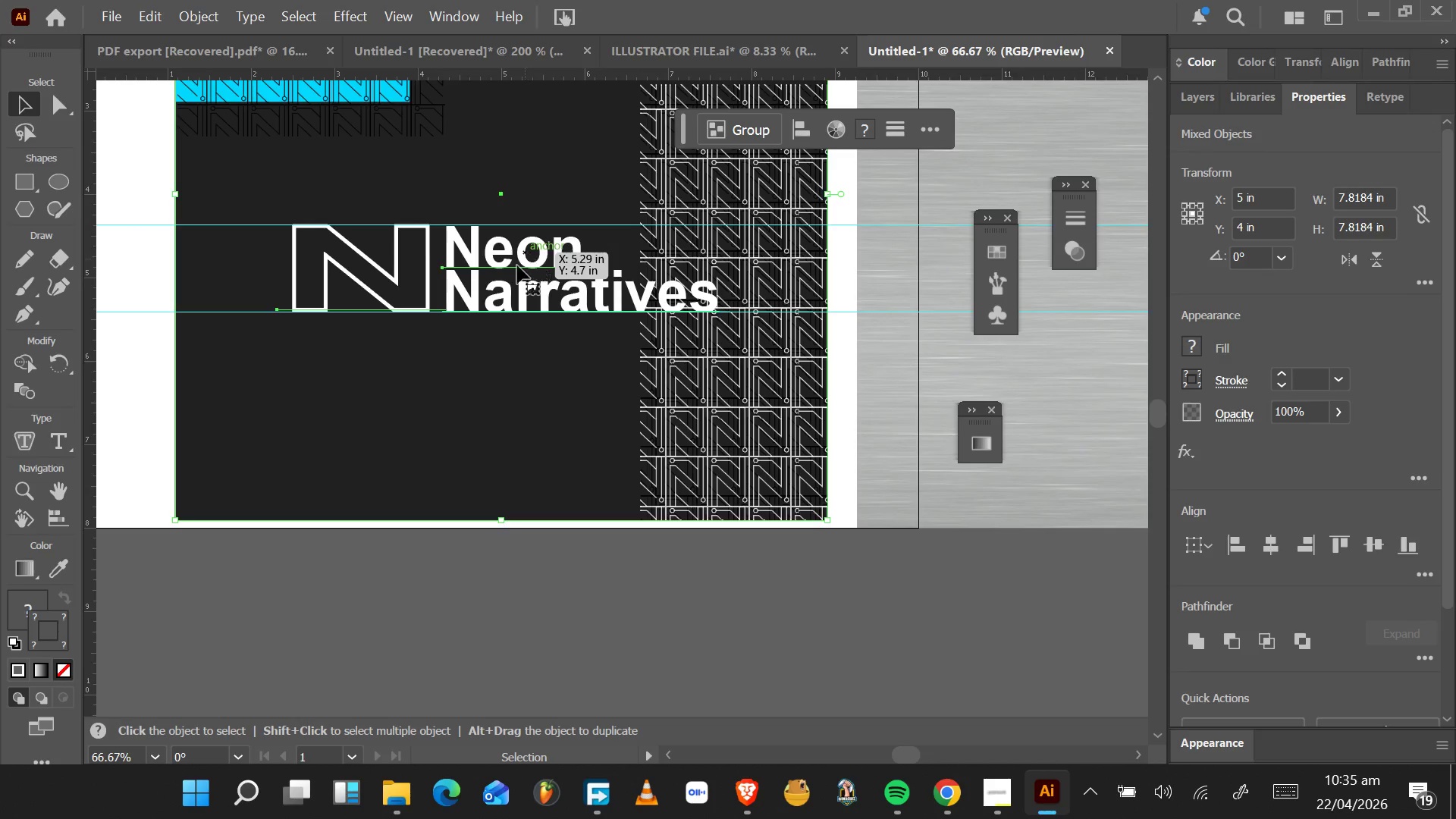 
left_click_drag(start_coordinate=[504, 263], to_coordinate=[510, 230])
 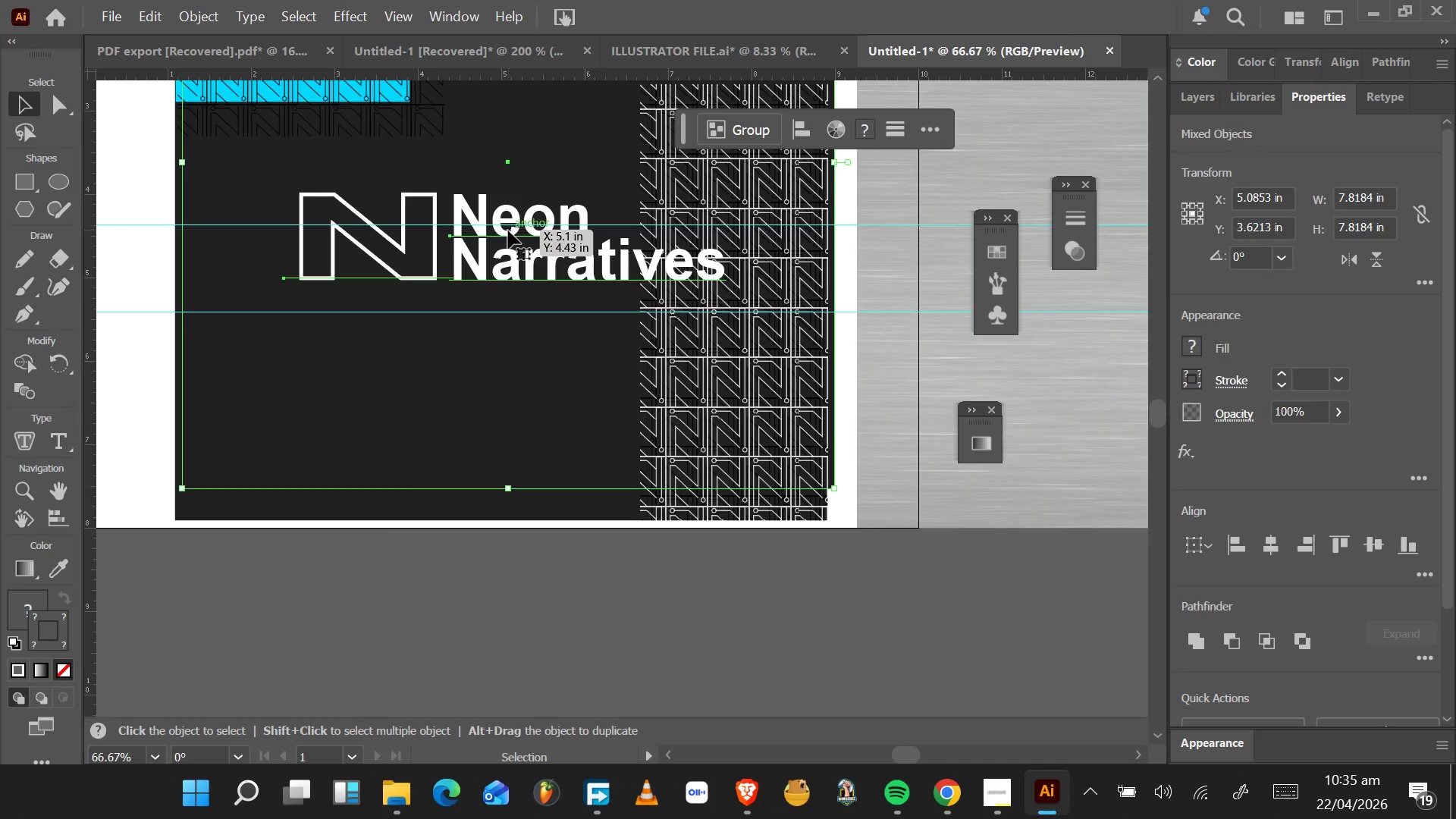 
key(Control+Z)
 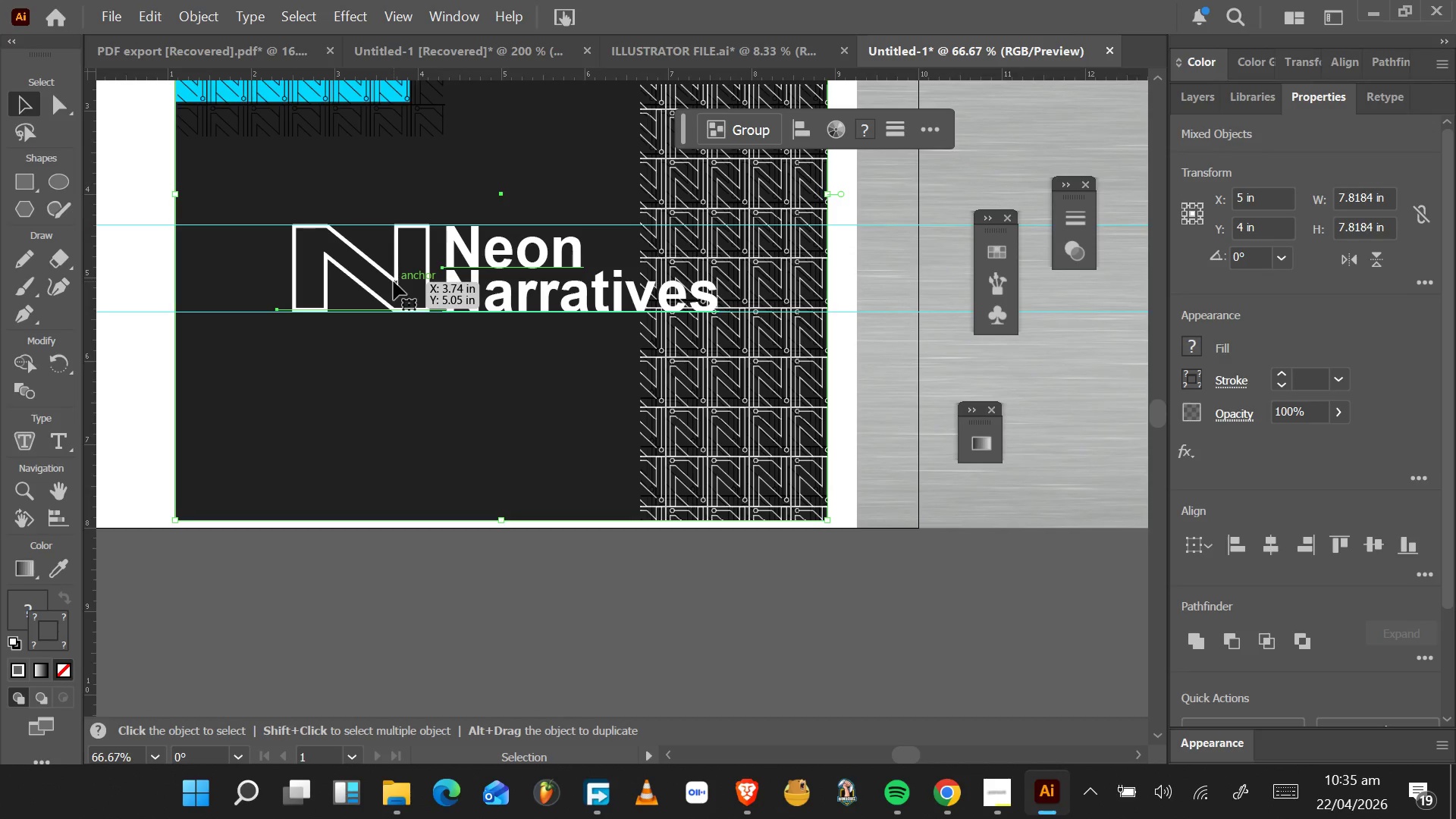 
left_click([153, 356])
 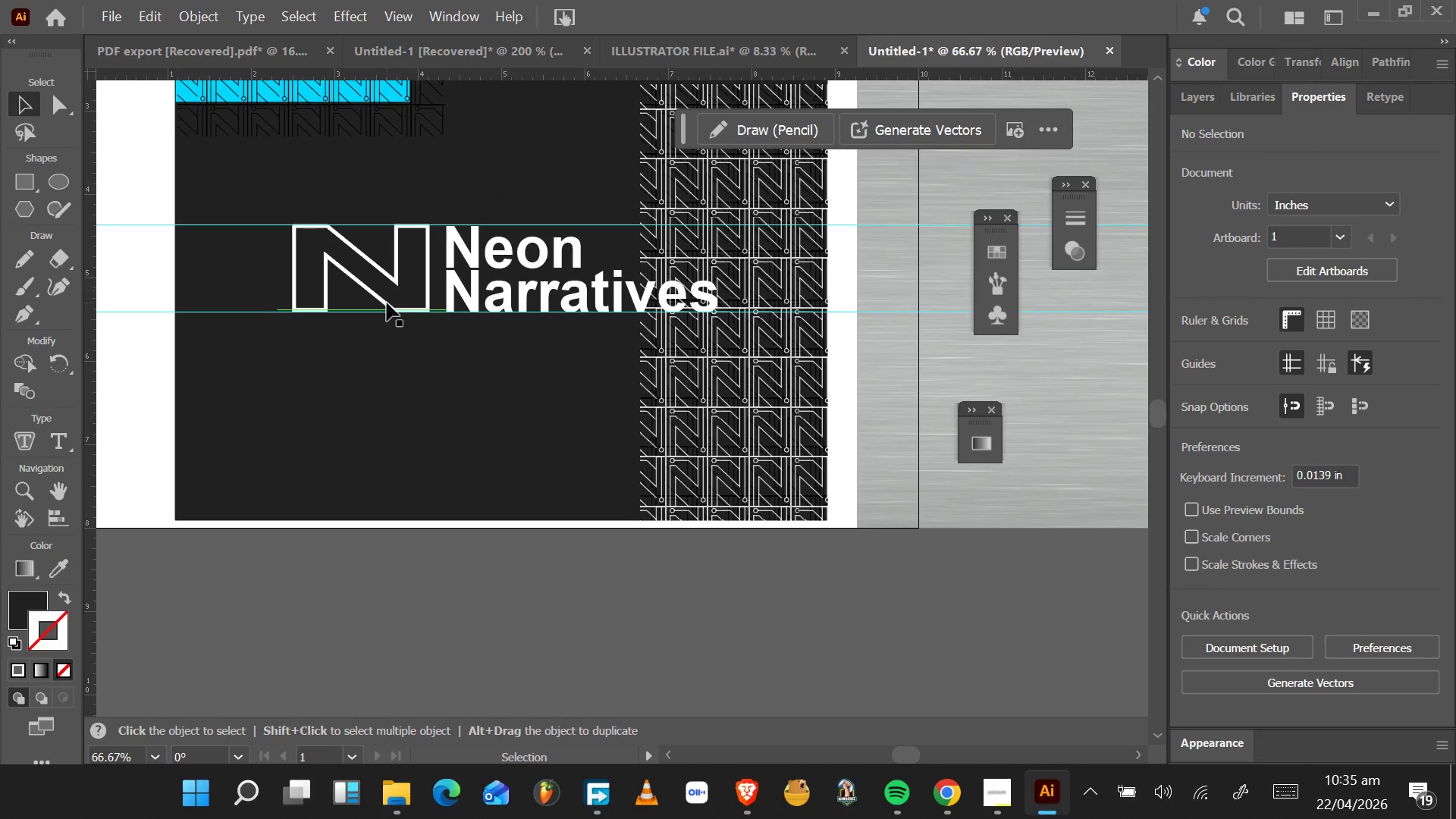 
left_click([387, 303])
 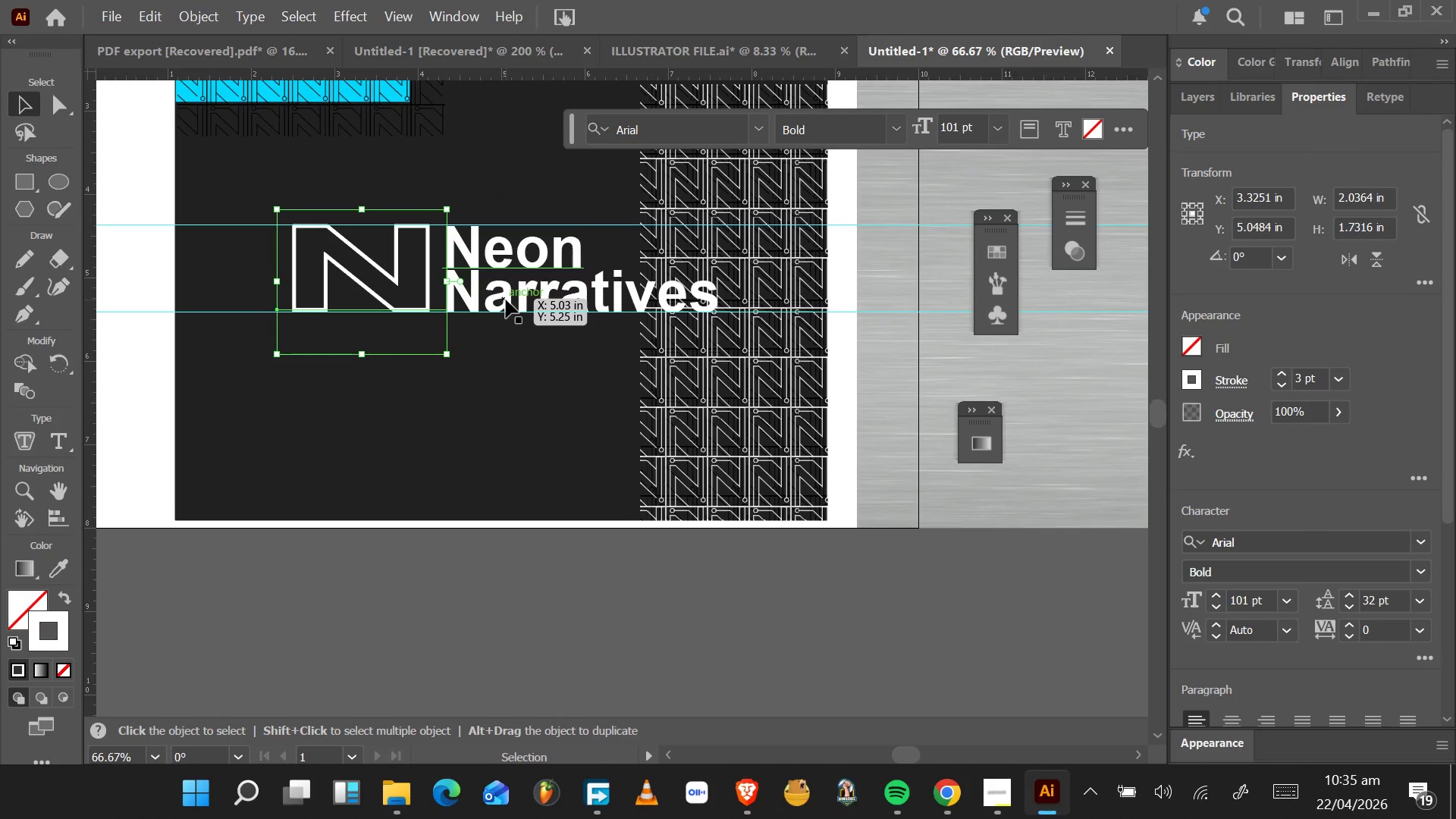 
hold_key(key=ShiftLeft, duration=0.86)
left_click([506, 300])
 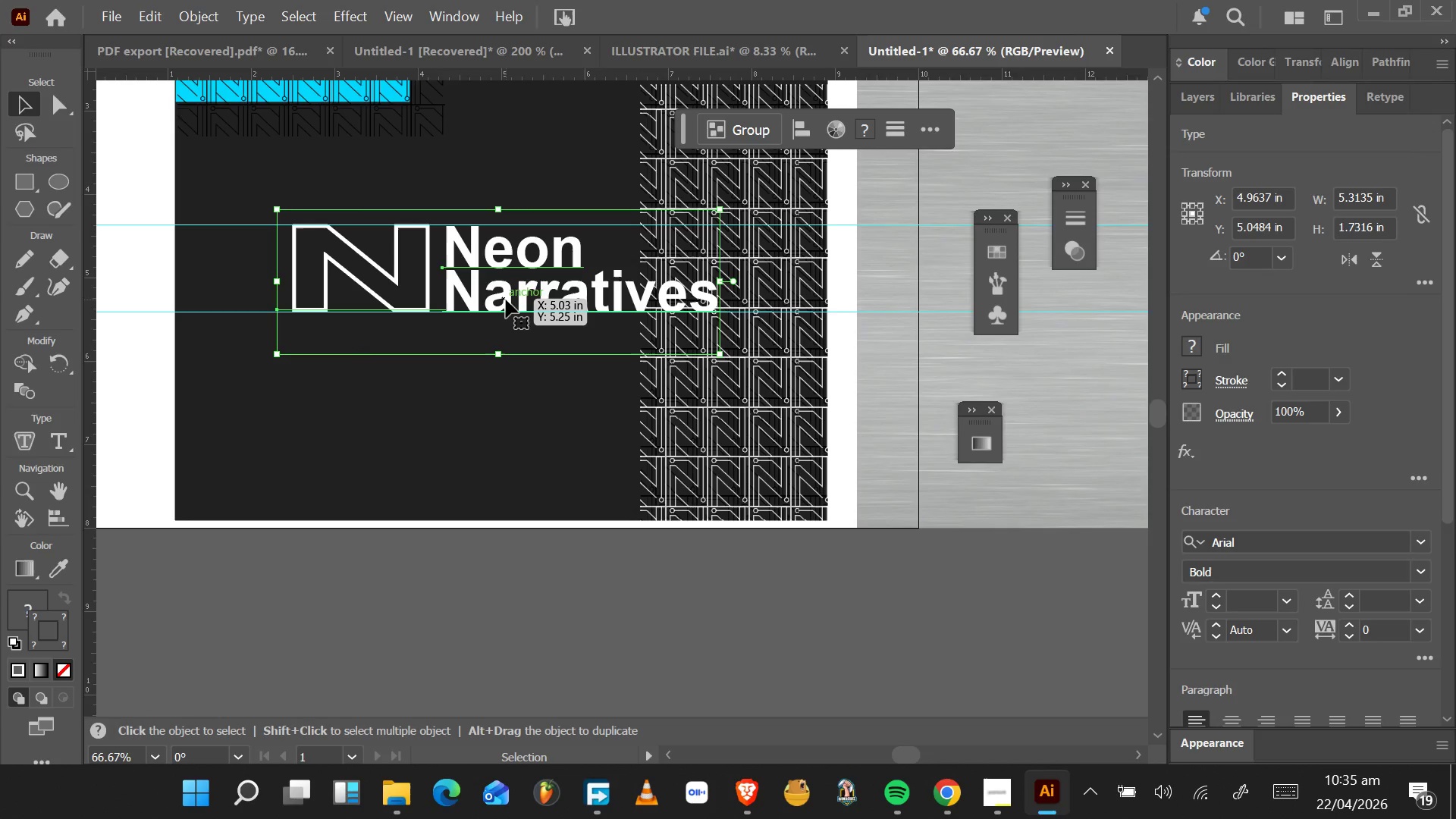 
left_click_drag(start_coordinate=[506, 300], to_coordinate=[506, 287])
 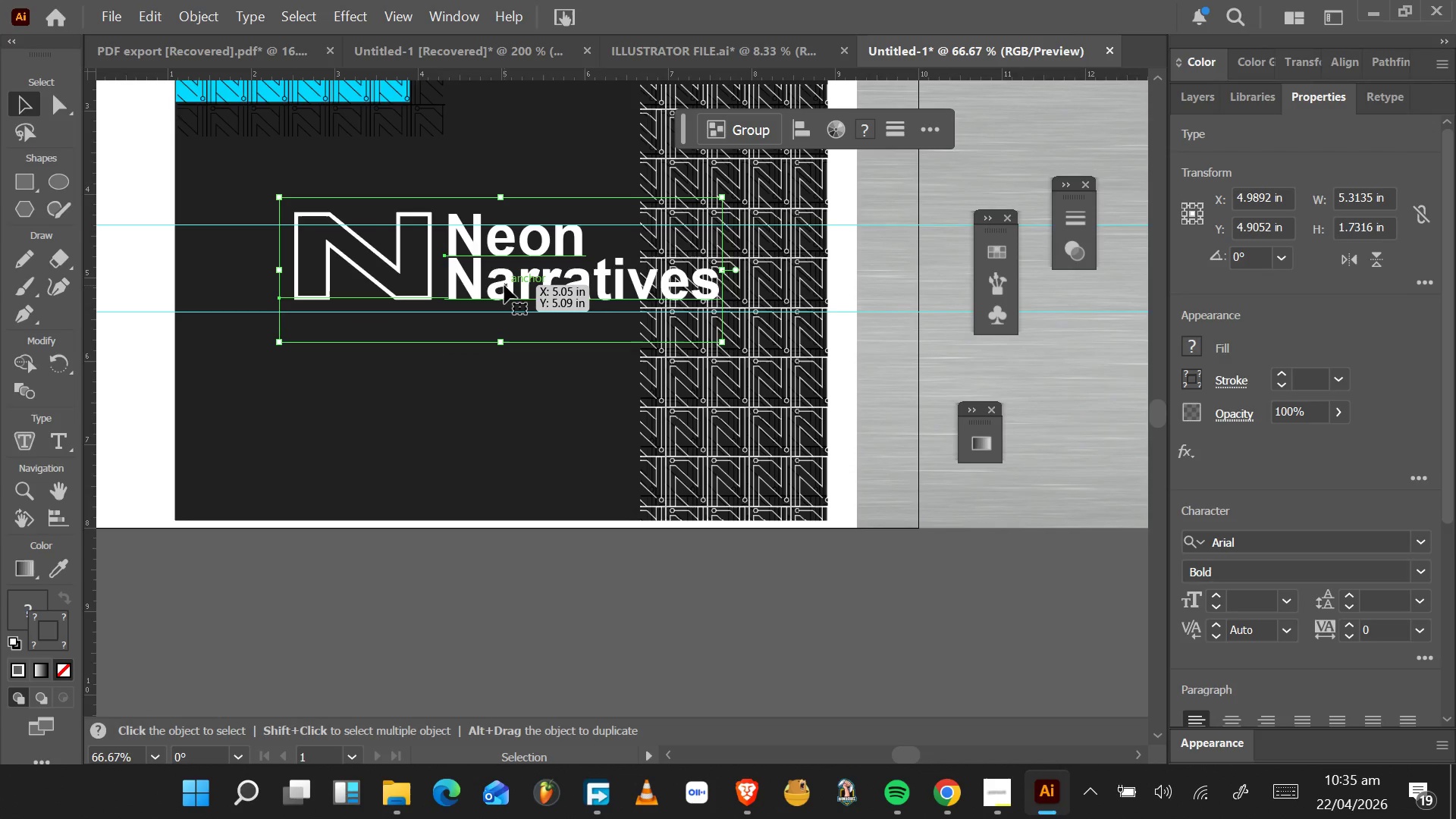 
wait(9.39)
 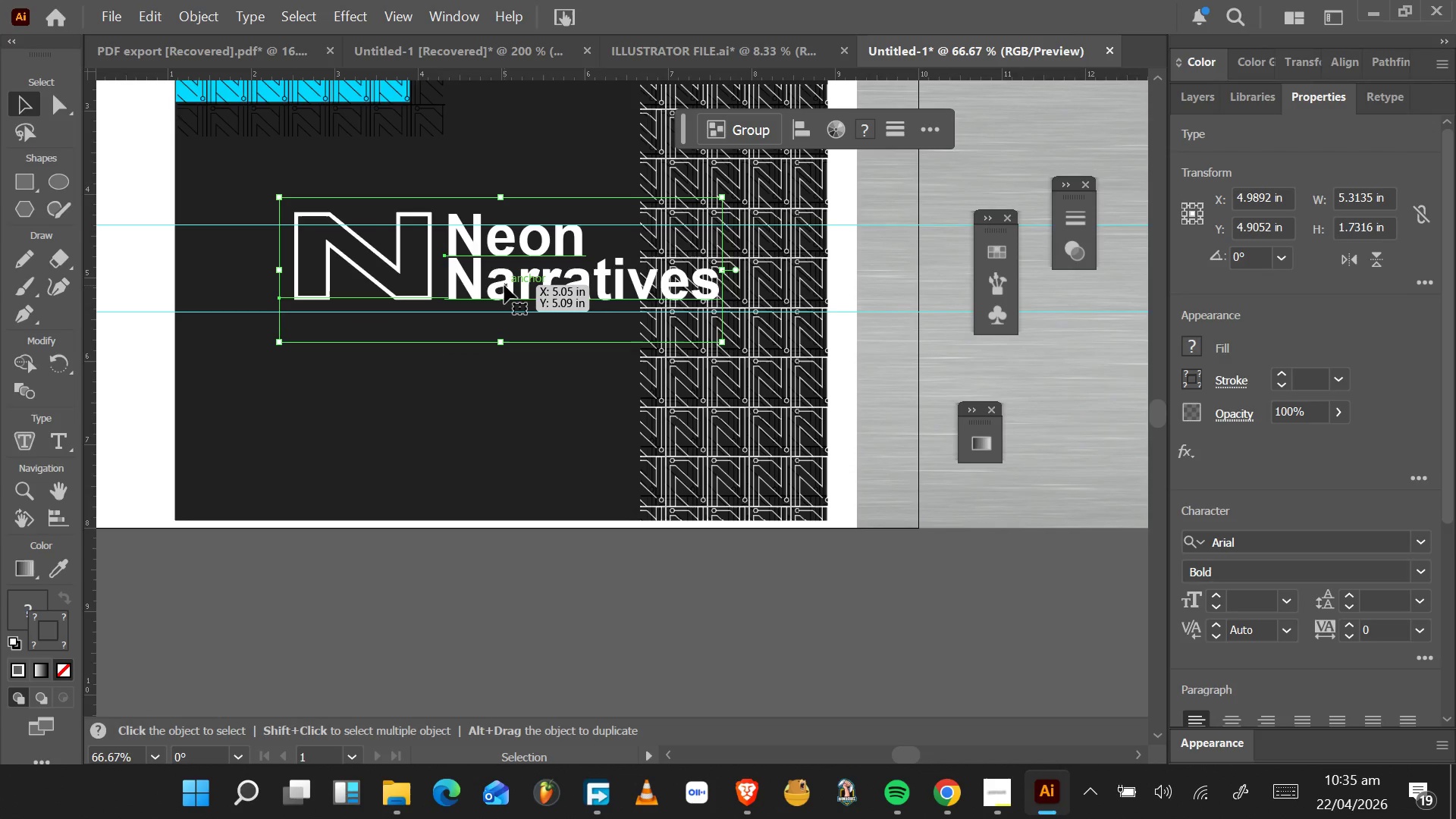 
hold_key(key=AltLeft, duration=0.92)
left_click_drag(start_coordinate=[472, 274], to_coordinate=[365, 426])
 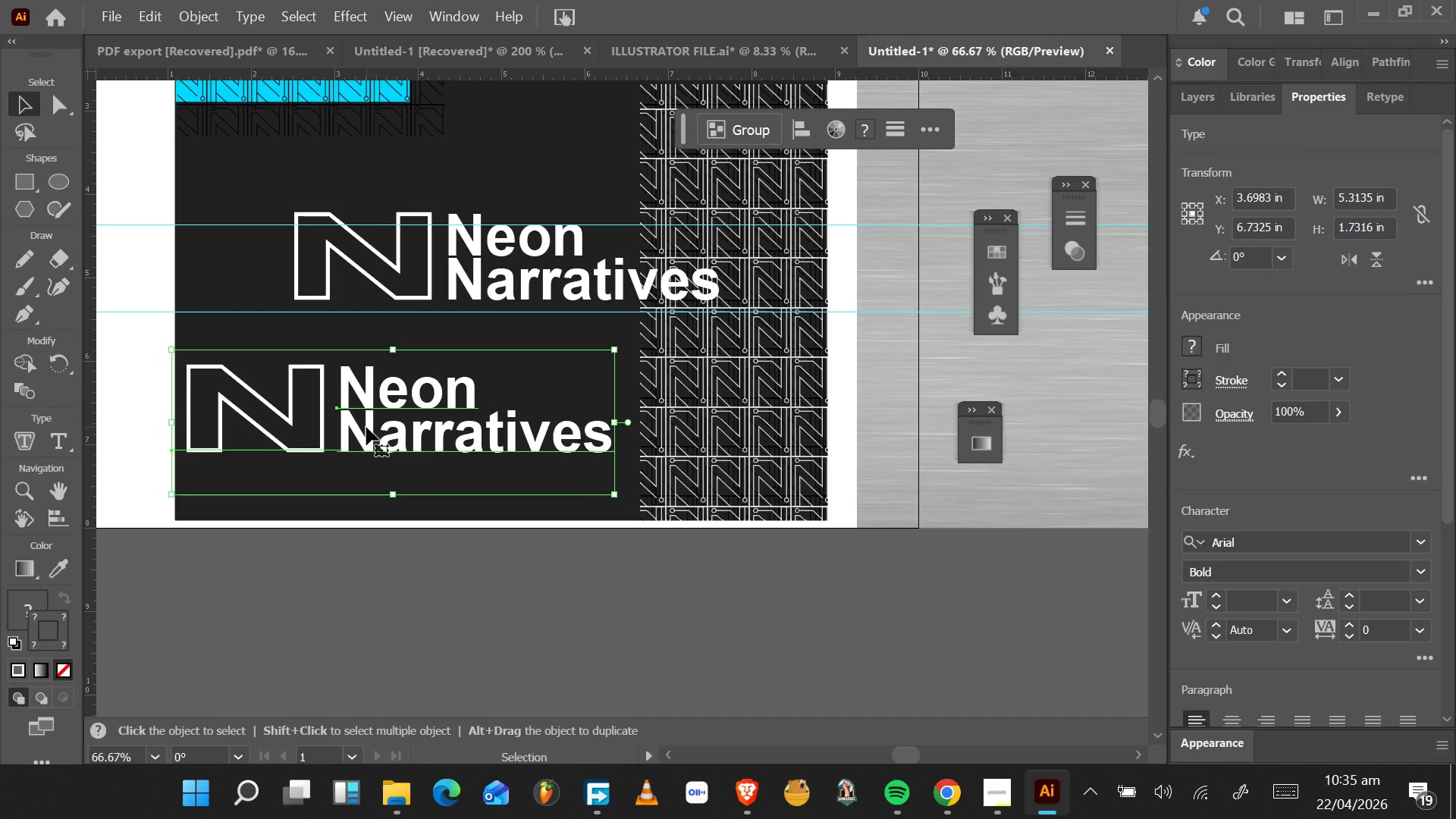 
right_click([366, 427])
 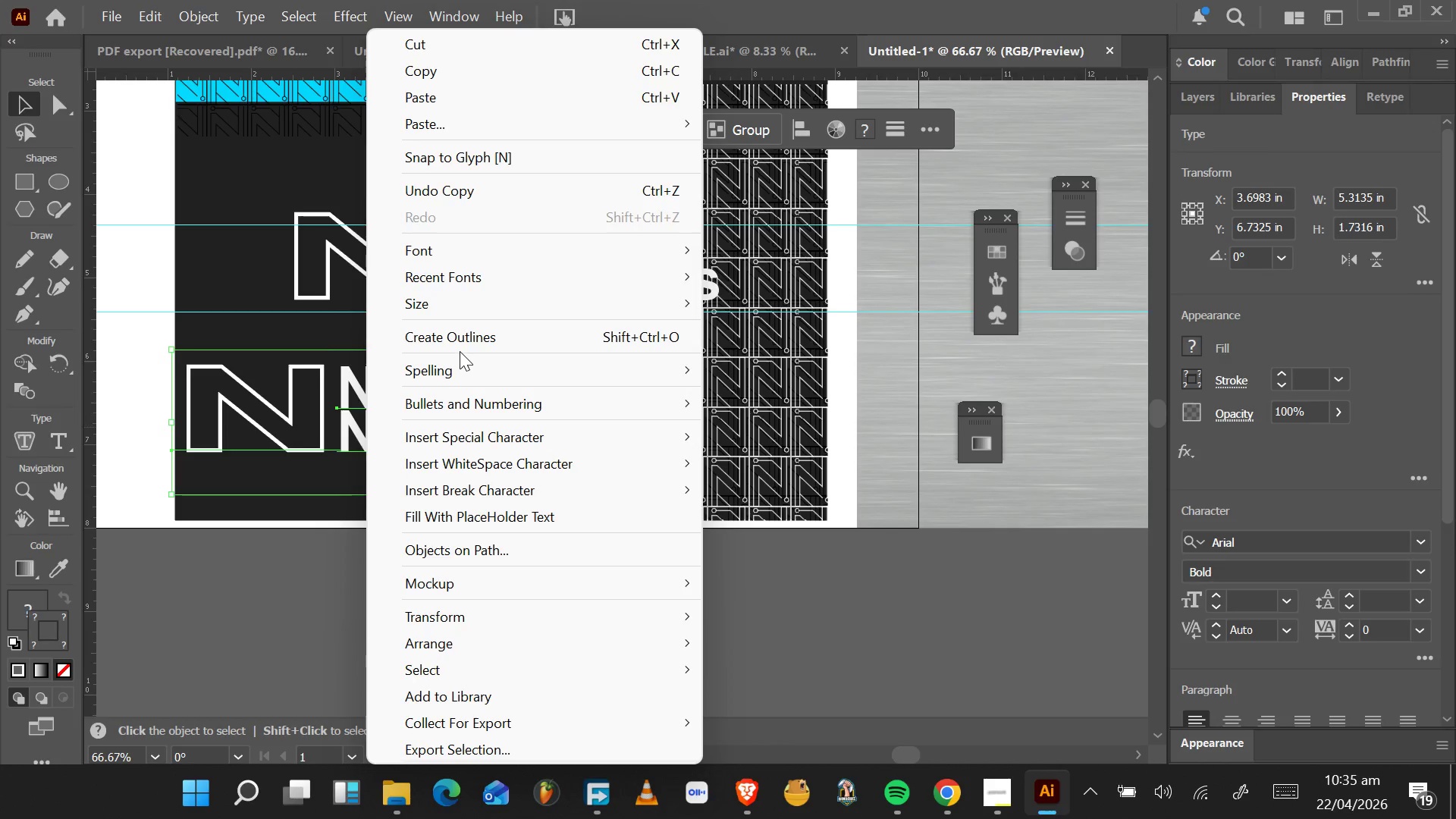 
left_click([460, 344])
 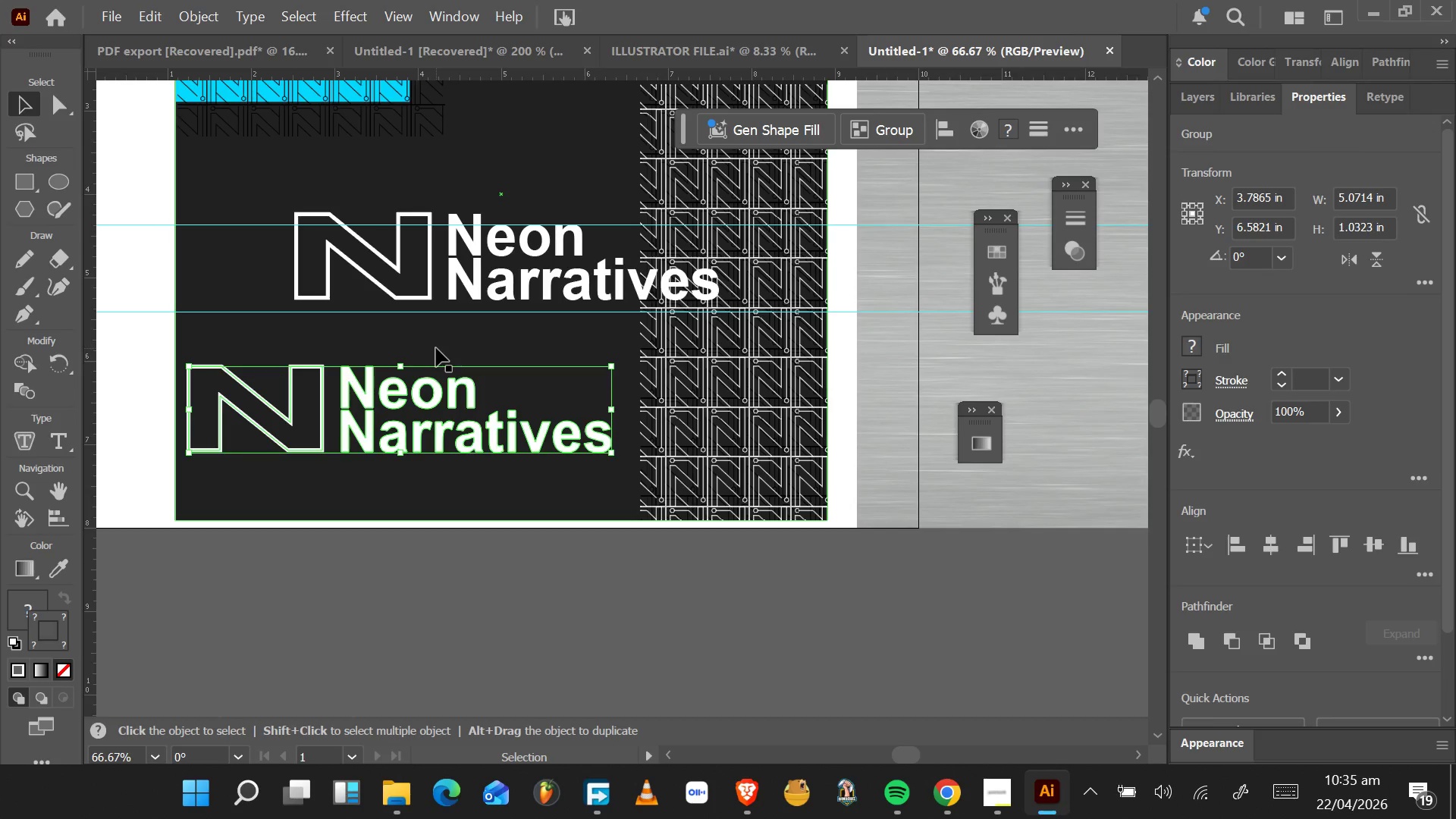 
wait(12.08)
 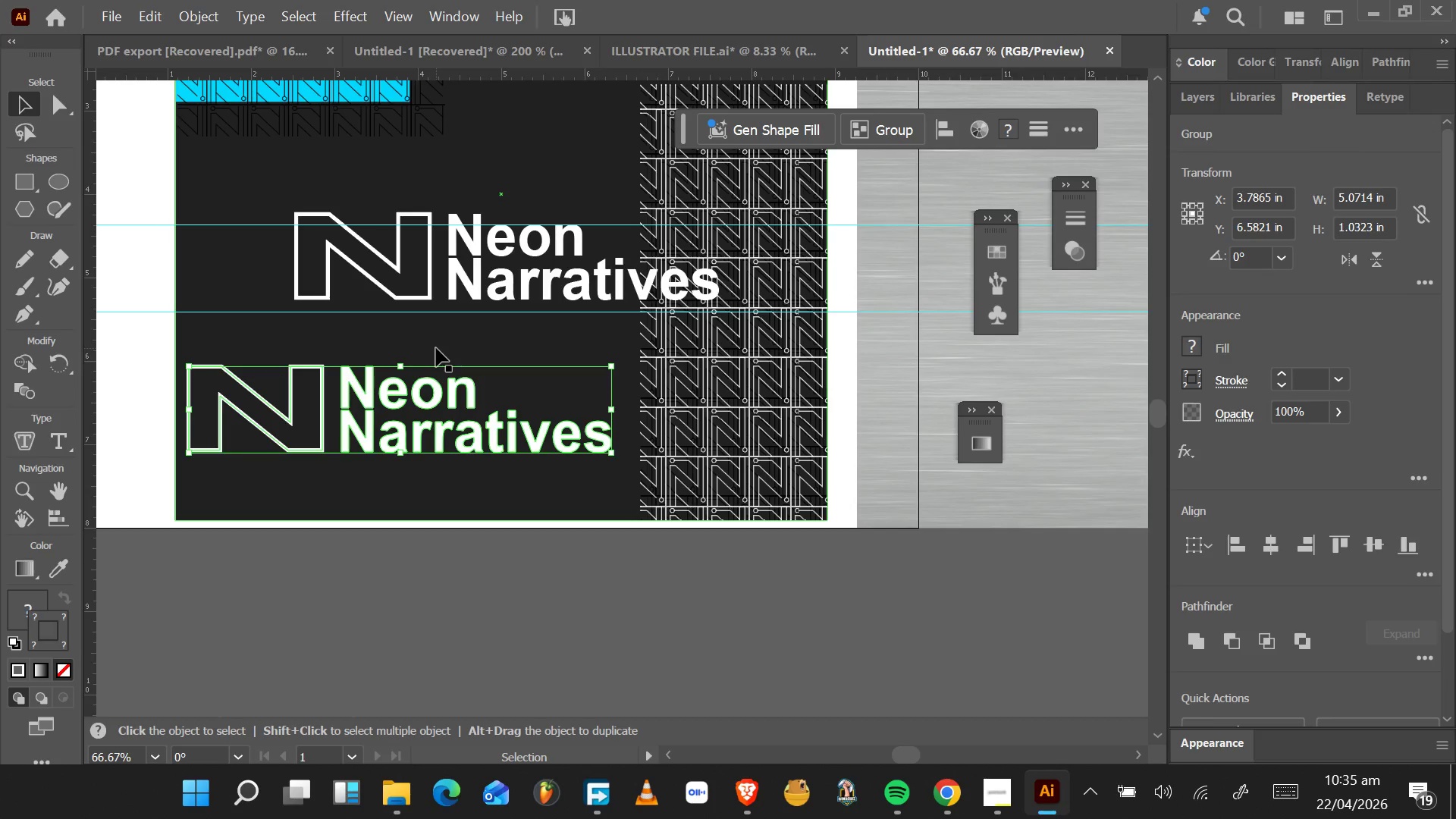 
left_click_drag(start_coordinate=[438, 428], to_coordinate=[500, 380])
 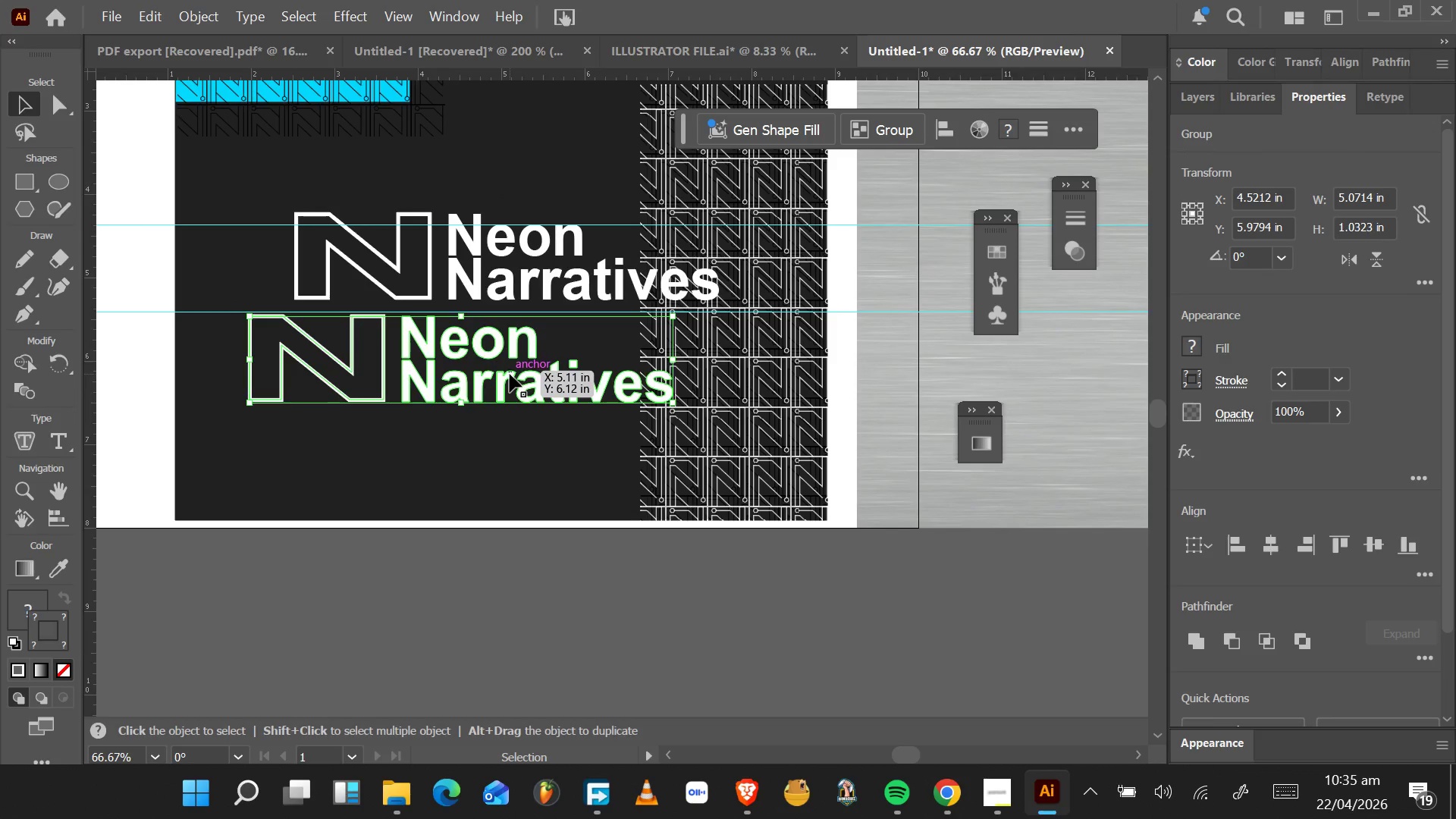 
hold_key(key=ControlLeft, duration=1.55)
 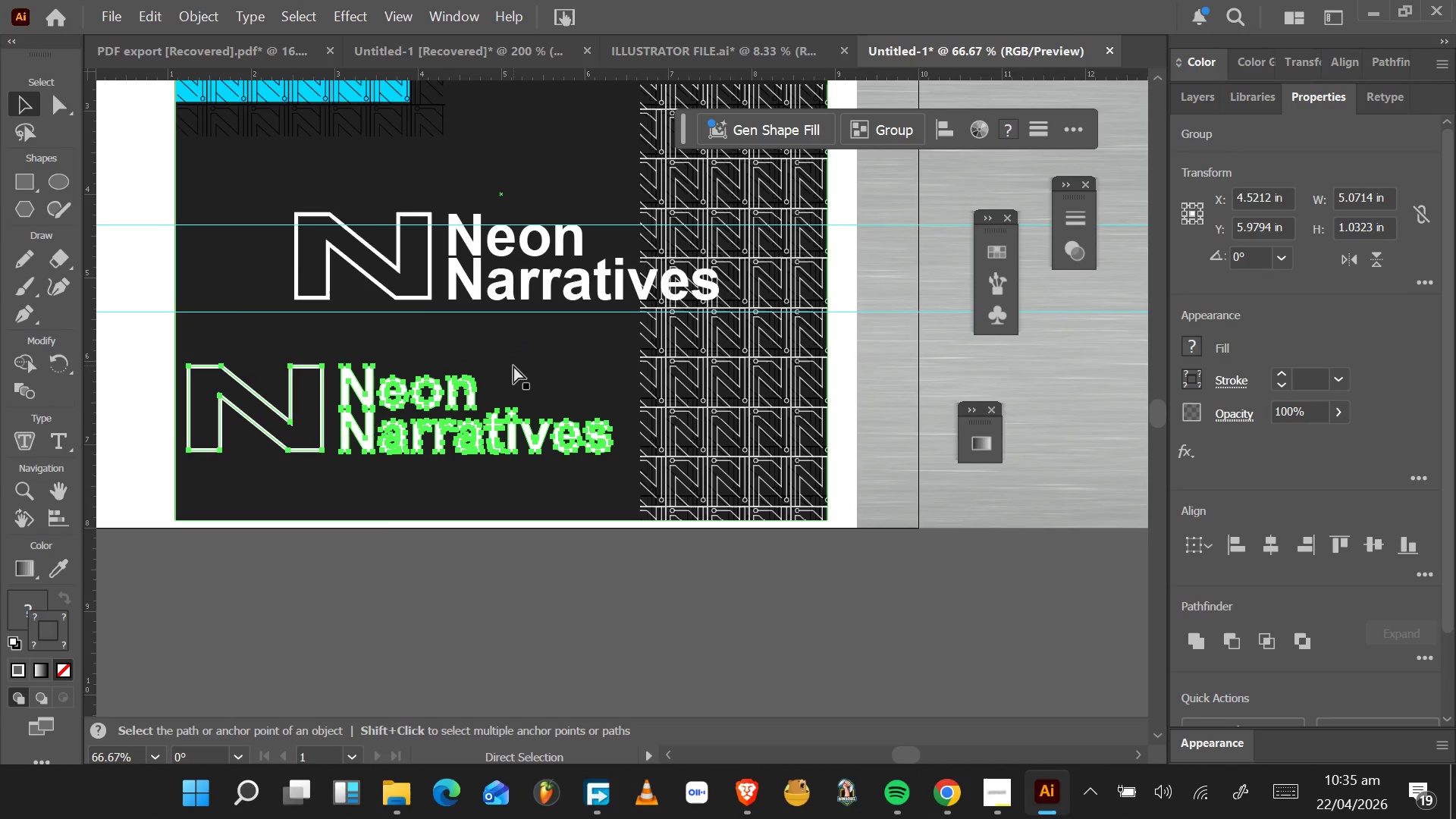 
key(Control+Z)
 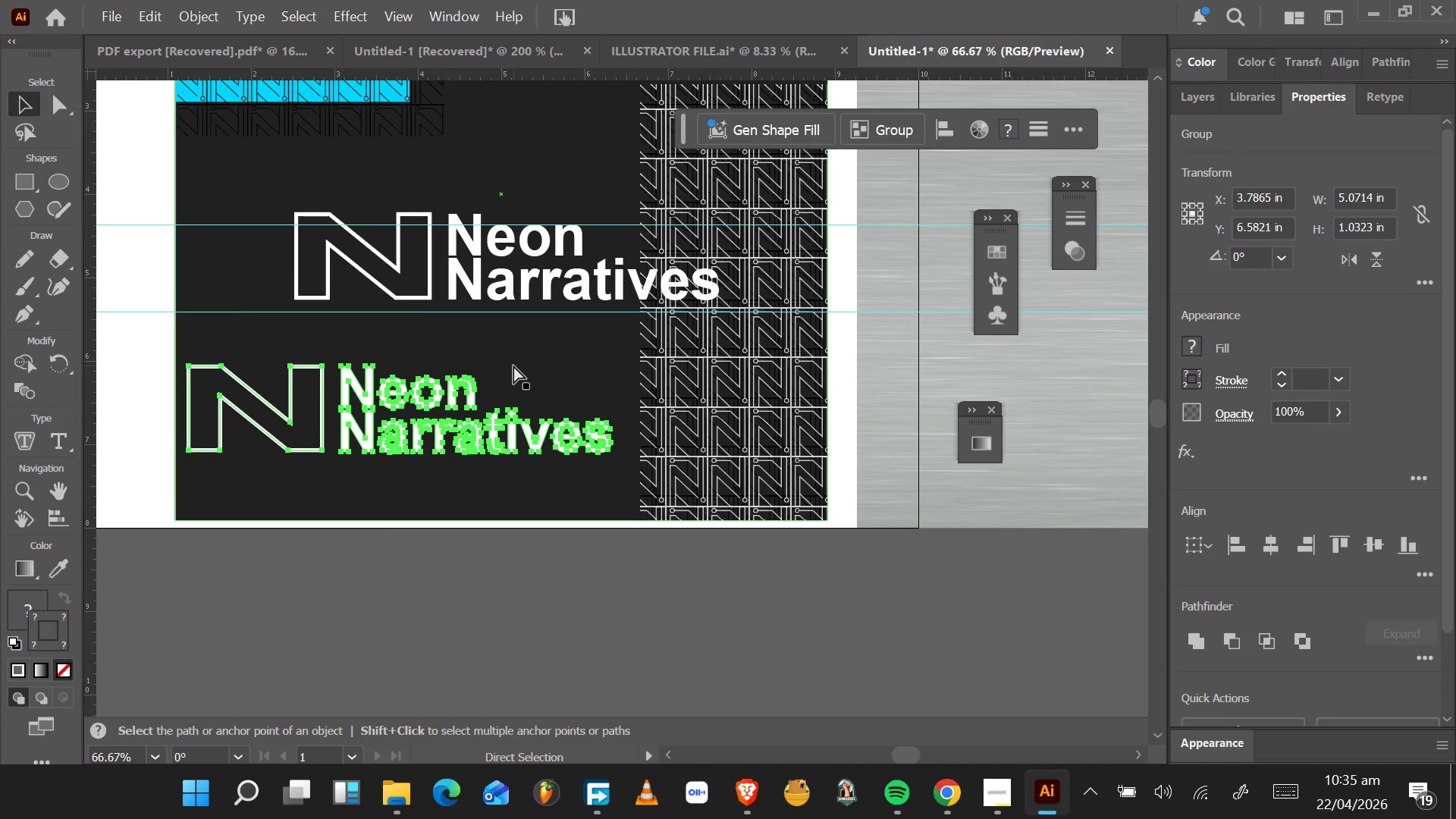 
key(Control+Z)
 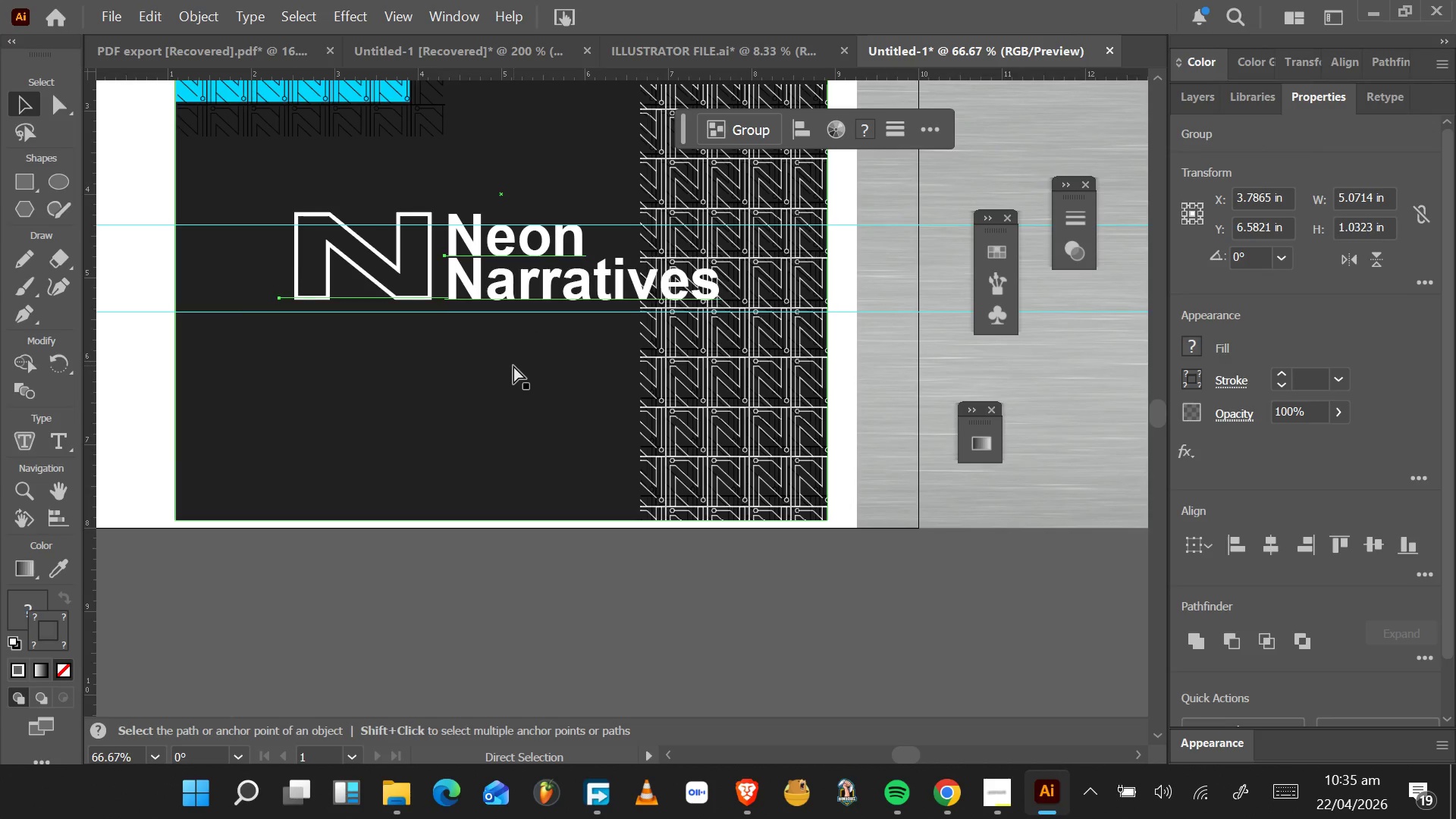 
key(Control+Z)
 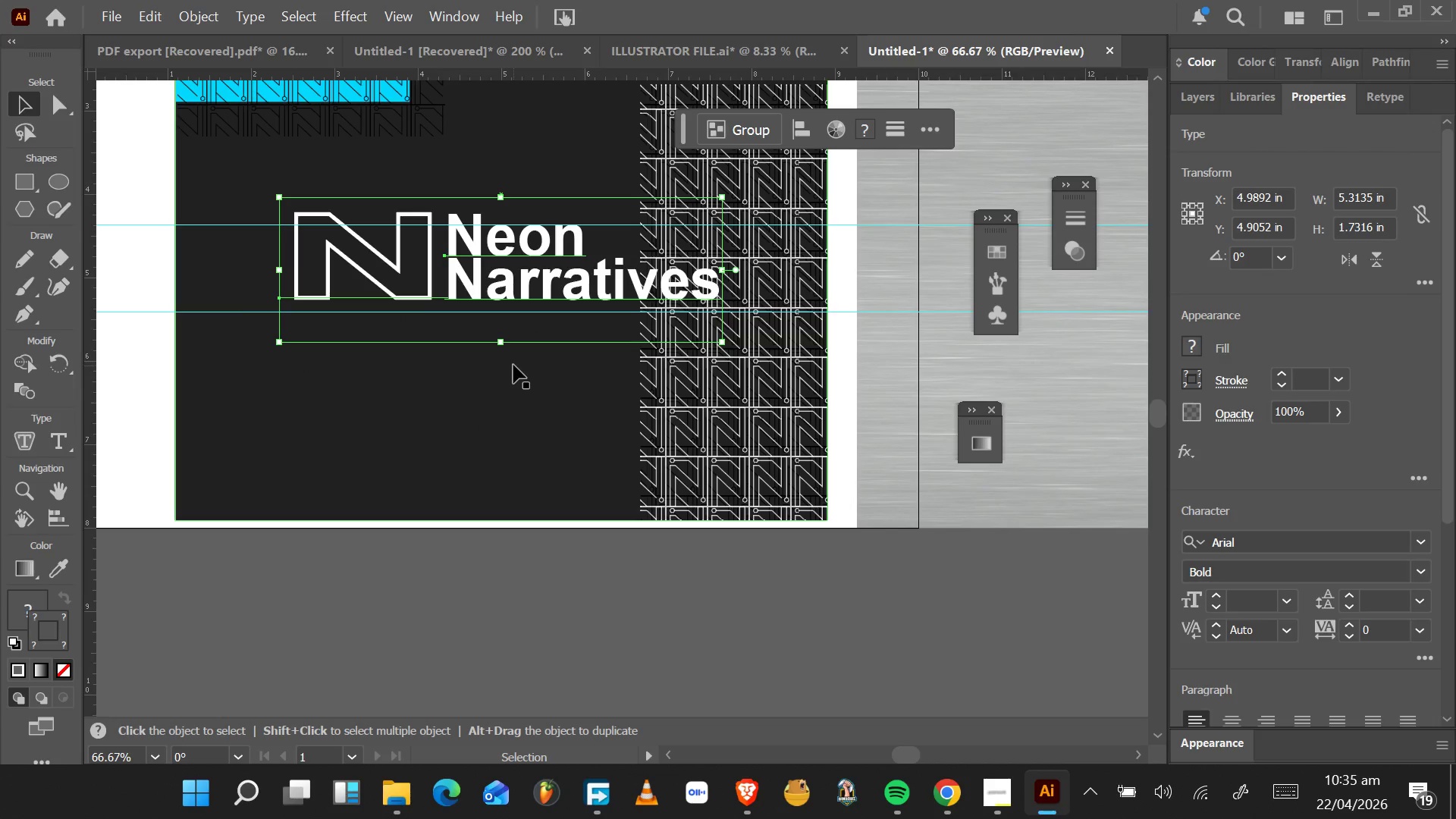 
hold_key(key=ControlLeft, duration=1.5)
left_click([513, 365])
 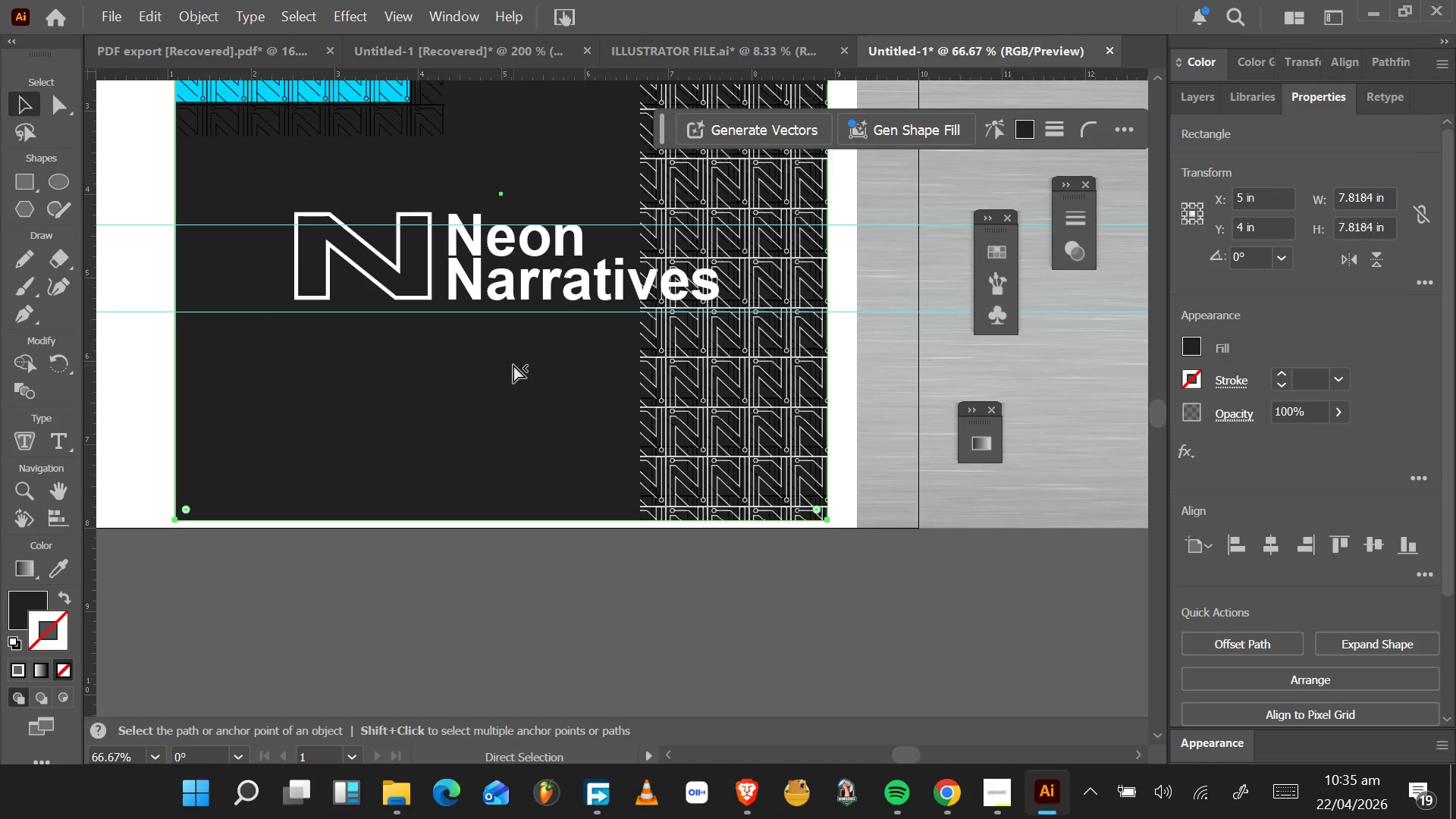 
key(Control+C)
 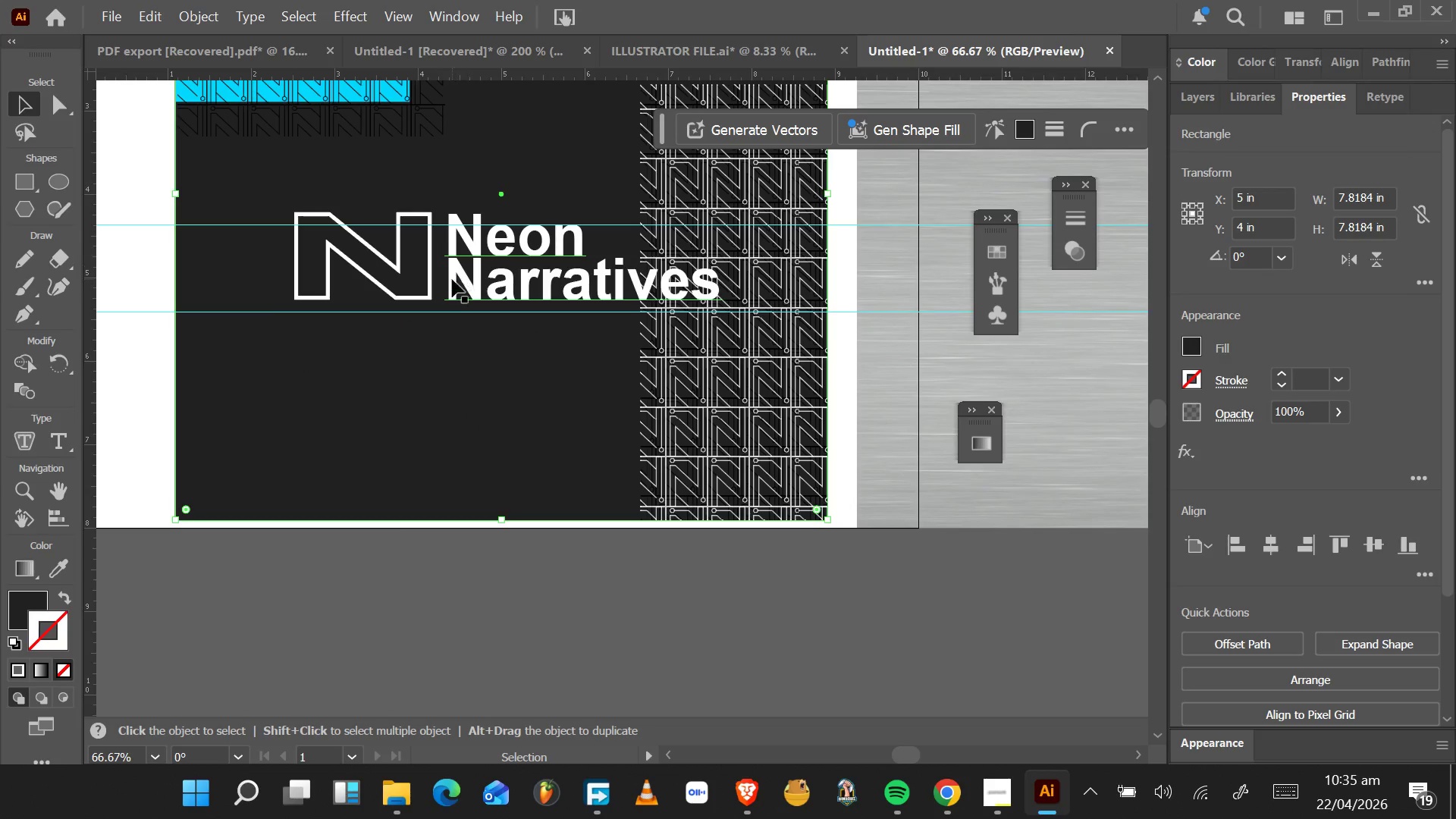 
left_click([452, 279])
 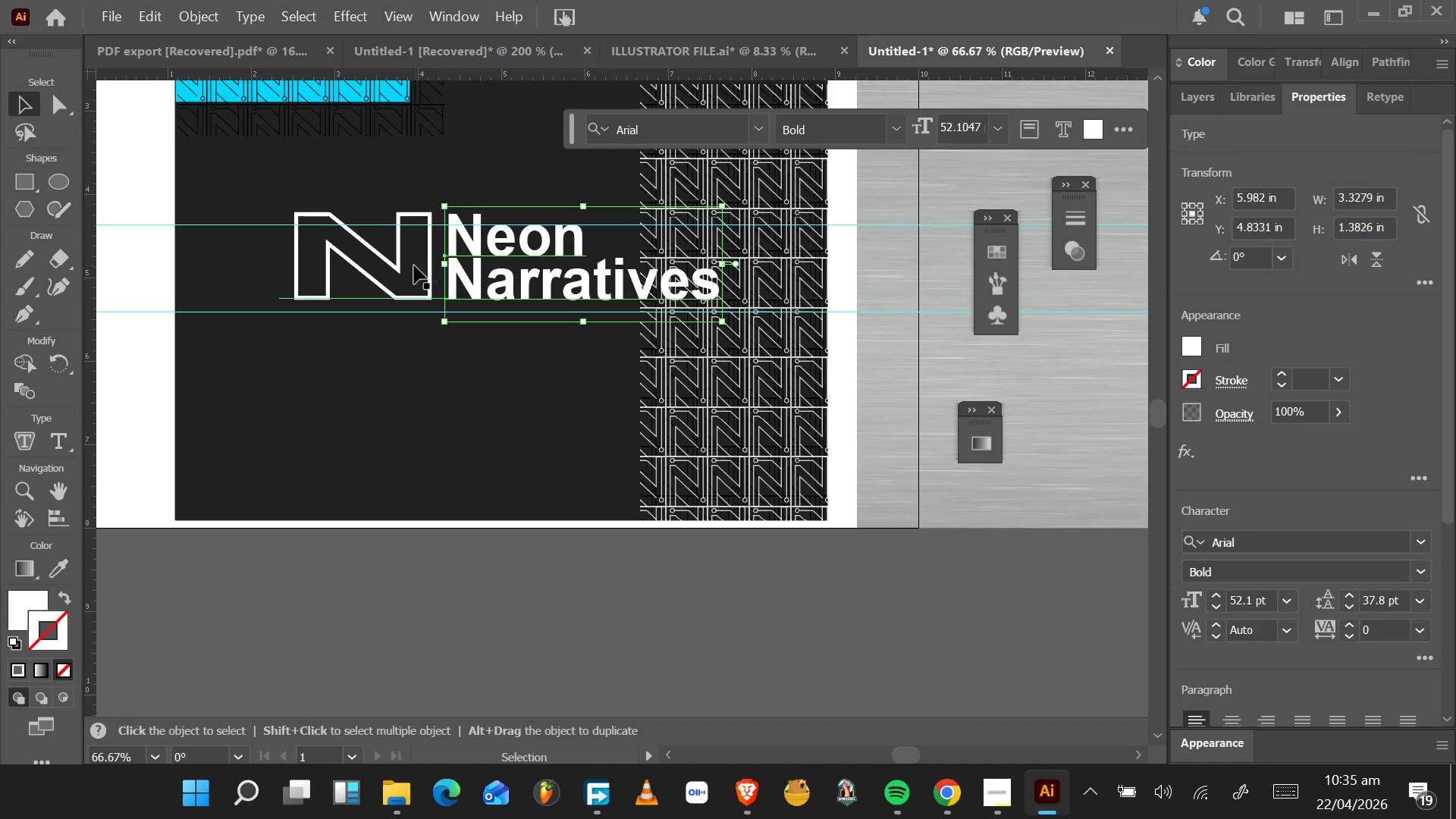 
hold_key(key=CapsLock, duration=0.61)
 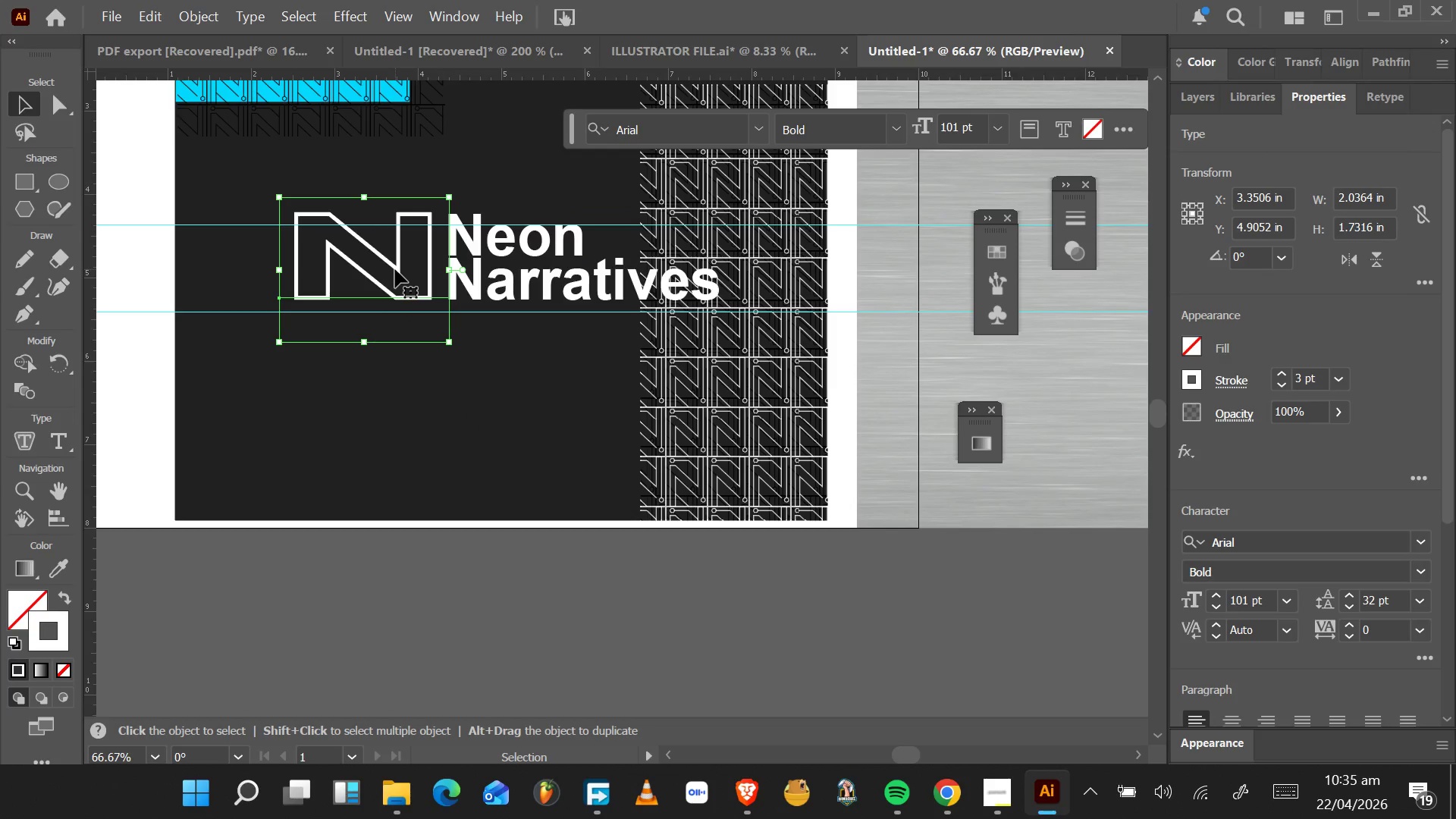 
left_click([395, 269])
 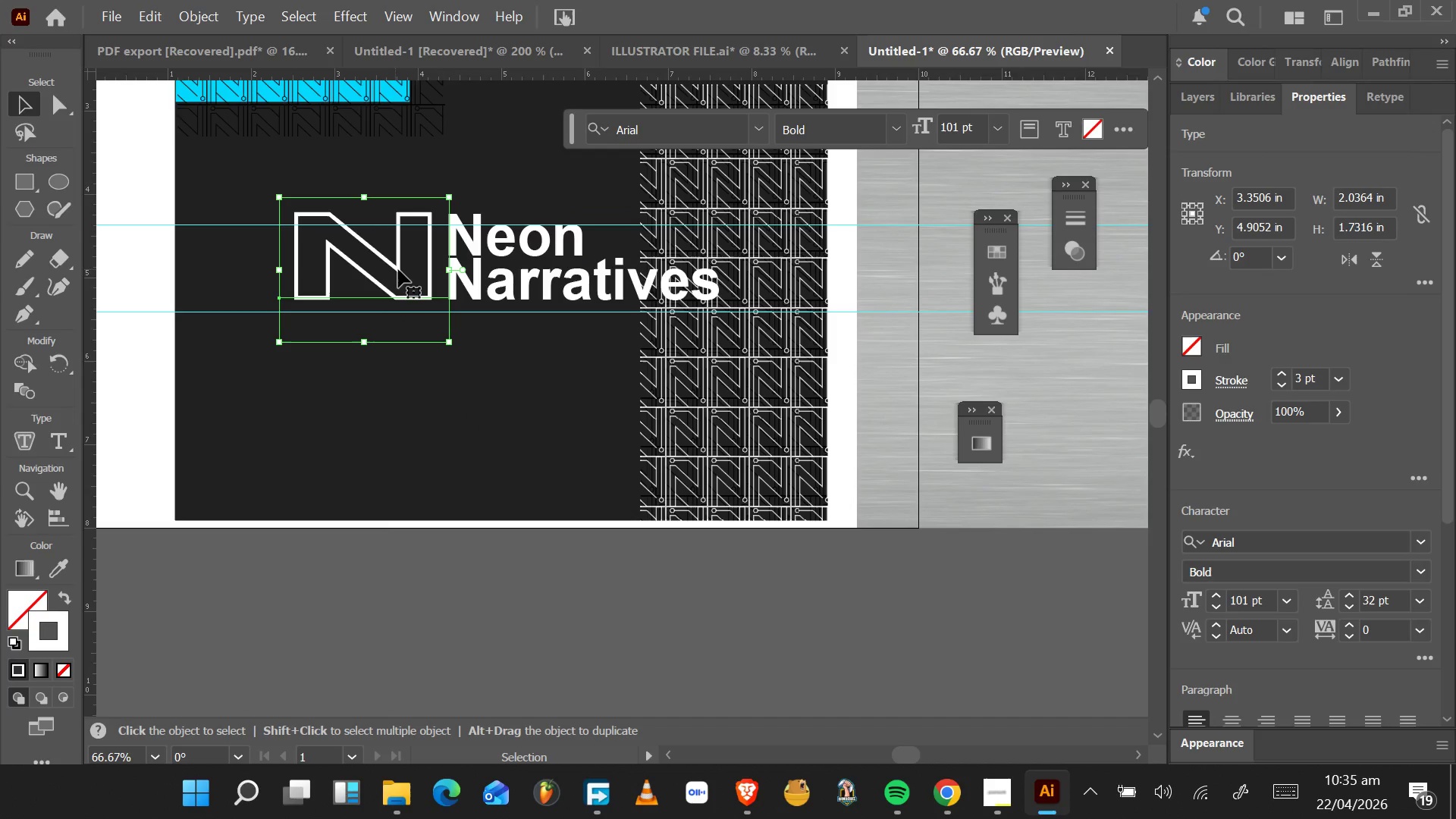 
hold_key(key=ShiftLeft, duration=1.12)
left_click([529, 269])
 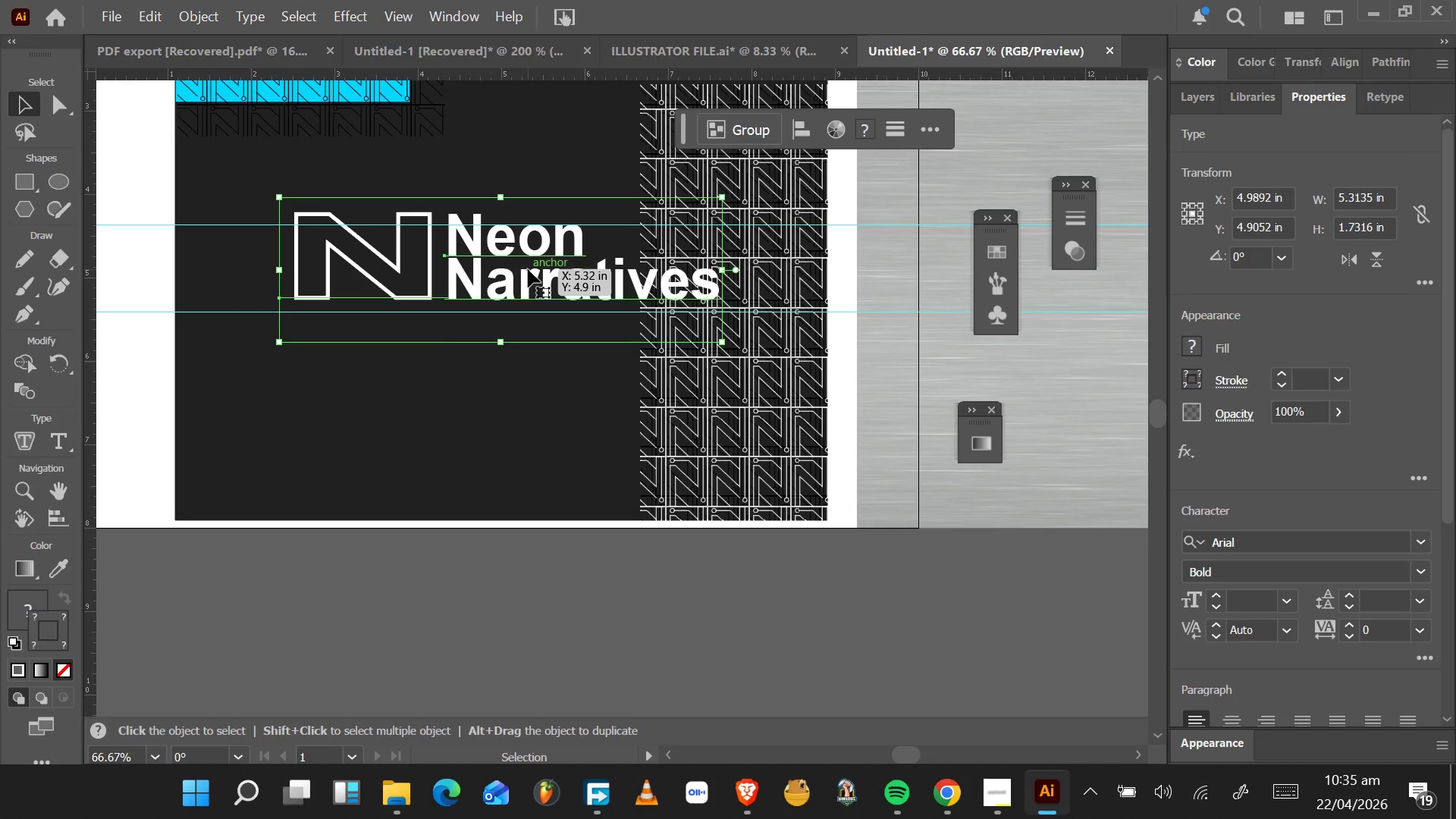 
key(Control+C)
 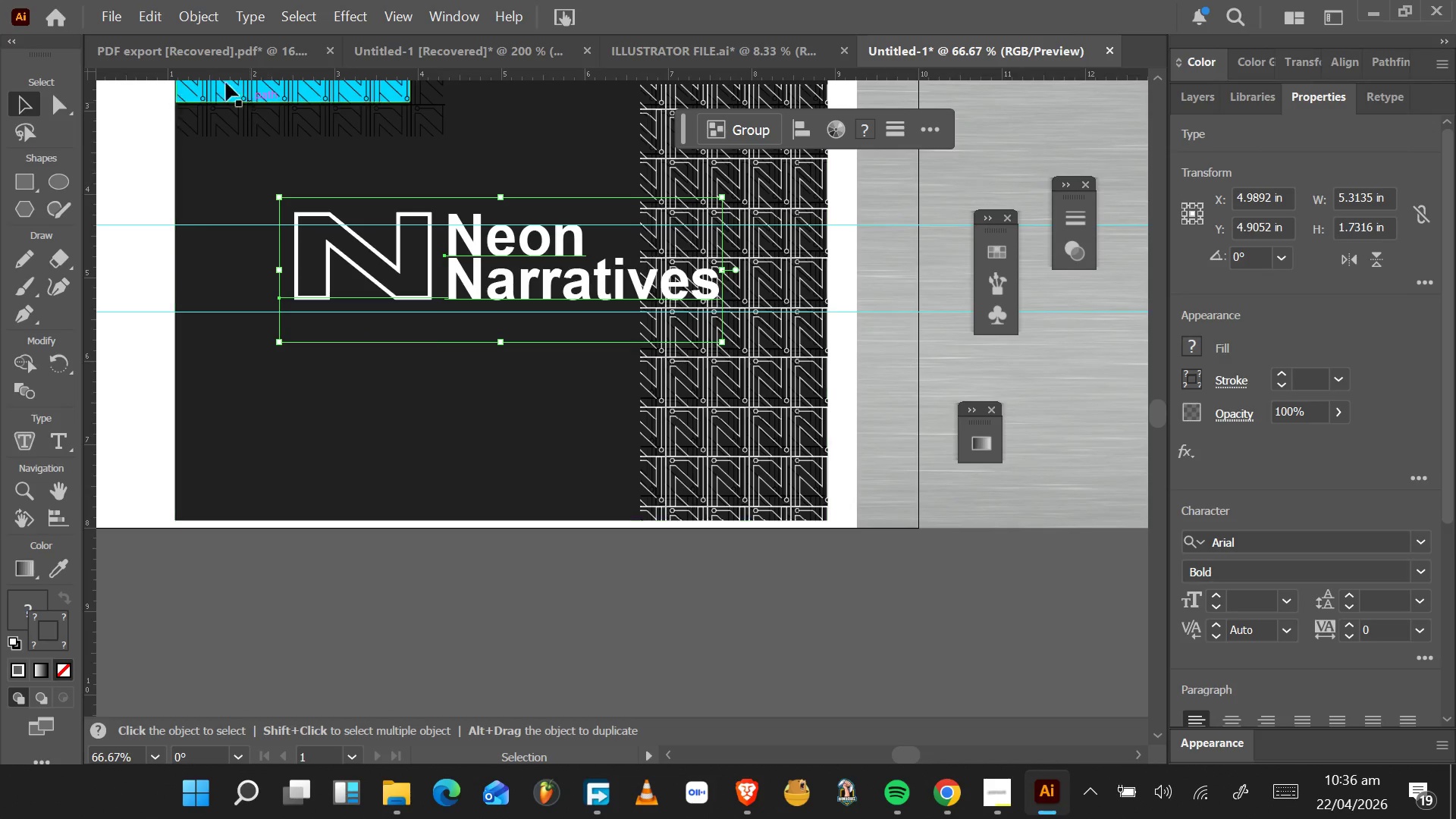 
left_click([198, 16])
 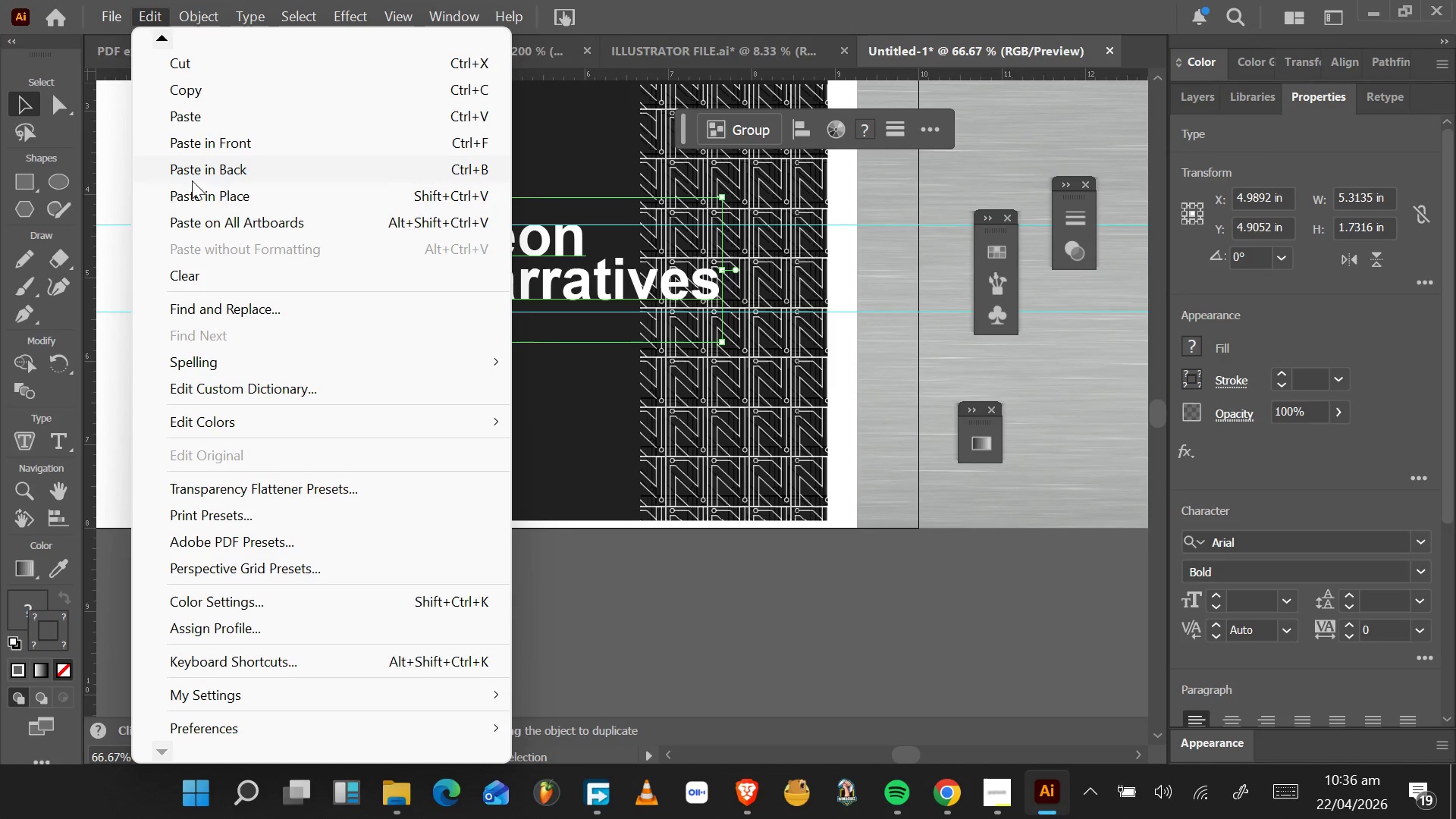 
left_click([202, 196])
 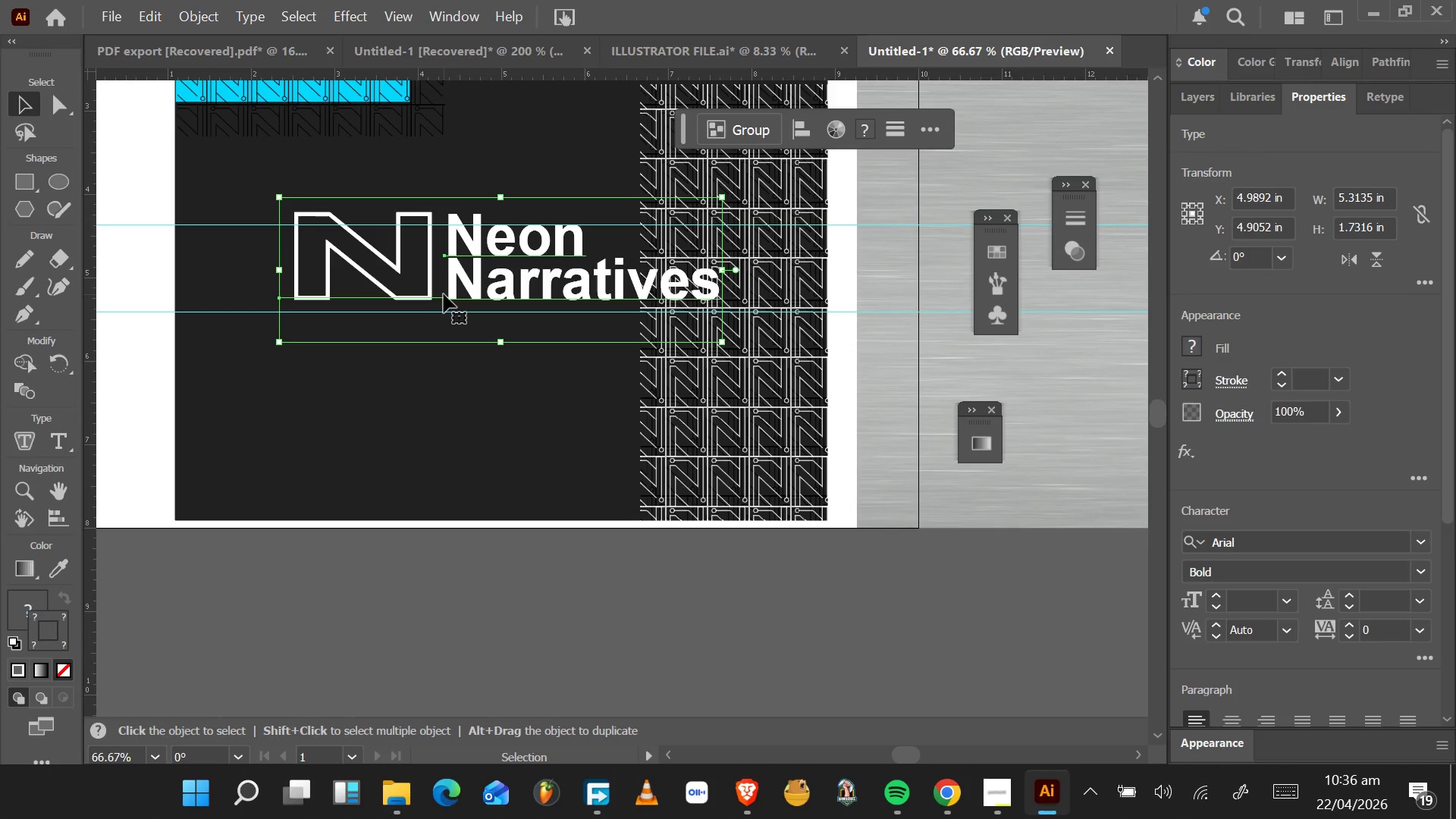 
right_click([444, 294])
 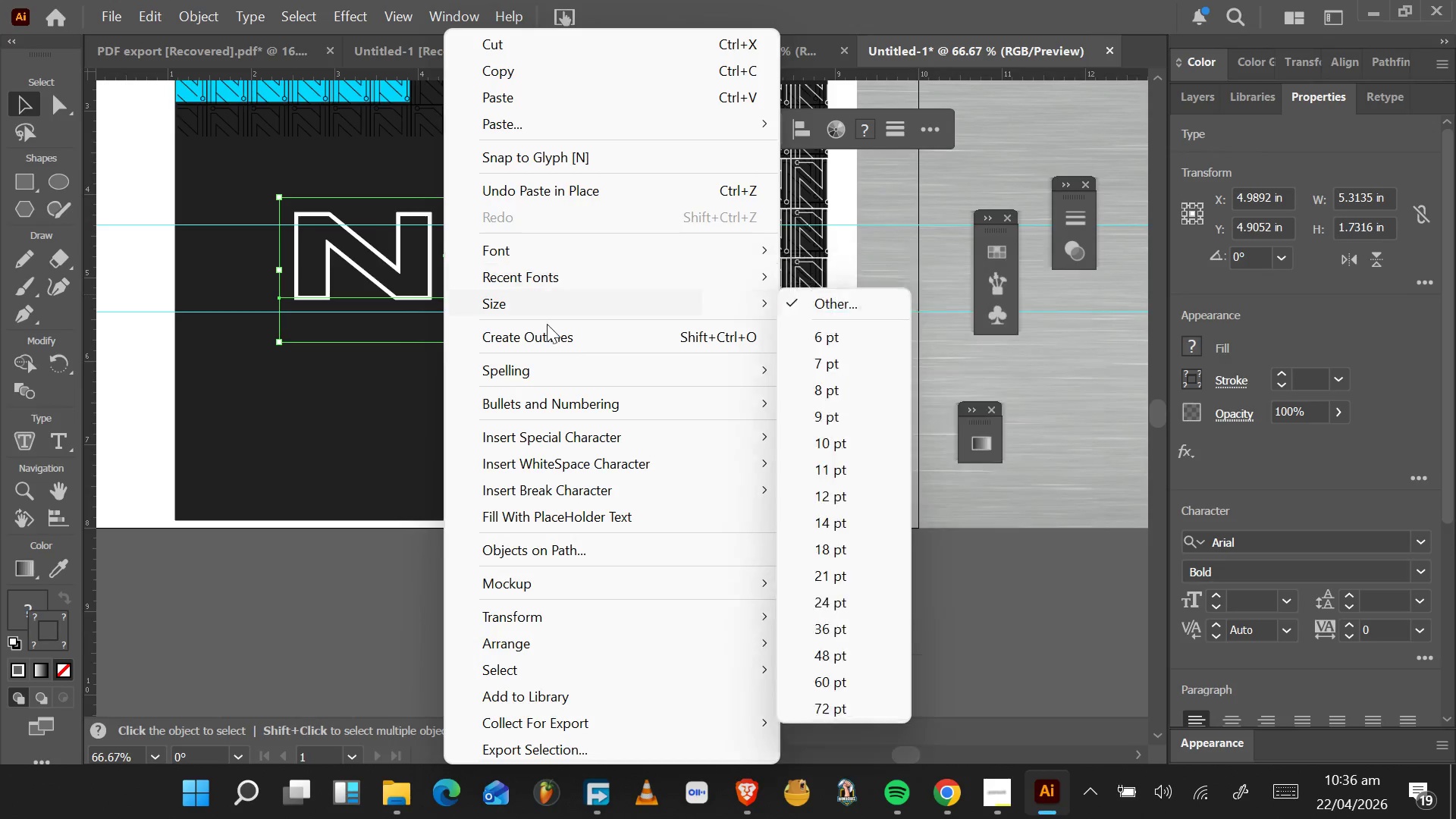 
left_click([546, 334])
 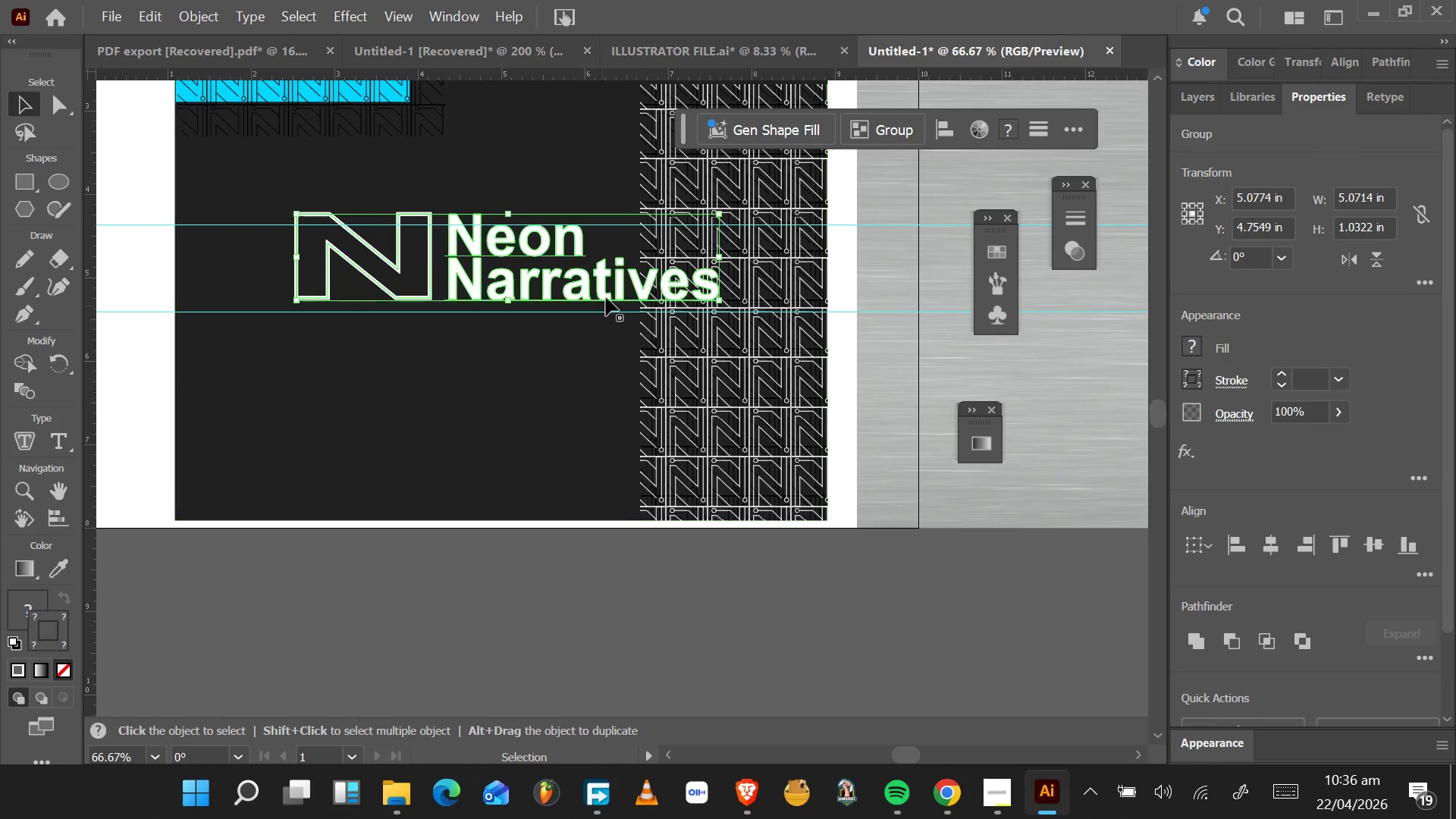 
left_click([548, 243])
 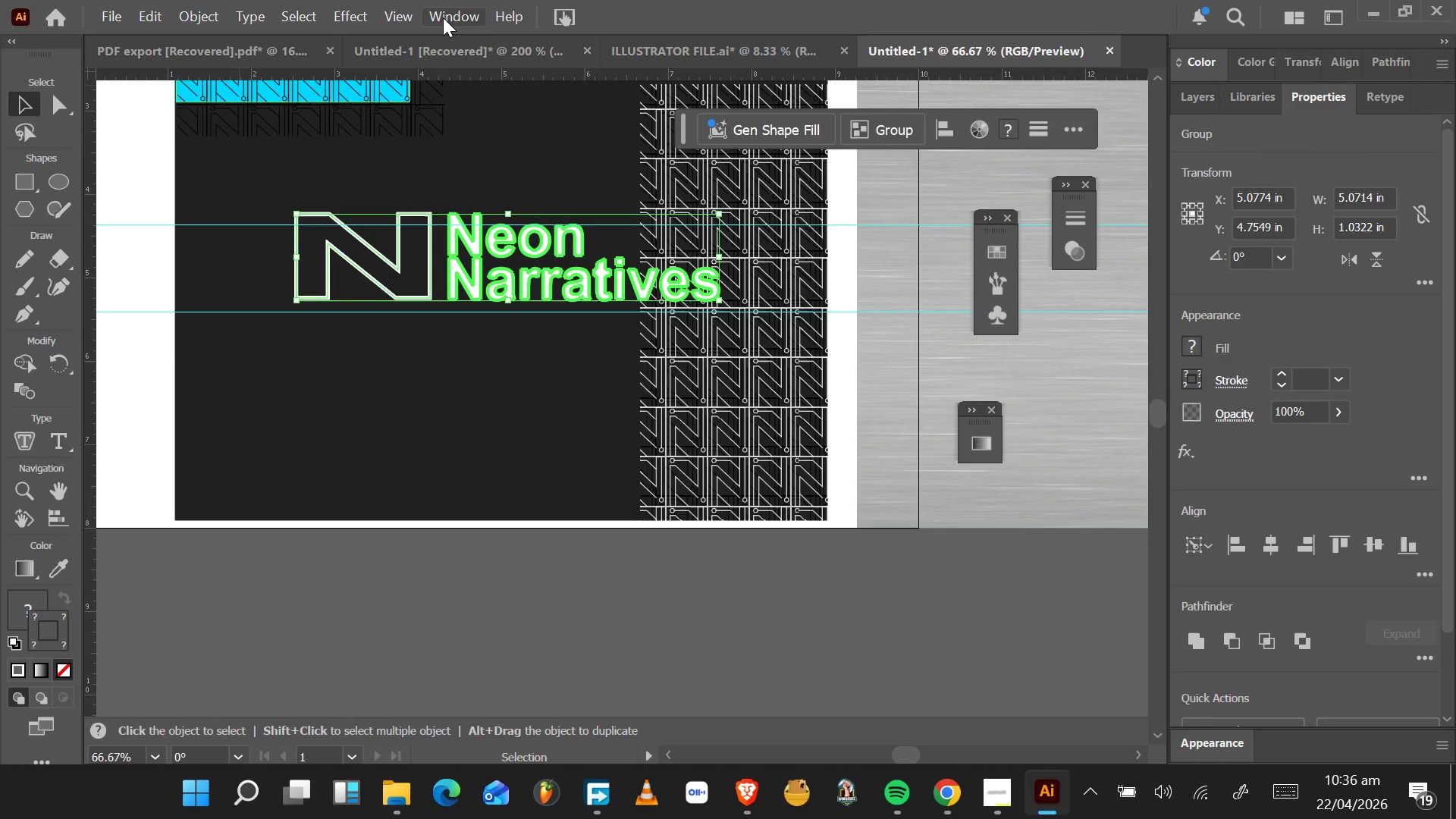 
wait(7.12)
 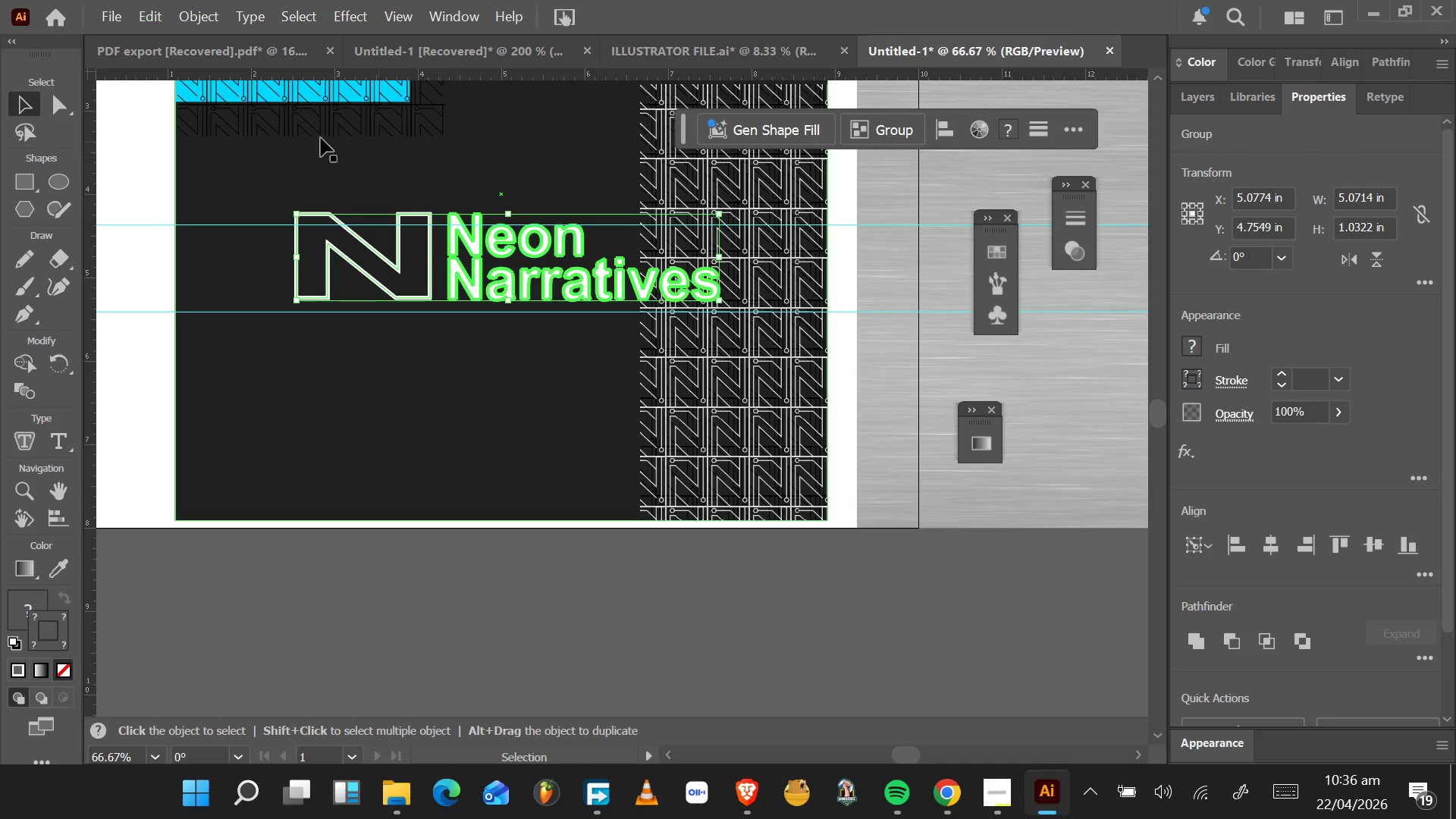 
left_click([444, 15])
 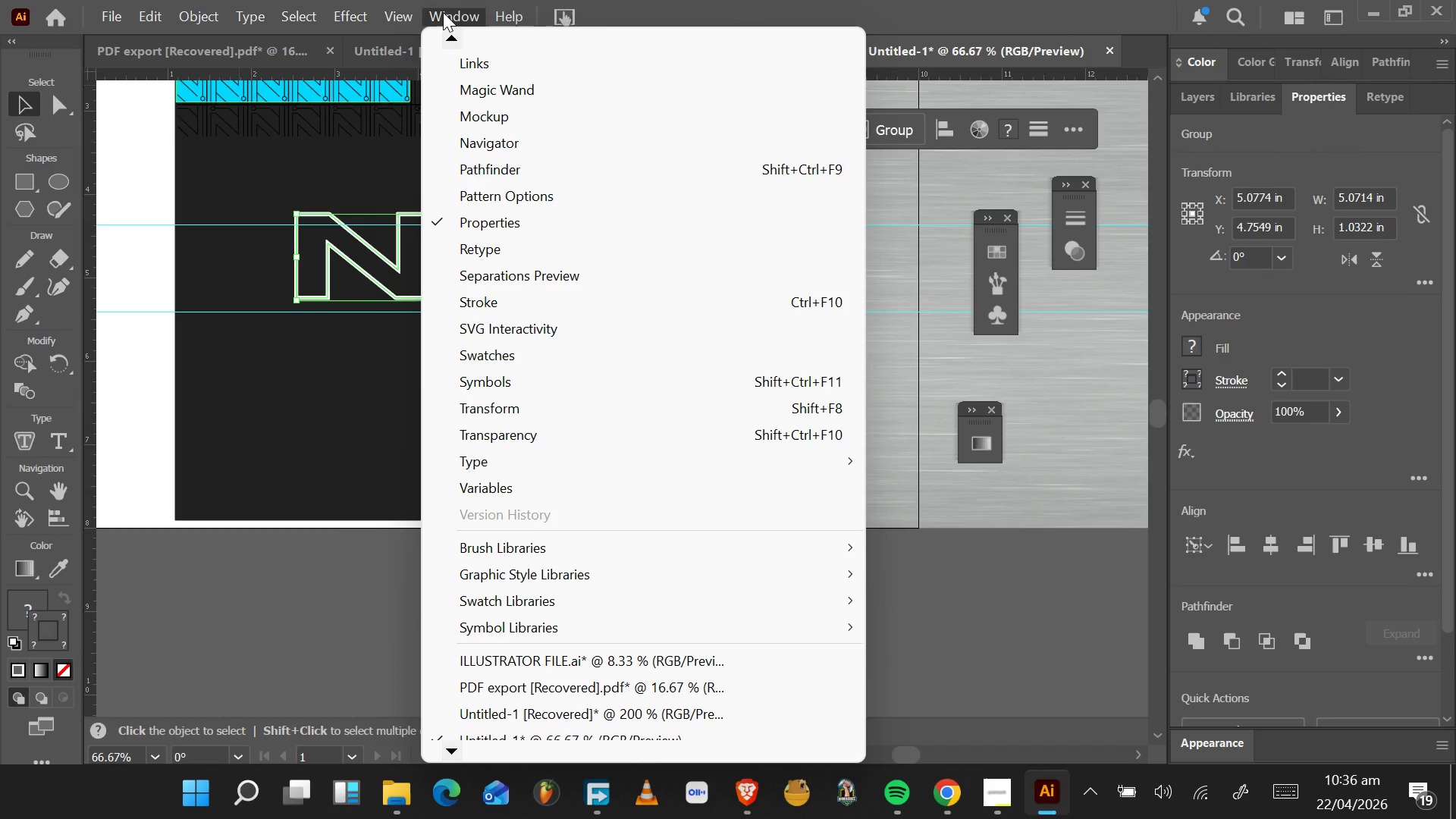 
wait(6.72)
 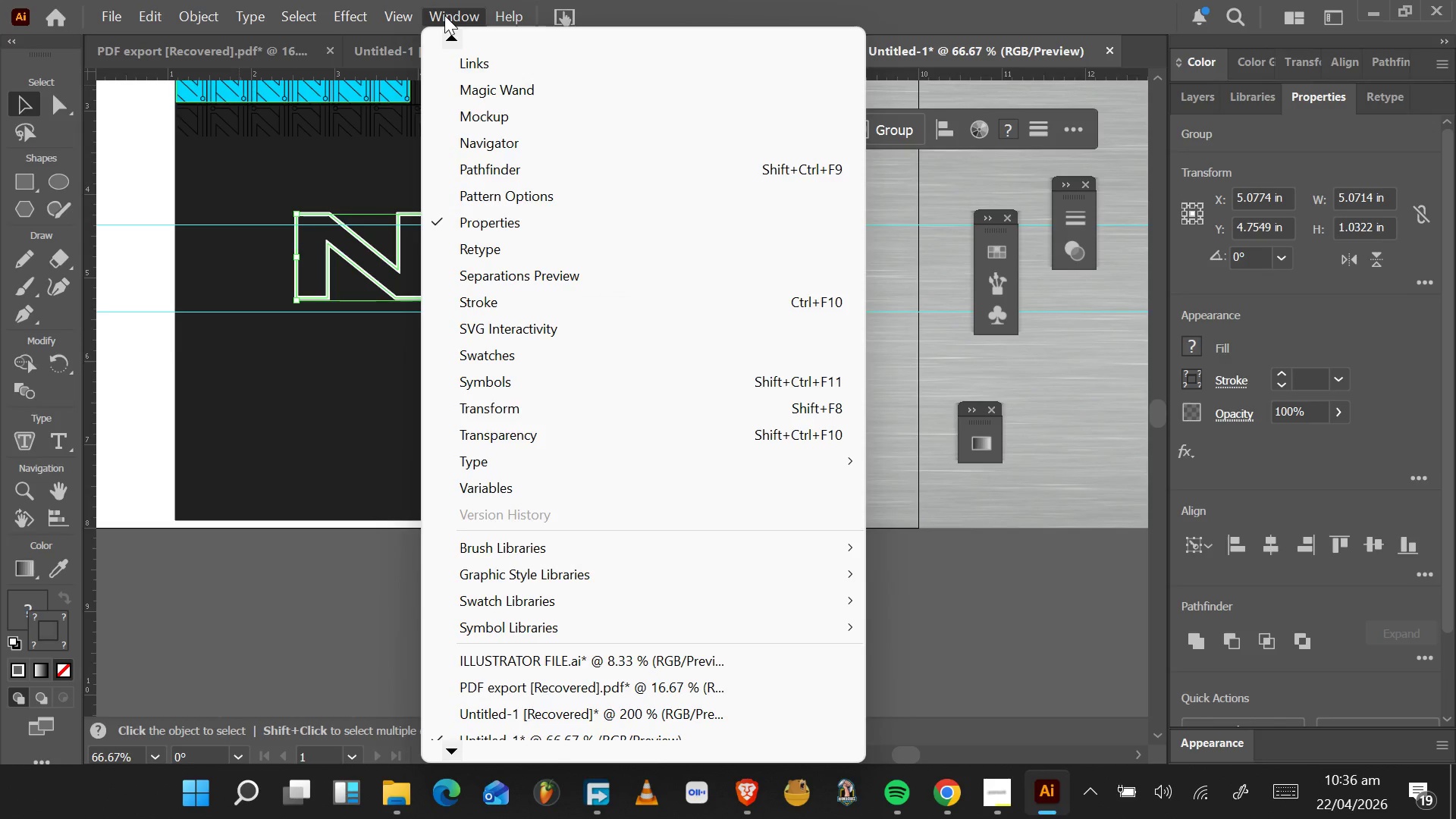 
left_click([152, 339])
 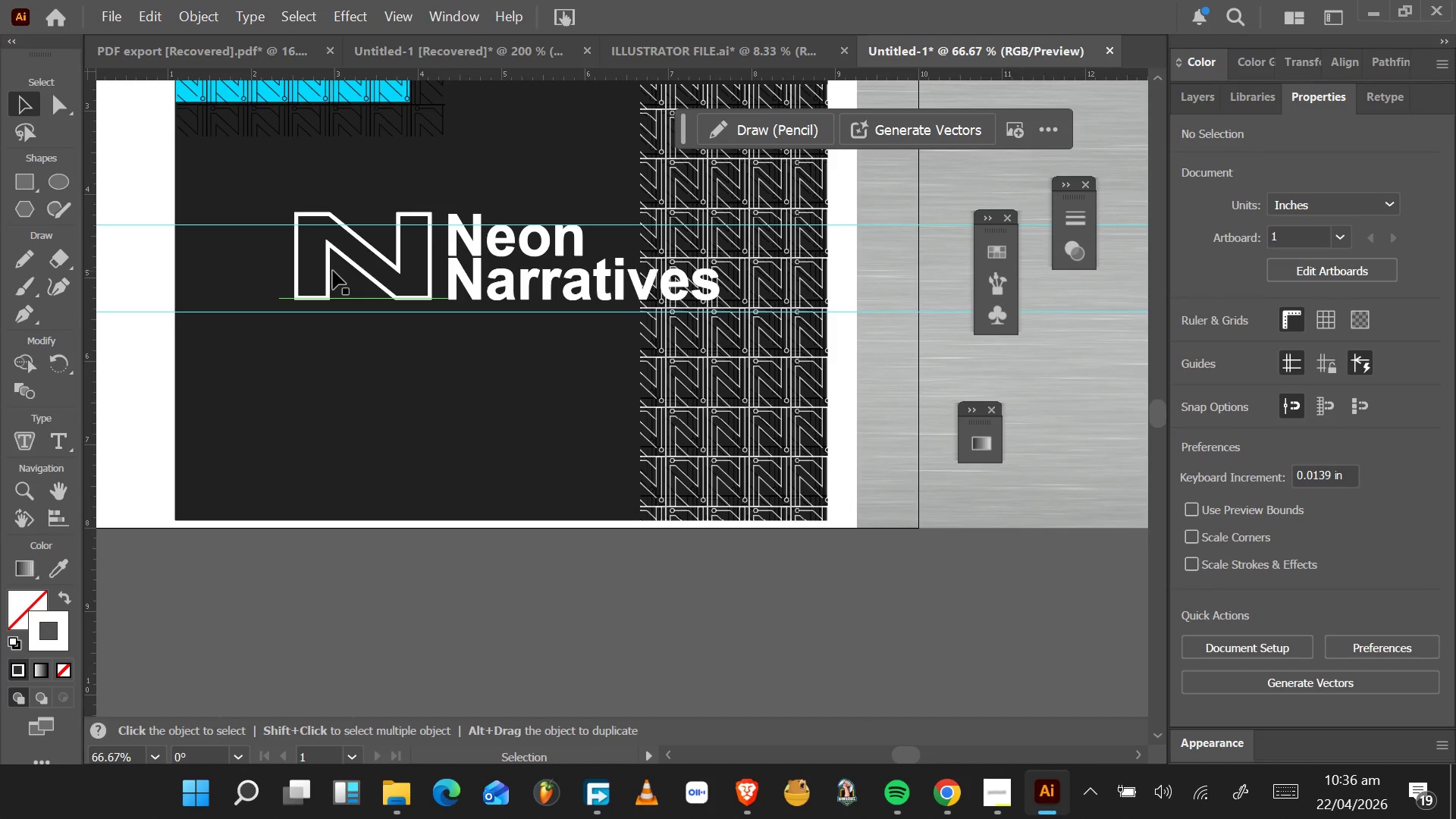 
left_click([330, 271])
 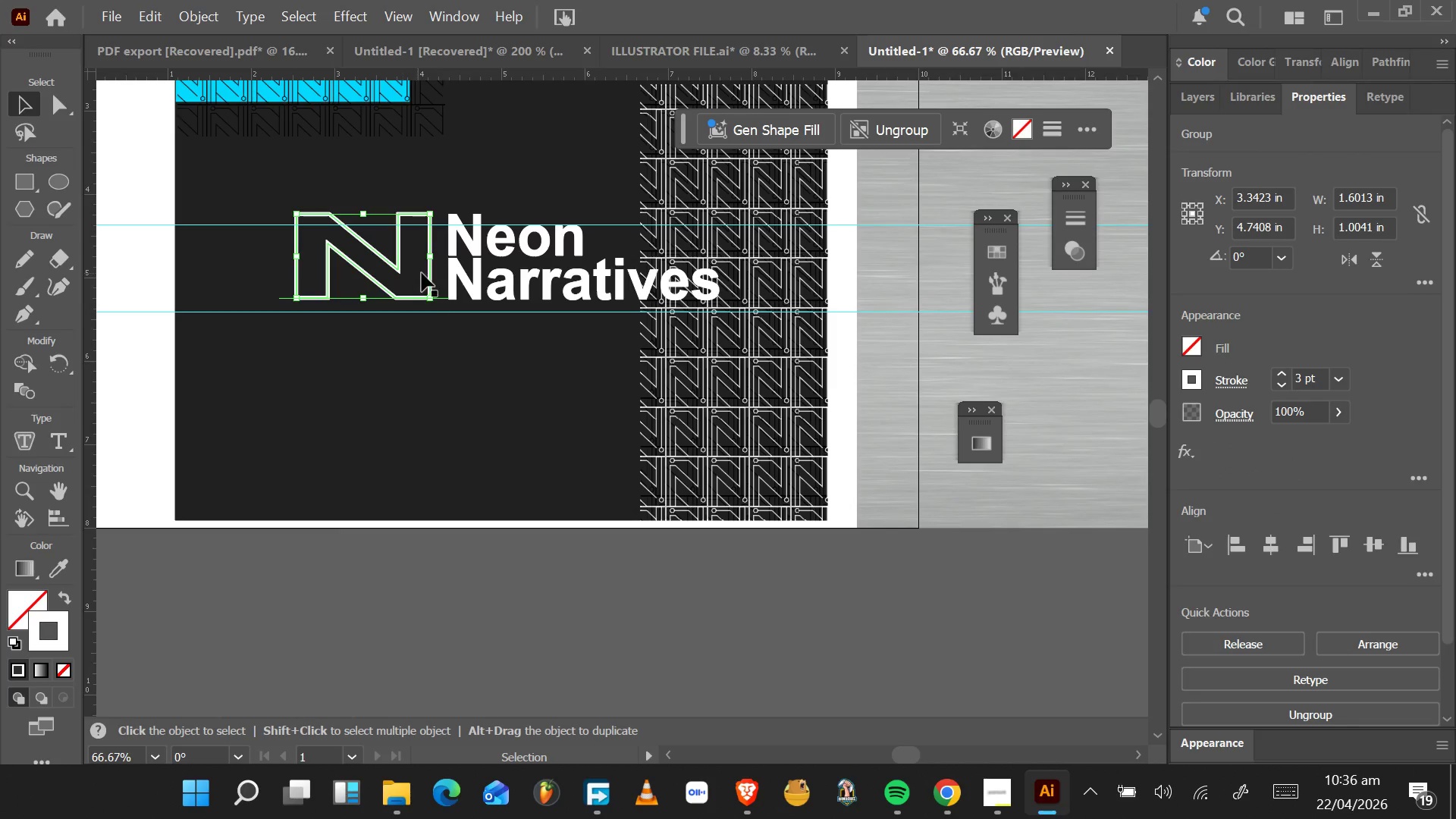 
hold_key(key=ShiftLeft, duration=1.19)
left_click([453, 275])
 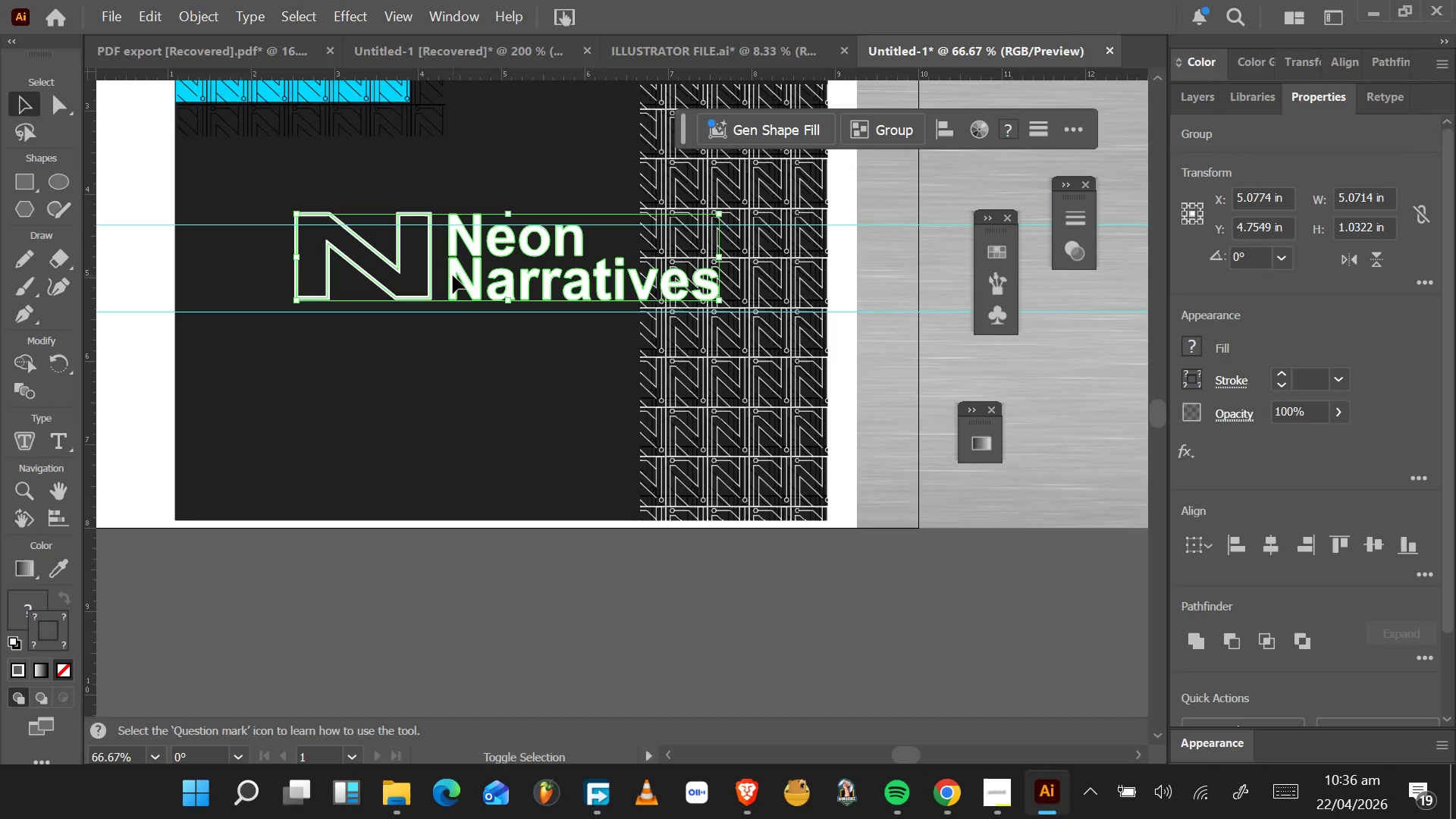 
hold_key(key=ShiftLeft, duration=24.95)
left_click_drag(start_coordinate=[453, 275], to_coordinate=[453, 343])
 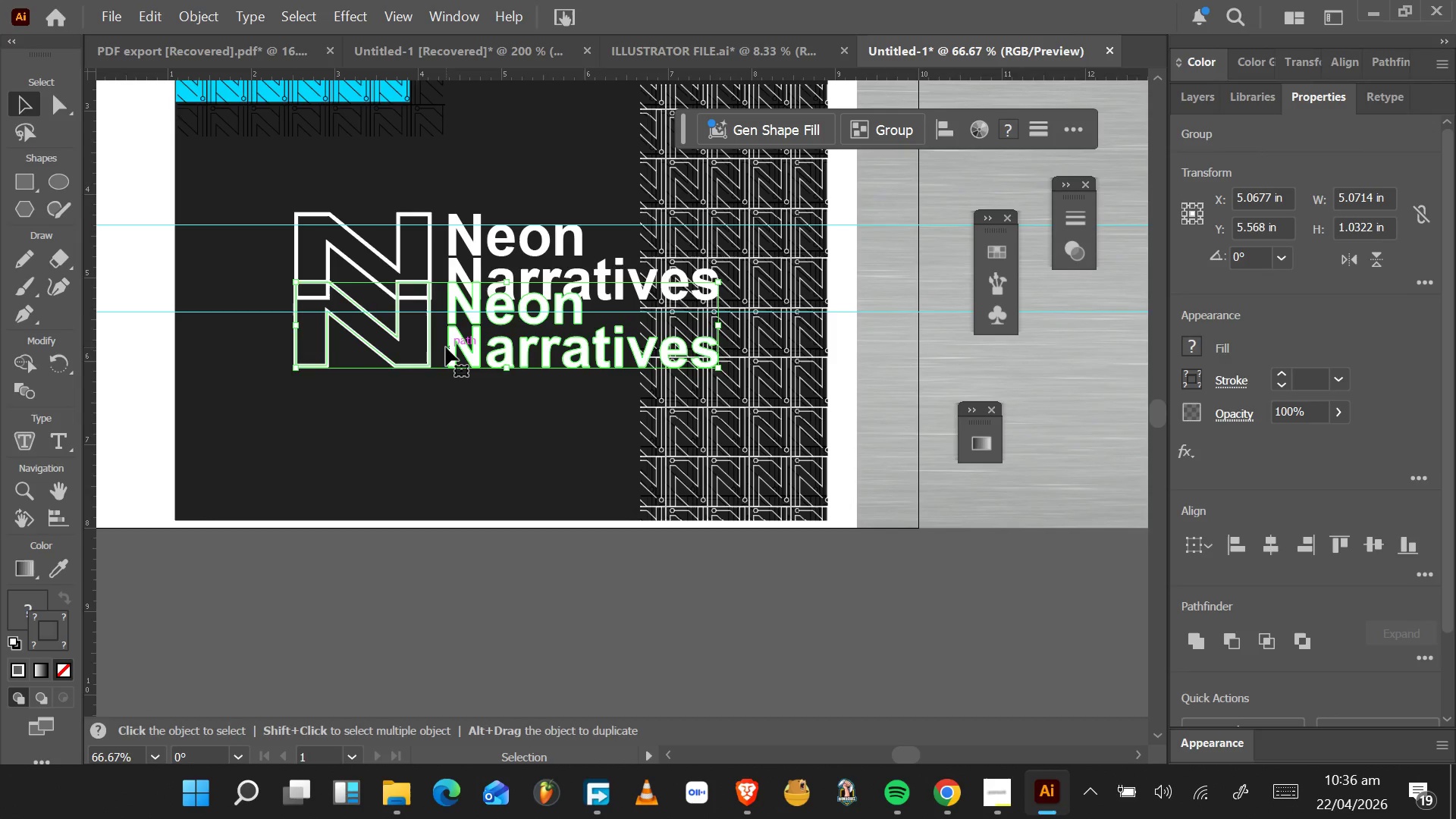 
key(Control+Z)
 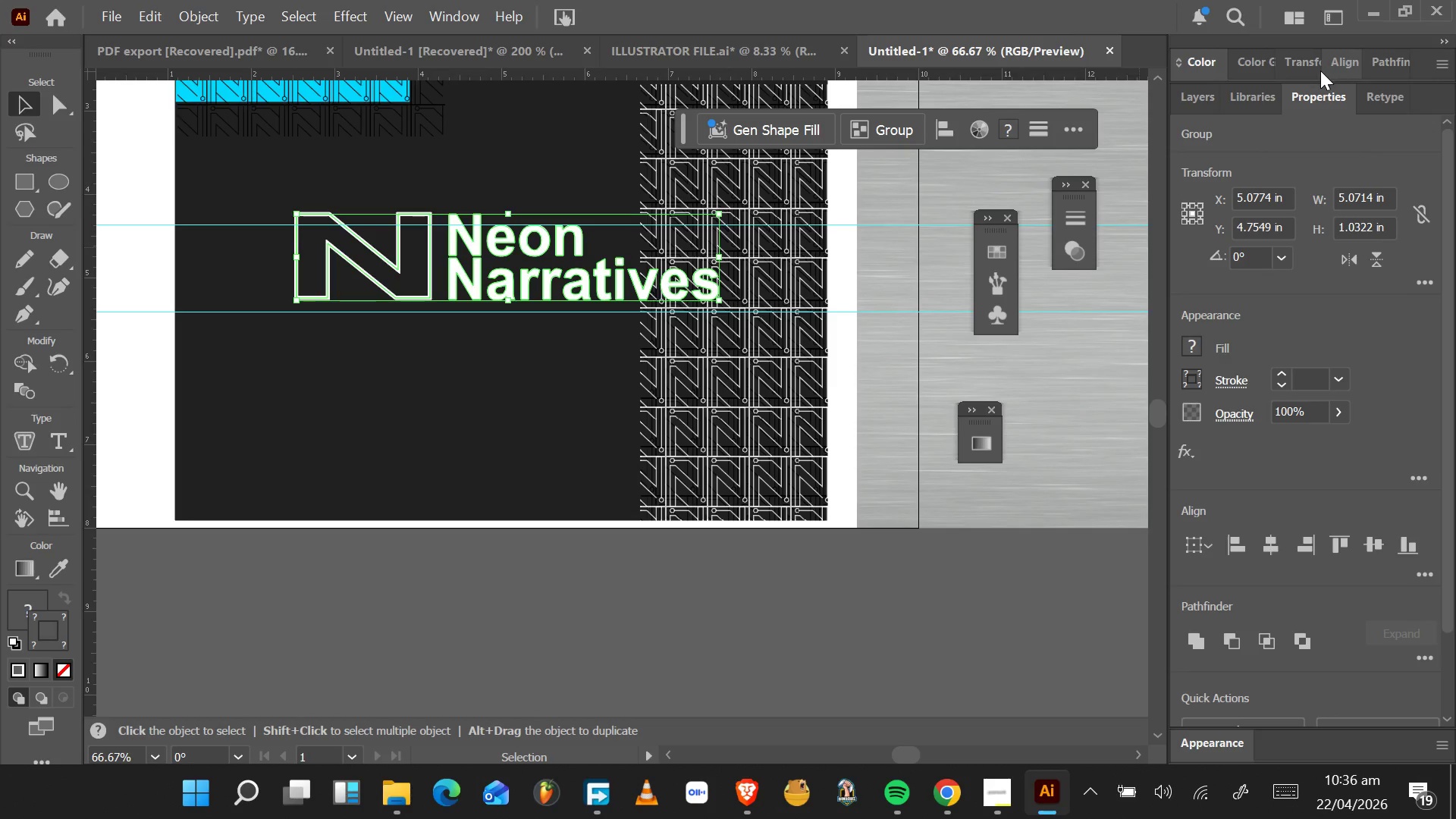 
left_click([1385, 64])
 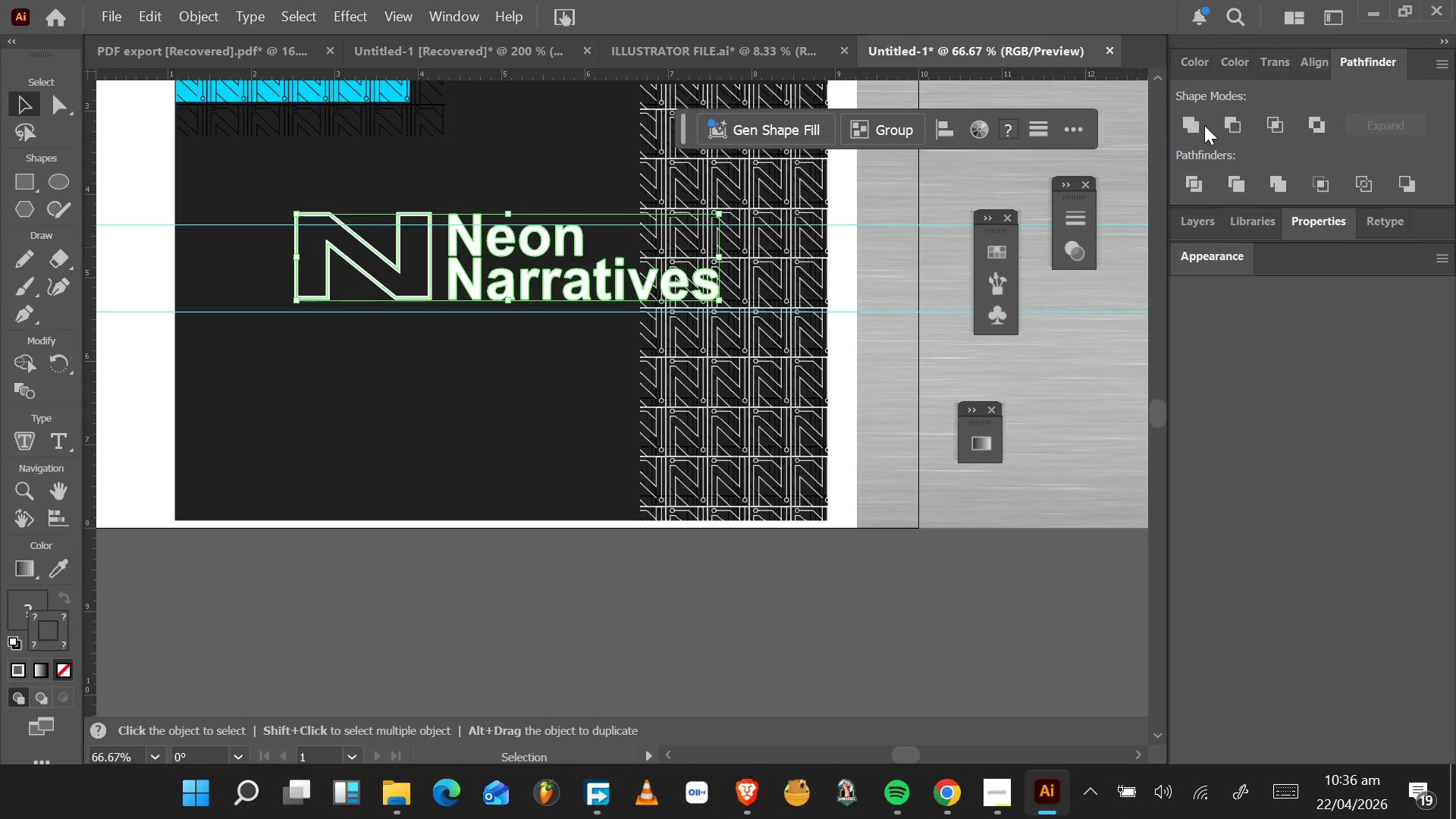 
left_click([1191, 124])
 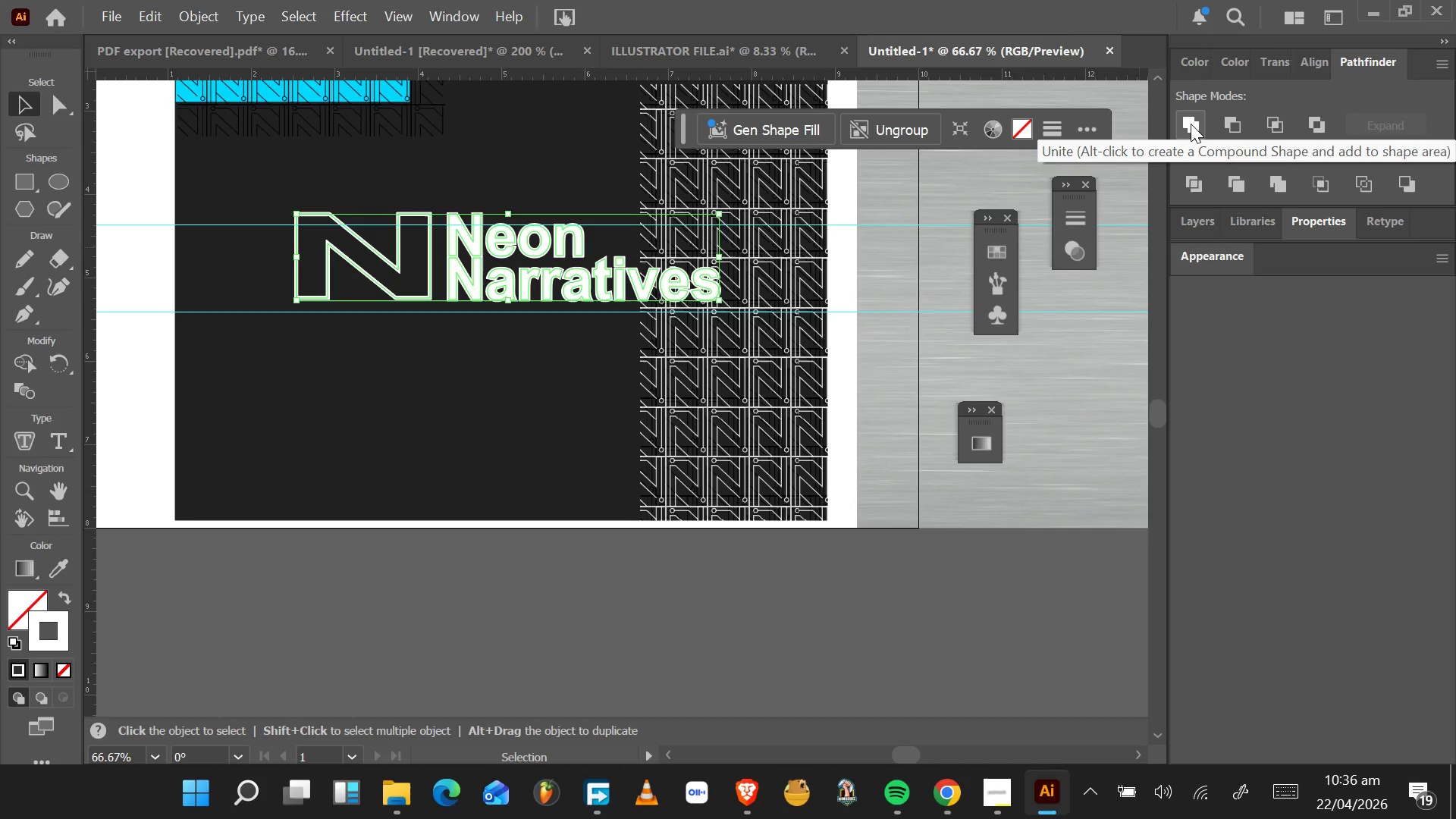 
key(Control+Z)
 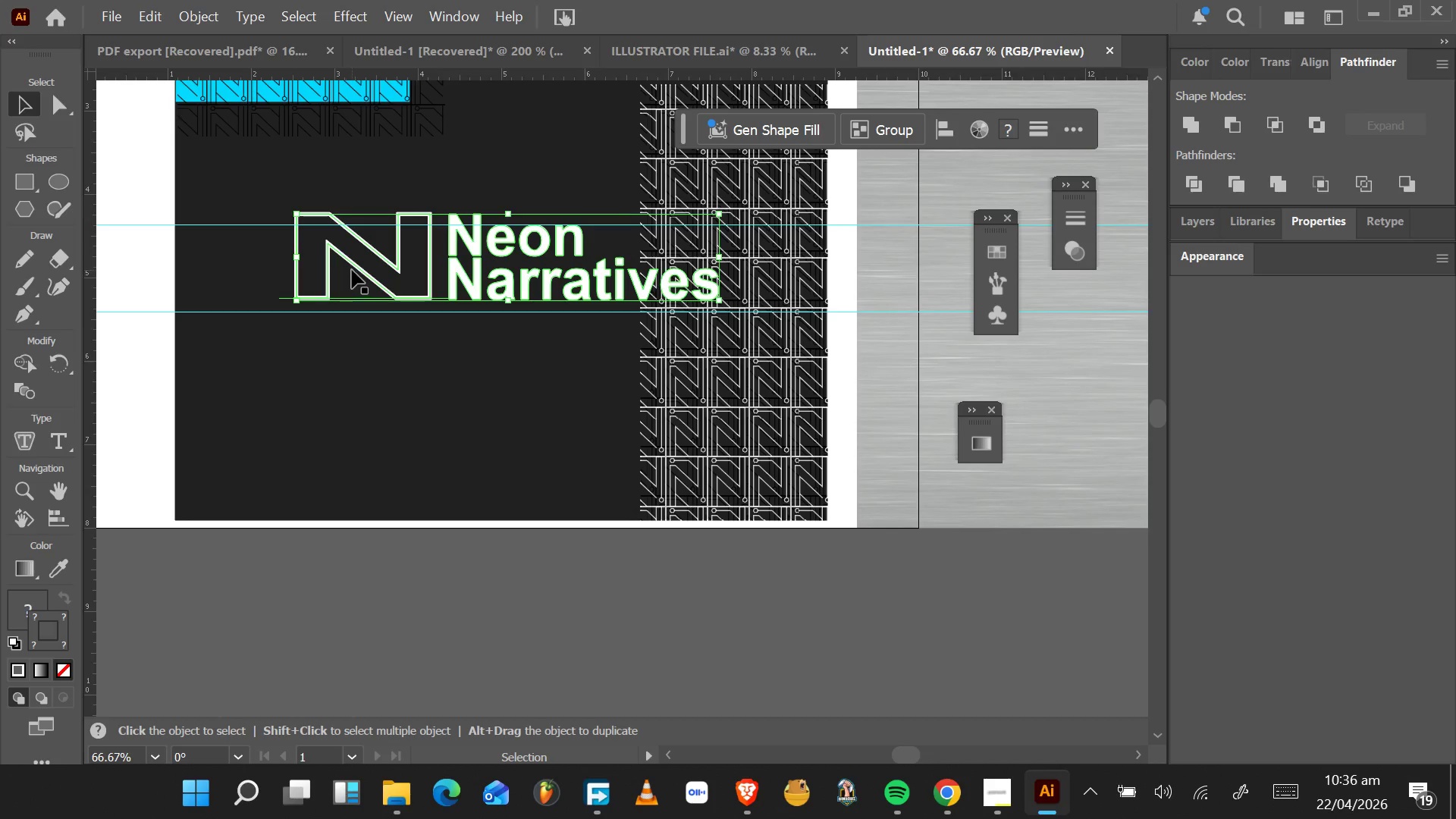 
hold_key(key=AltLeft, duration=0.92)
left_click_drag(start_coordinate=[466, 281], to_coordinate=[290, 547])
 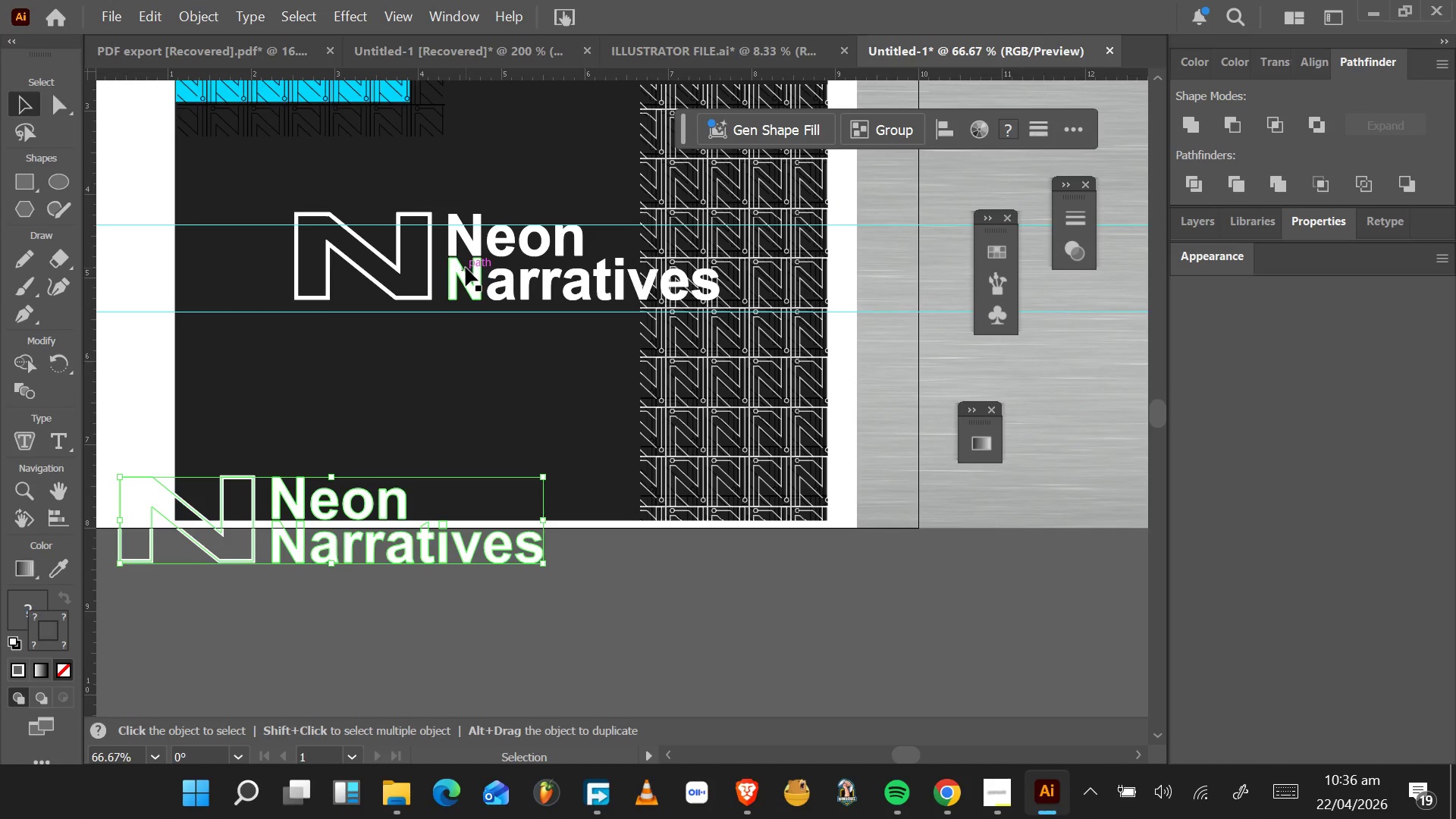 
left_click([464, 271])
 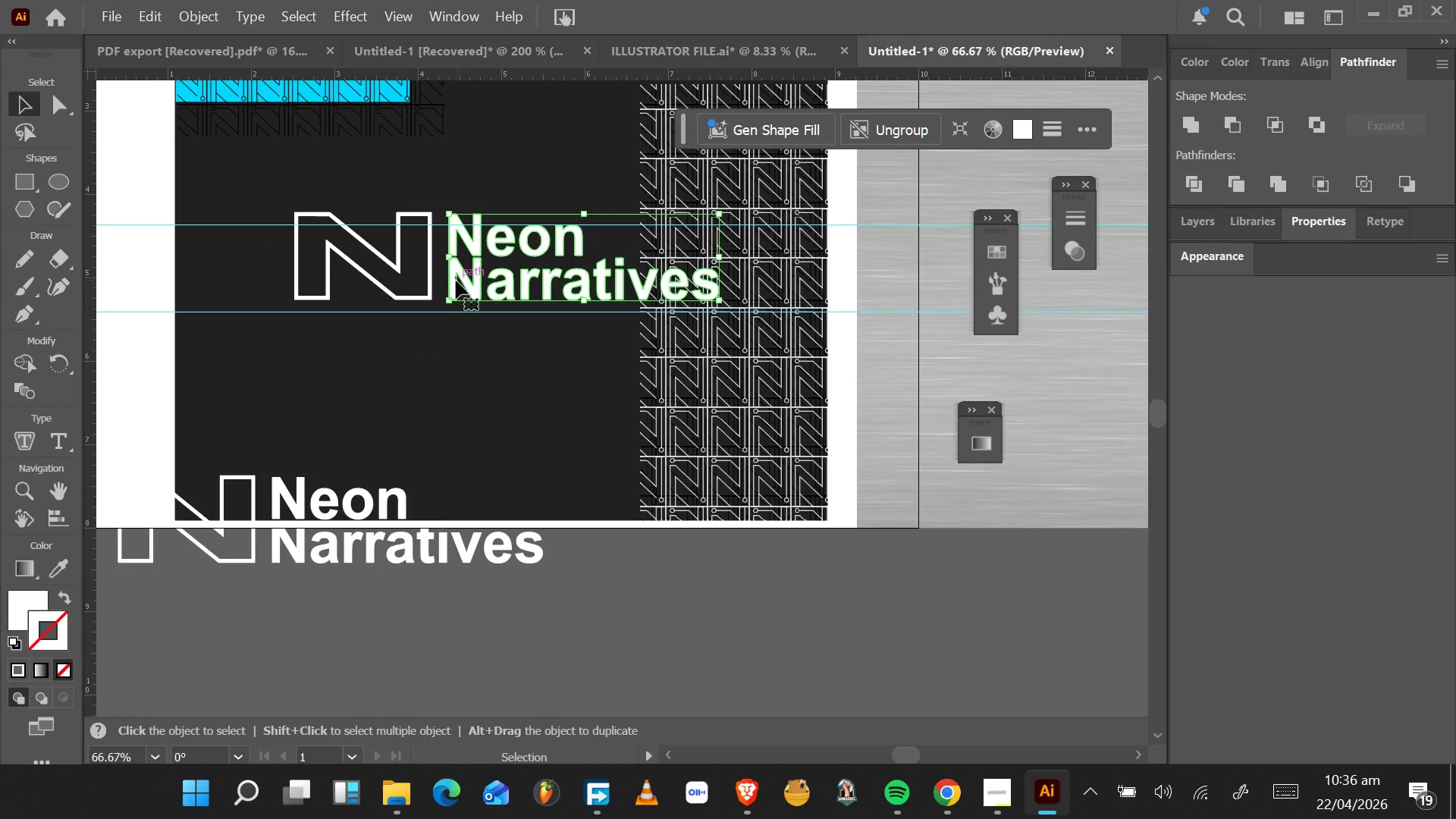 
hold_key(key=ShiftLeft, duration=1.47)
left_click([427, 284])
 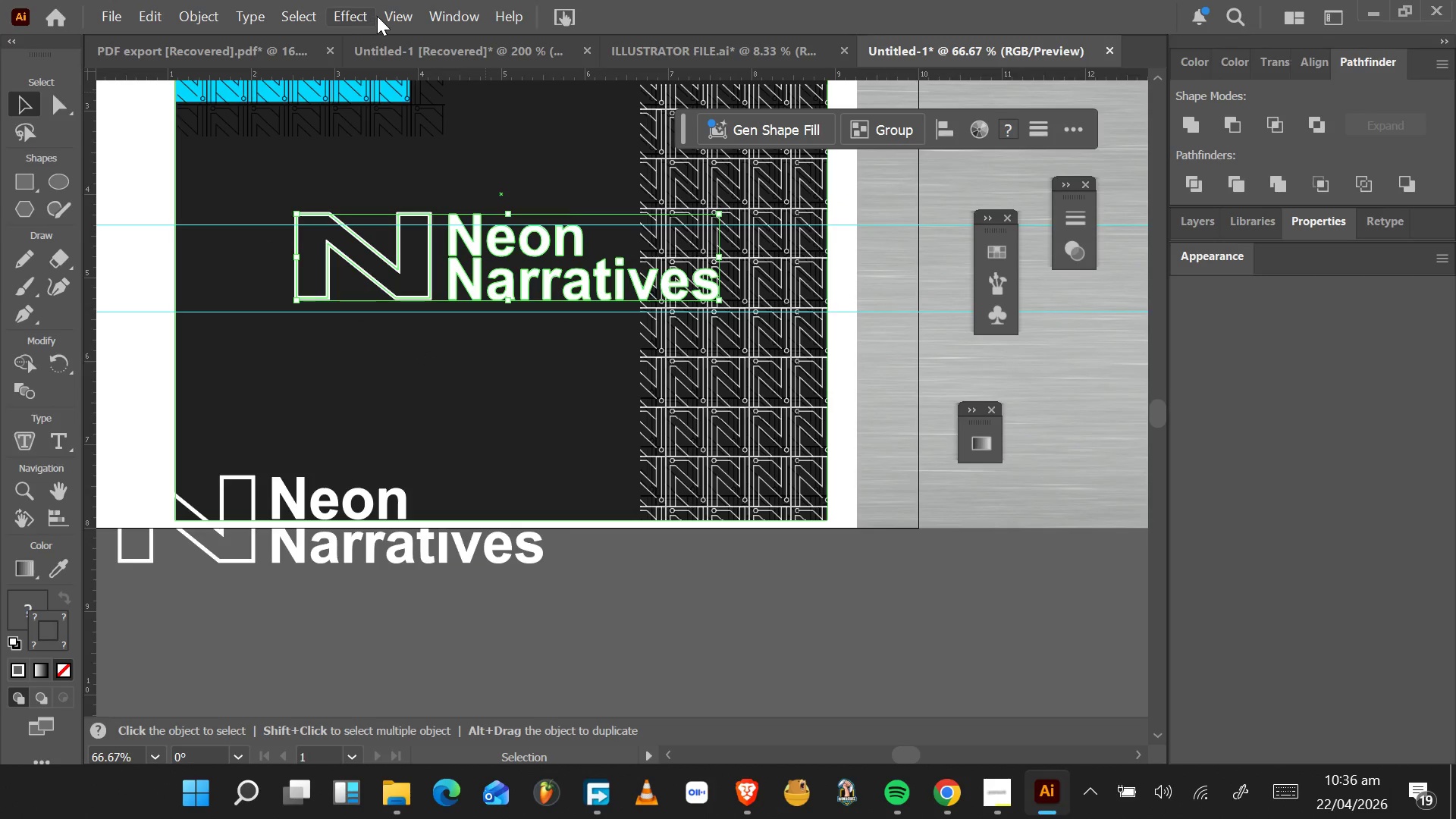 
left_click([356, 17])
 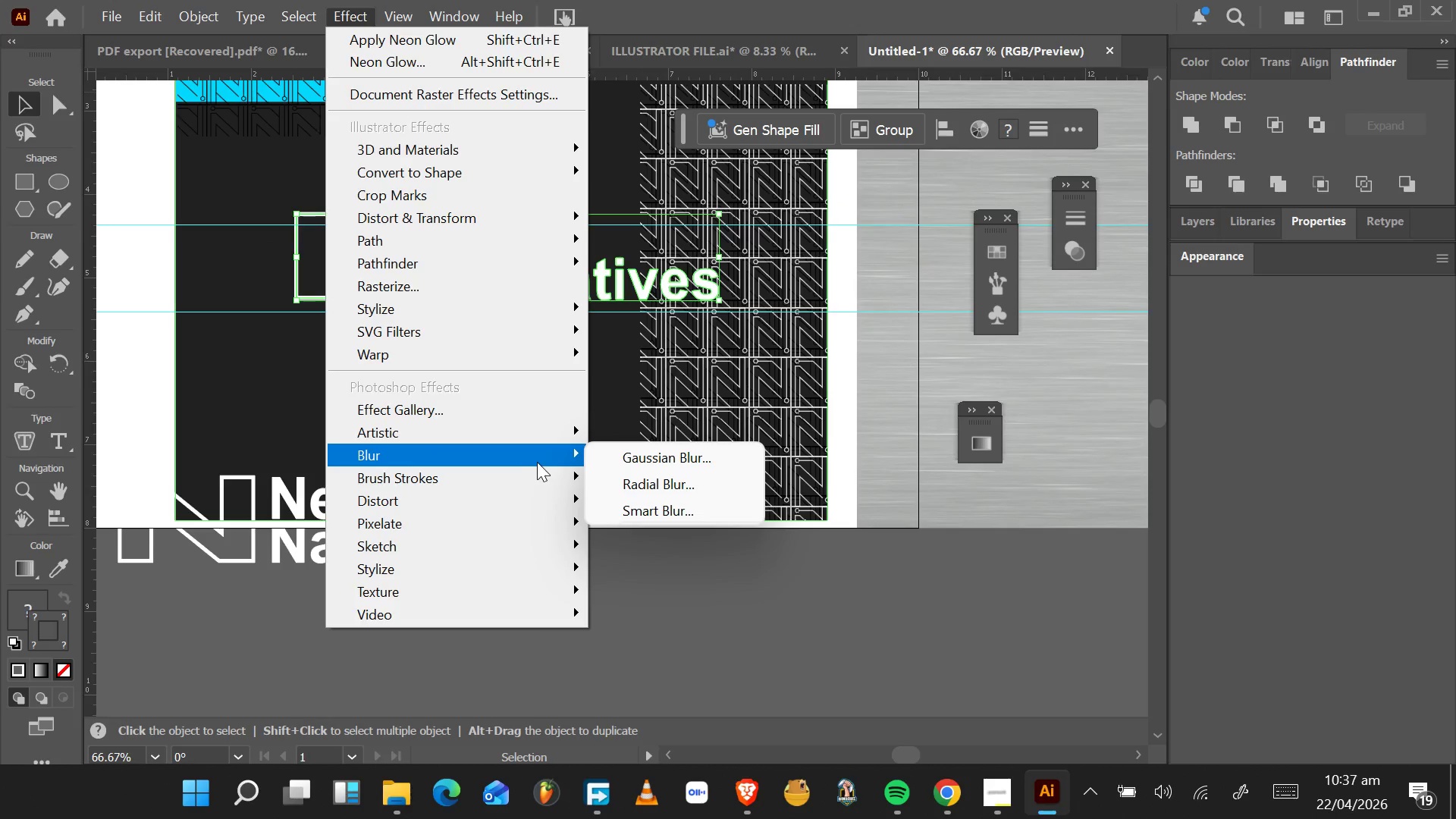 
left_click([637, 463])
 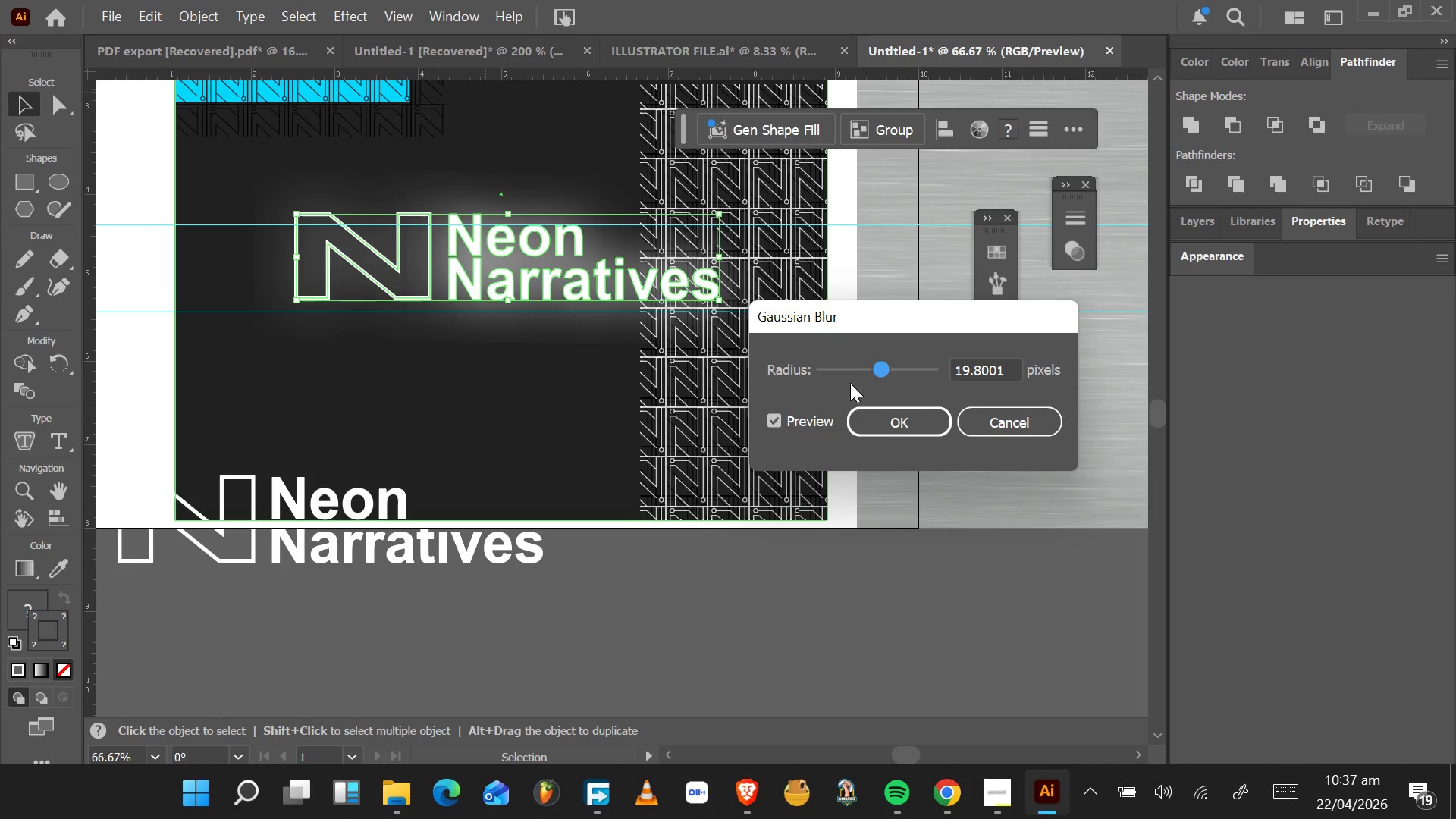 
left_click_drag(start_coordinate=[881, 373], to_coordinate=[828, 369])
 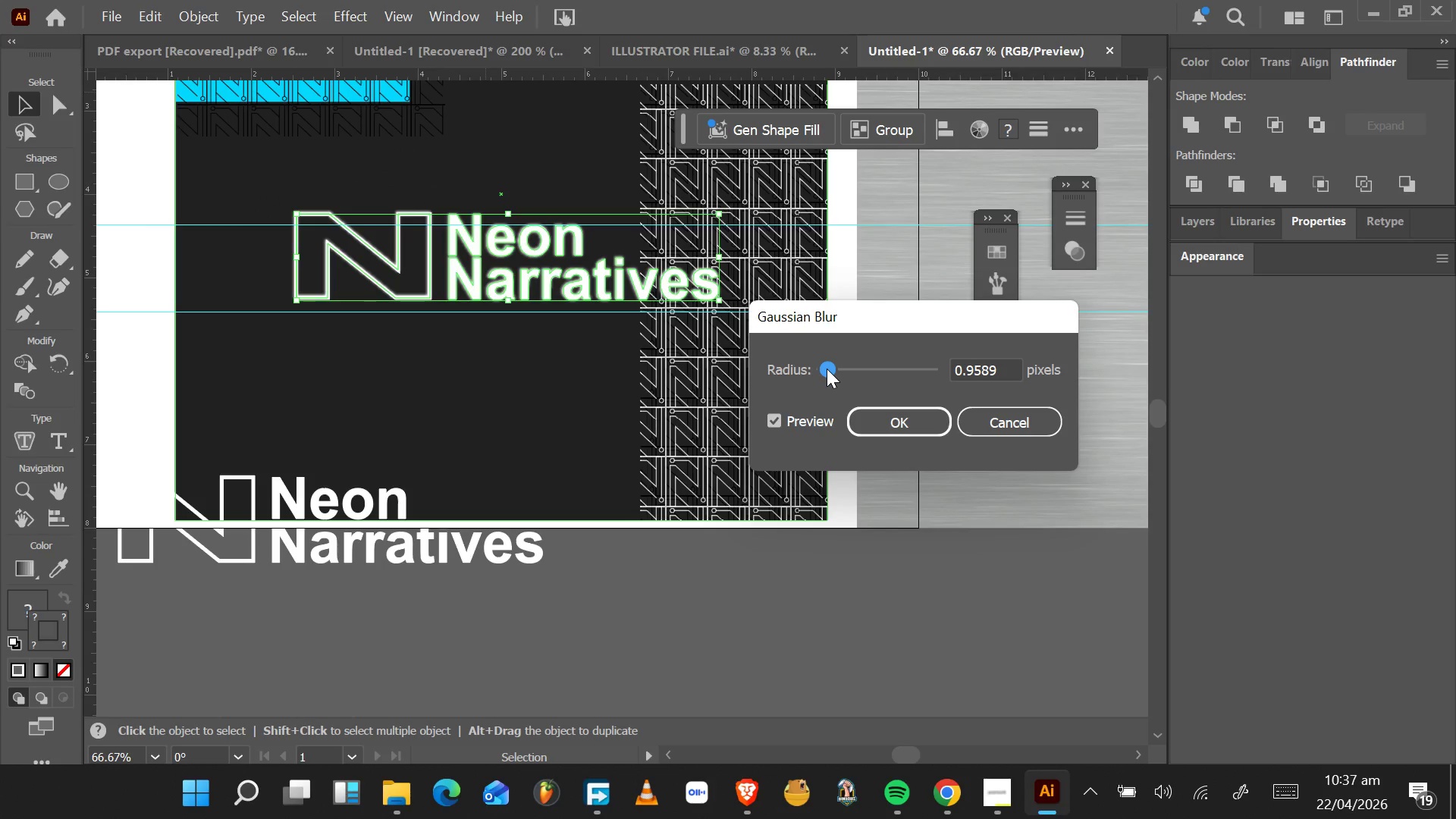 
left_click([827, 369])
 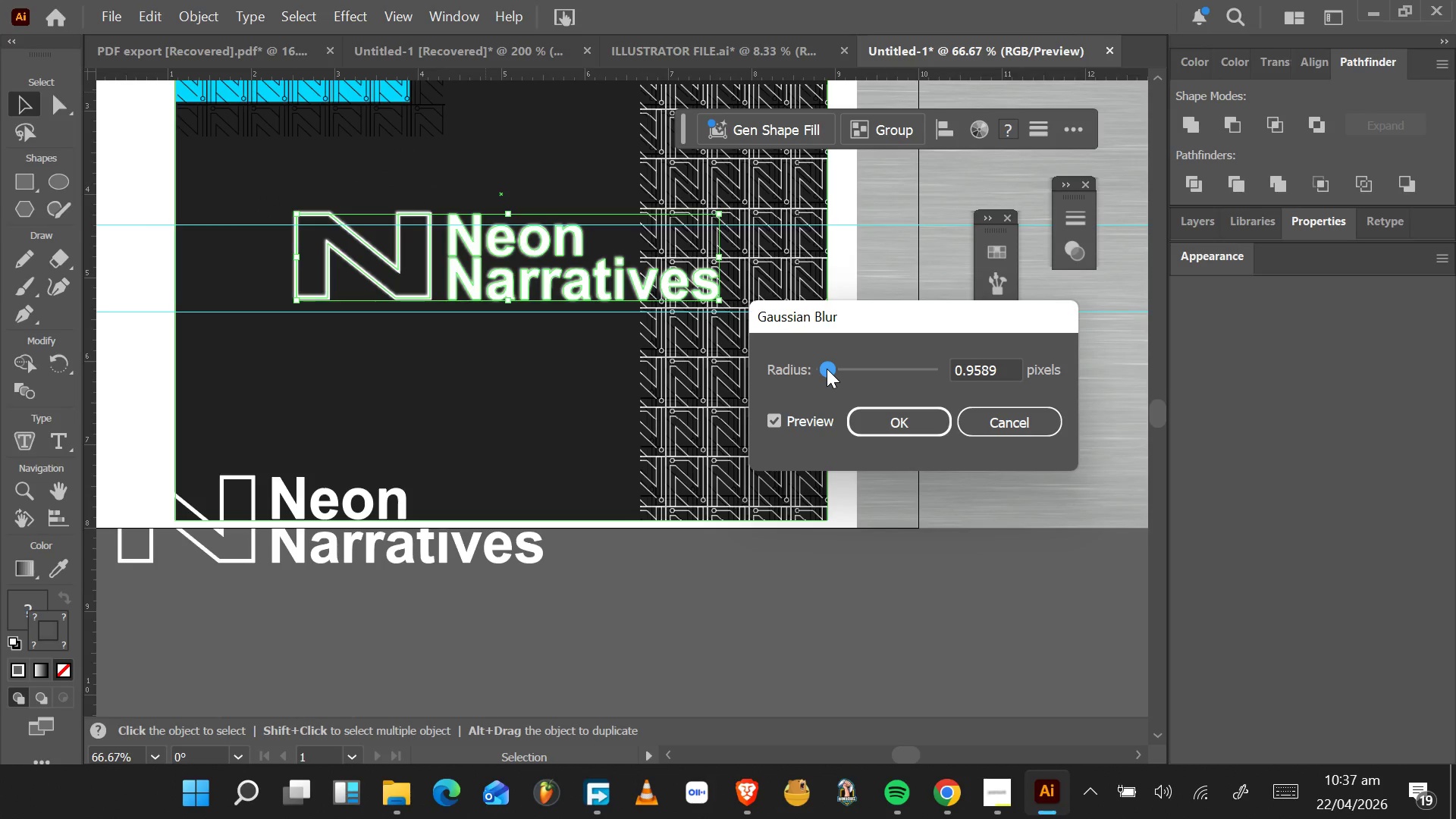 
left_click_drag(start_coordinate=[827, 369], to_coordinate=[832, 369])
 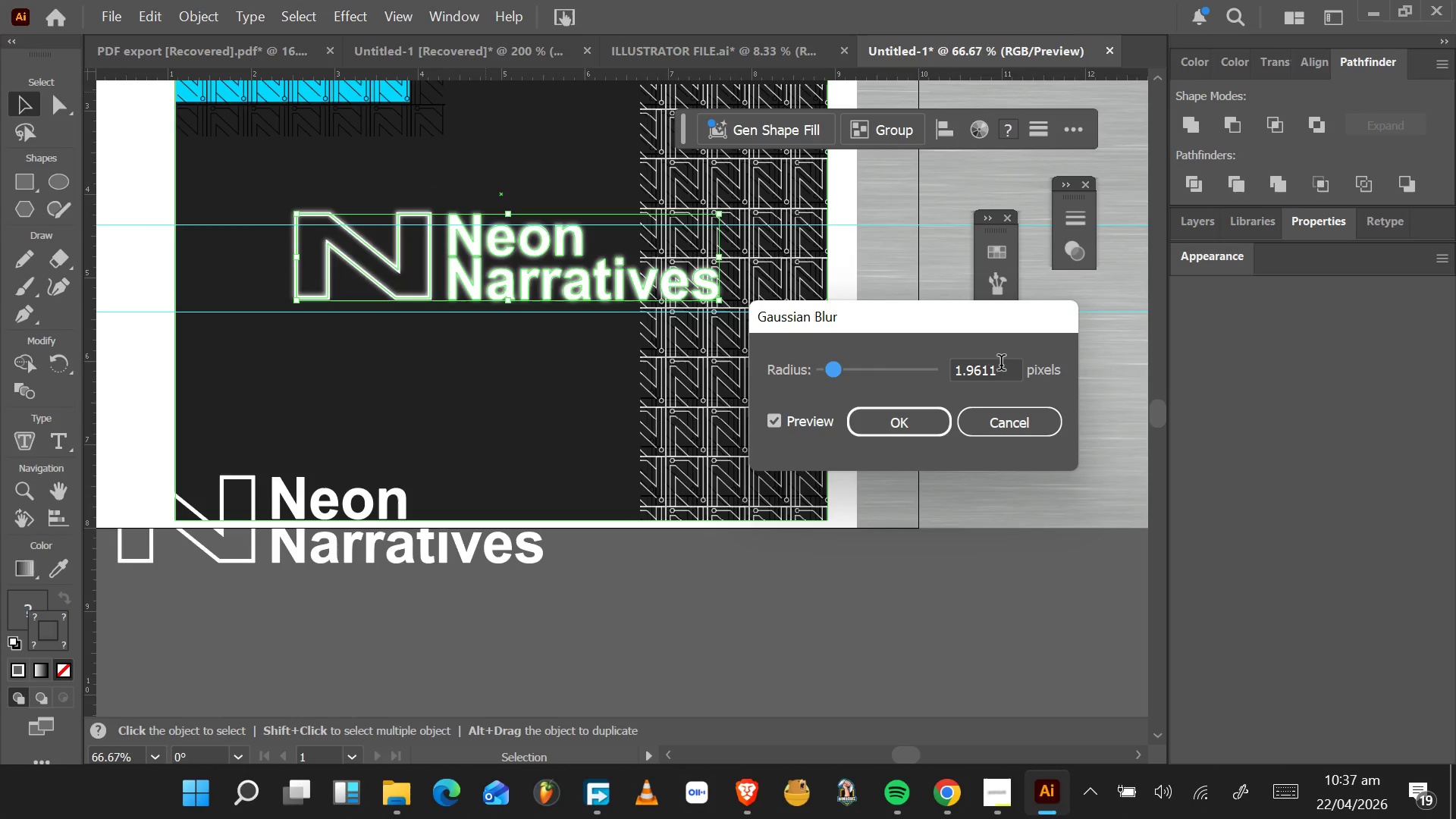 
left_click_drag(start_coordinate=[1003, 370], to_coordinate=[890, 370])
 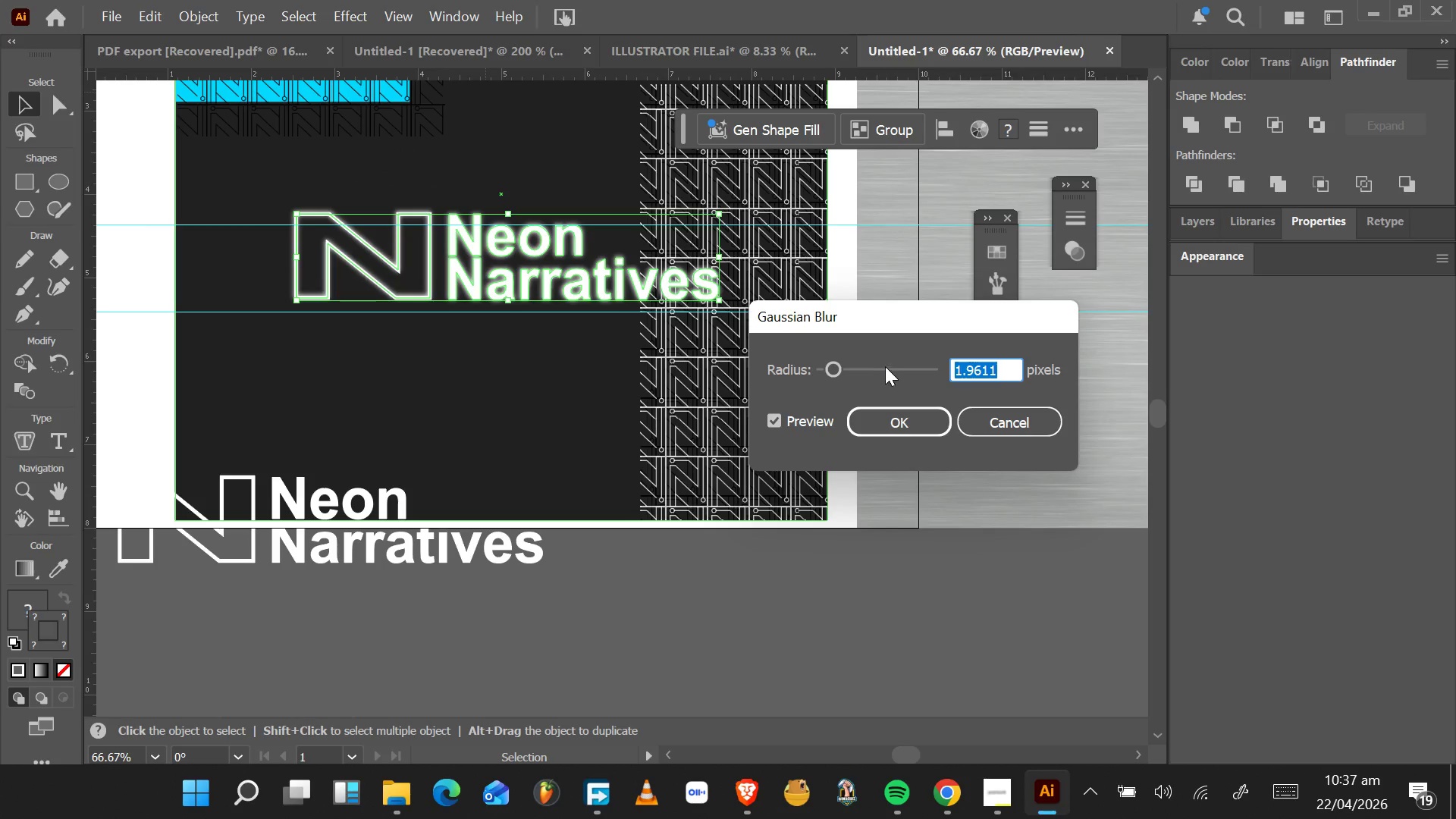 
key(2)
 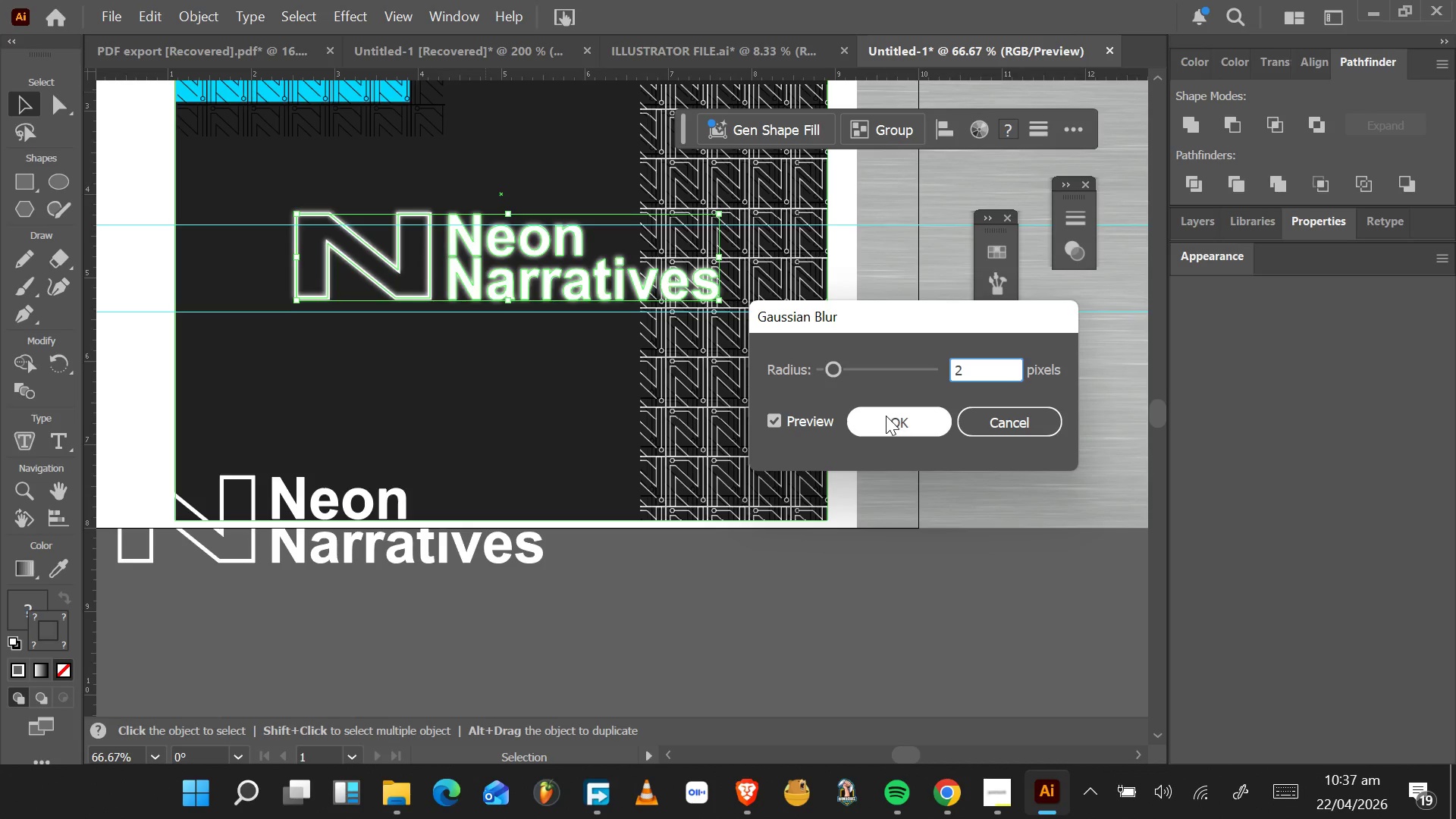 
left_click([886, 416])
 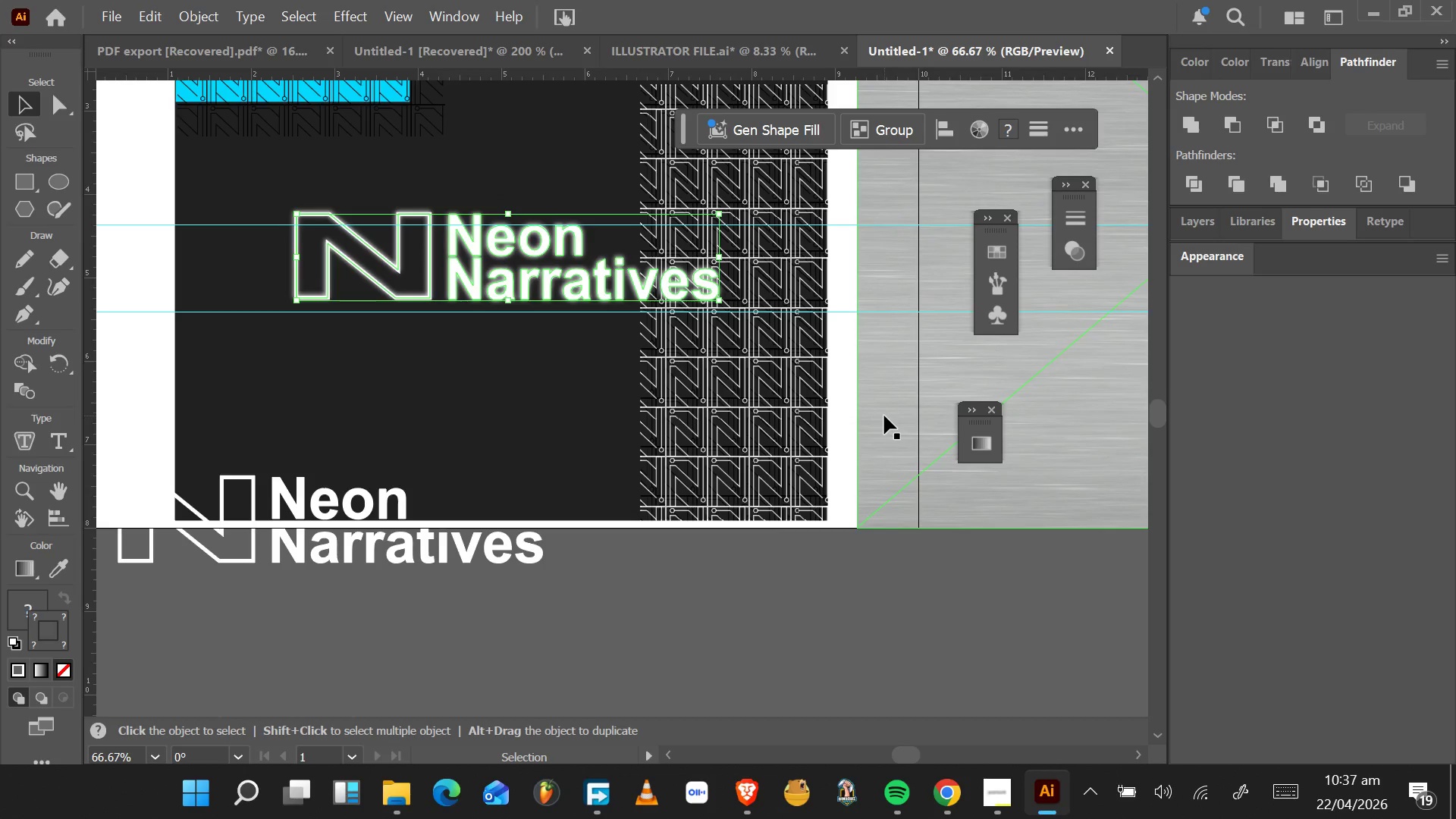 
key(Control+C)
 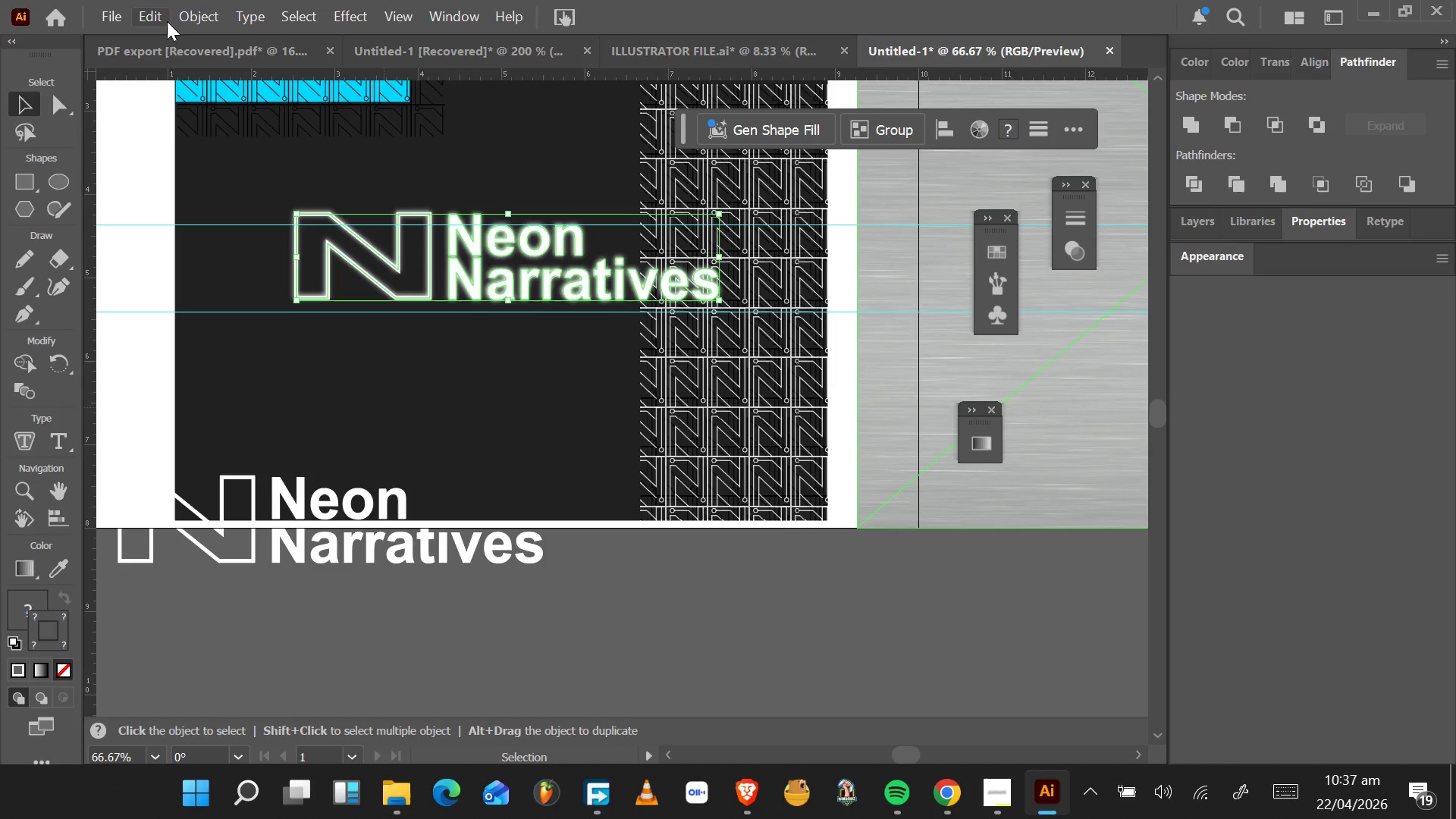 
left_click([165, 20])
 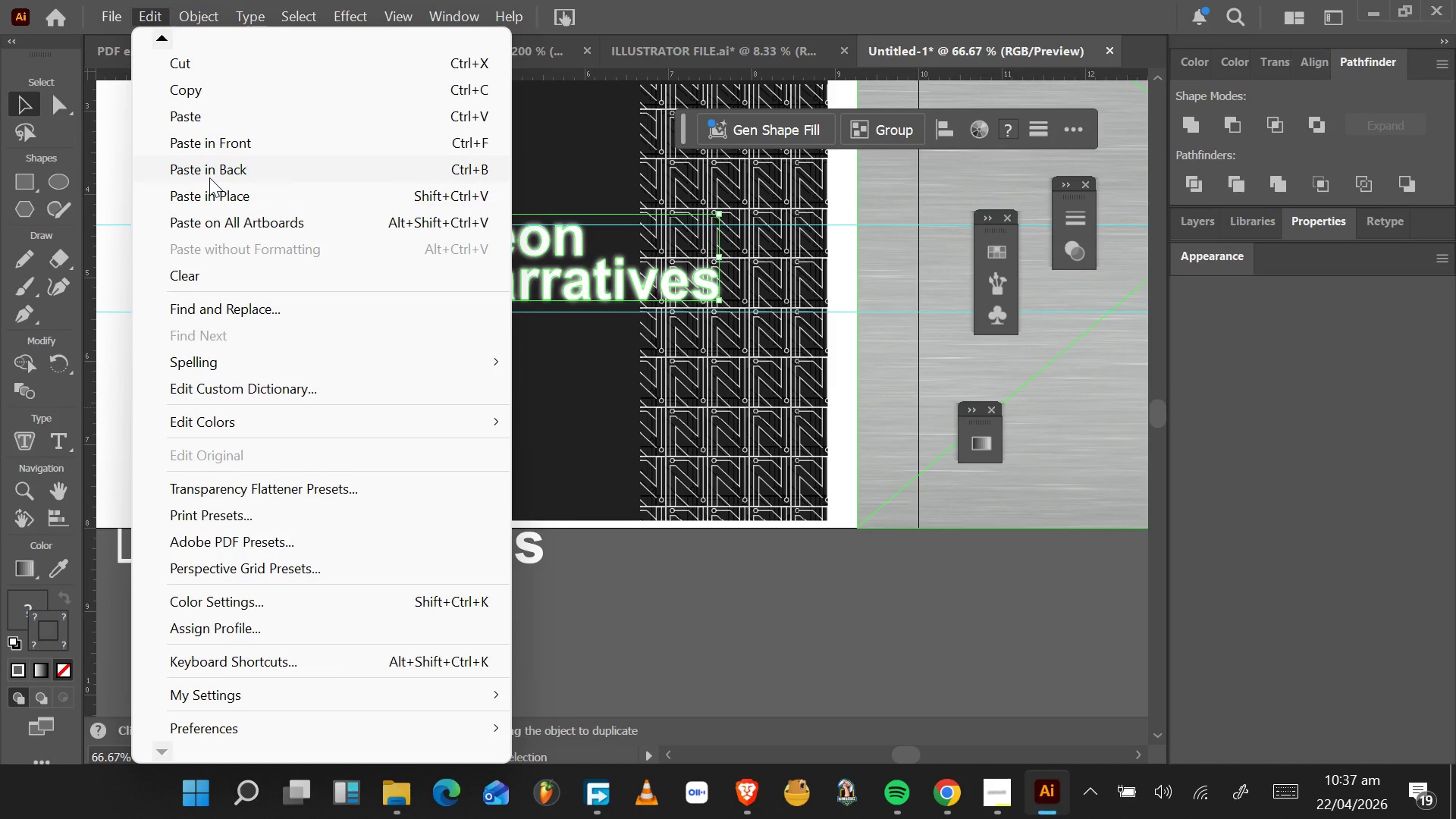 
wait(5.12)
 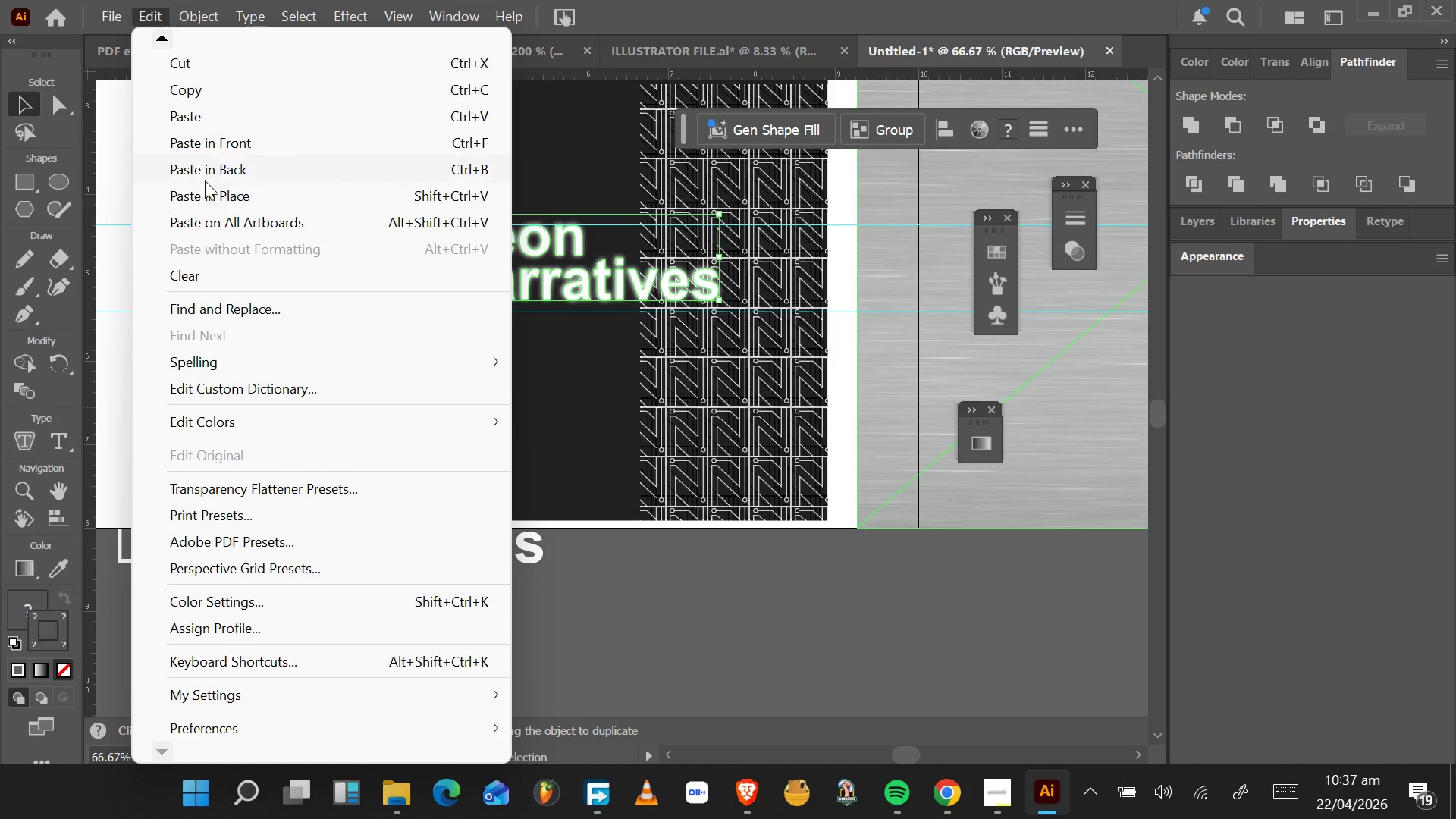 
left_click([215, 192])
 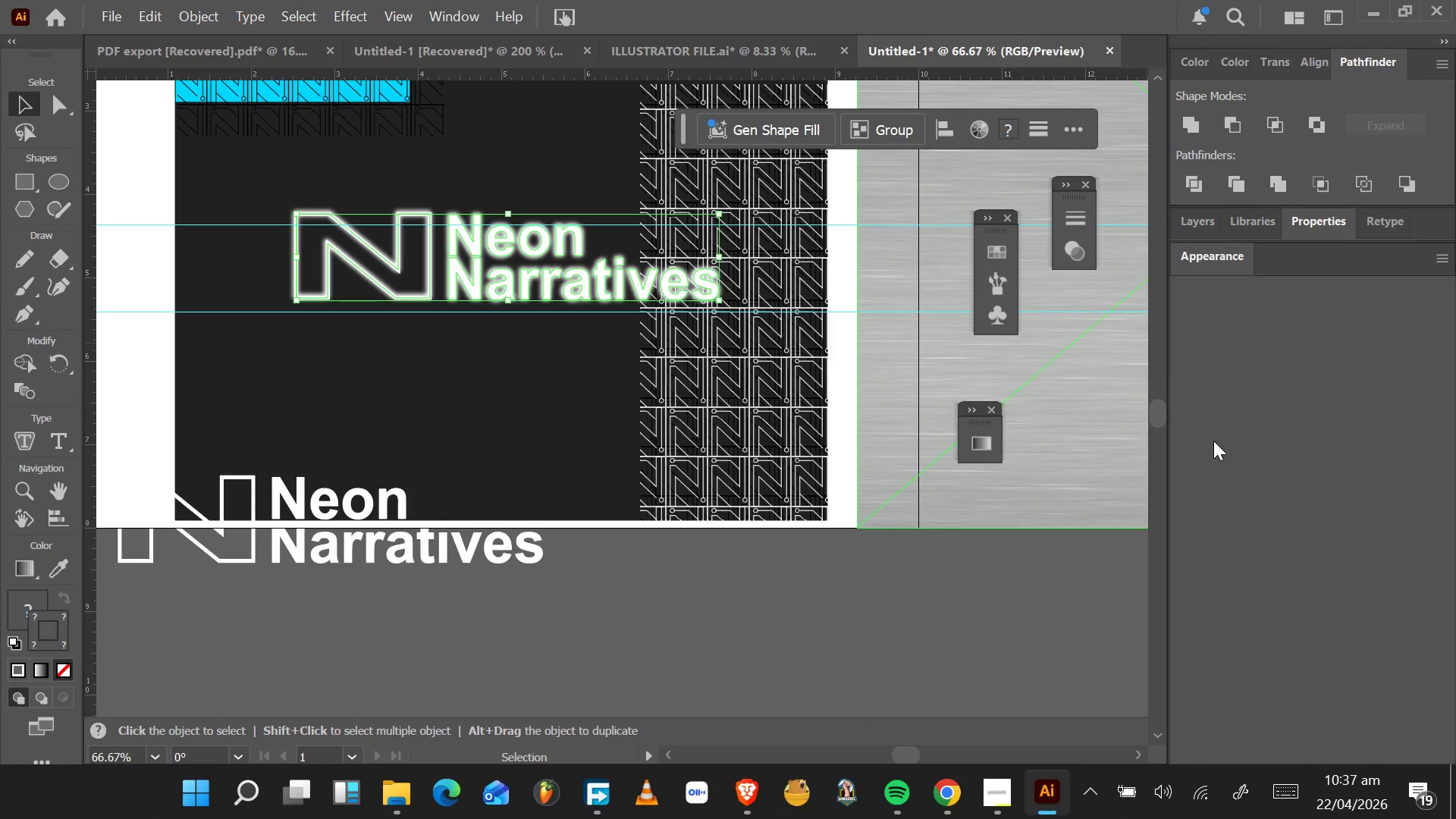 
left_click([1231, 262])
 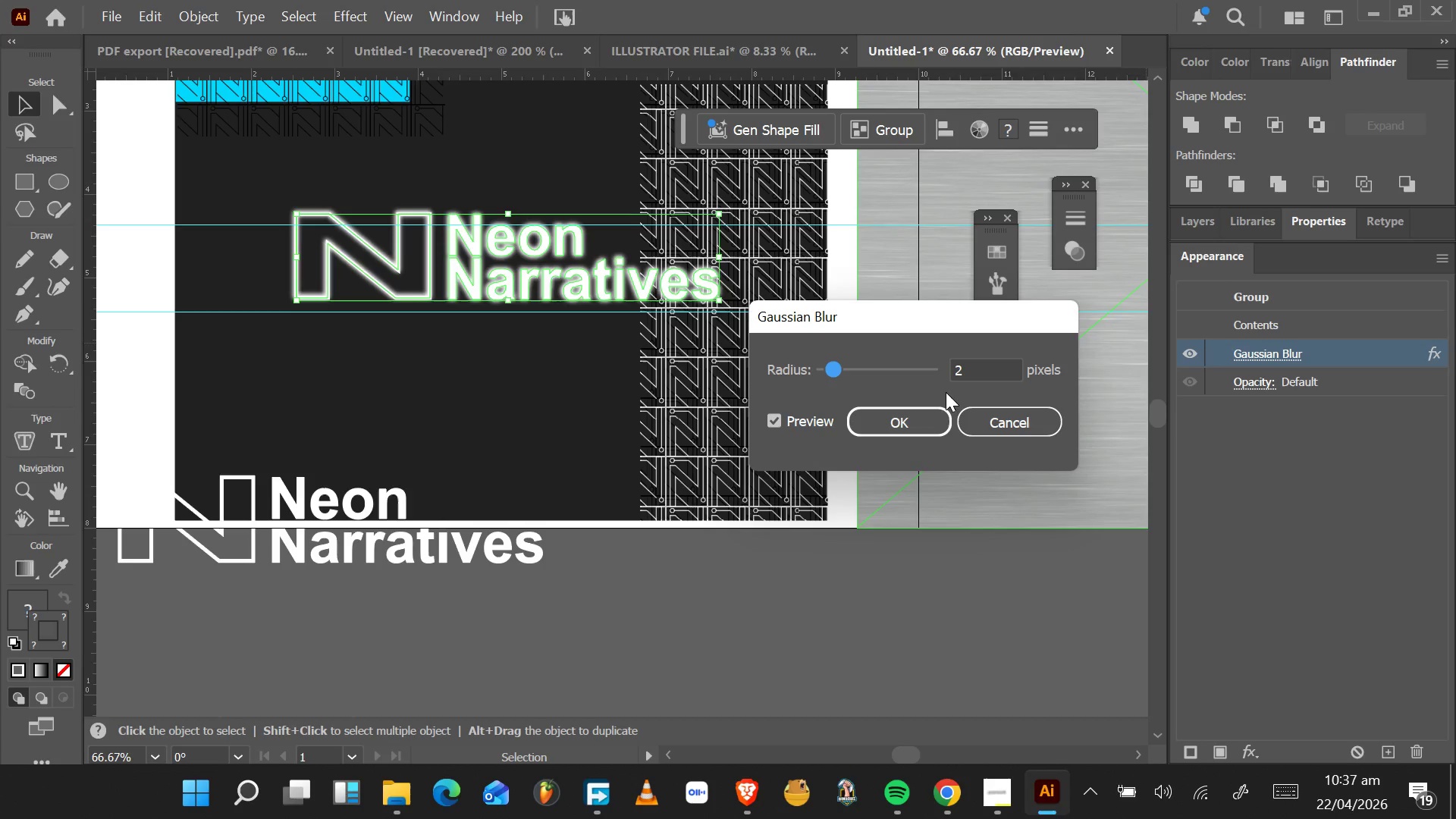 
left_click_drag(start_coordinate=[967, 374], to_coordinate=[937, 374])
 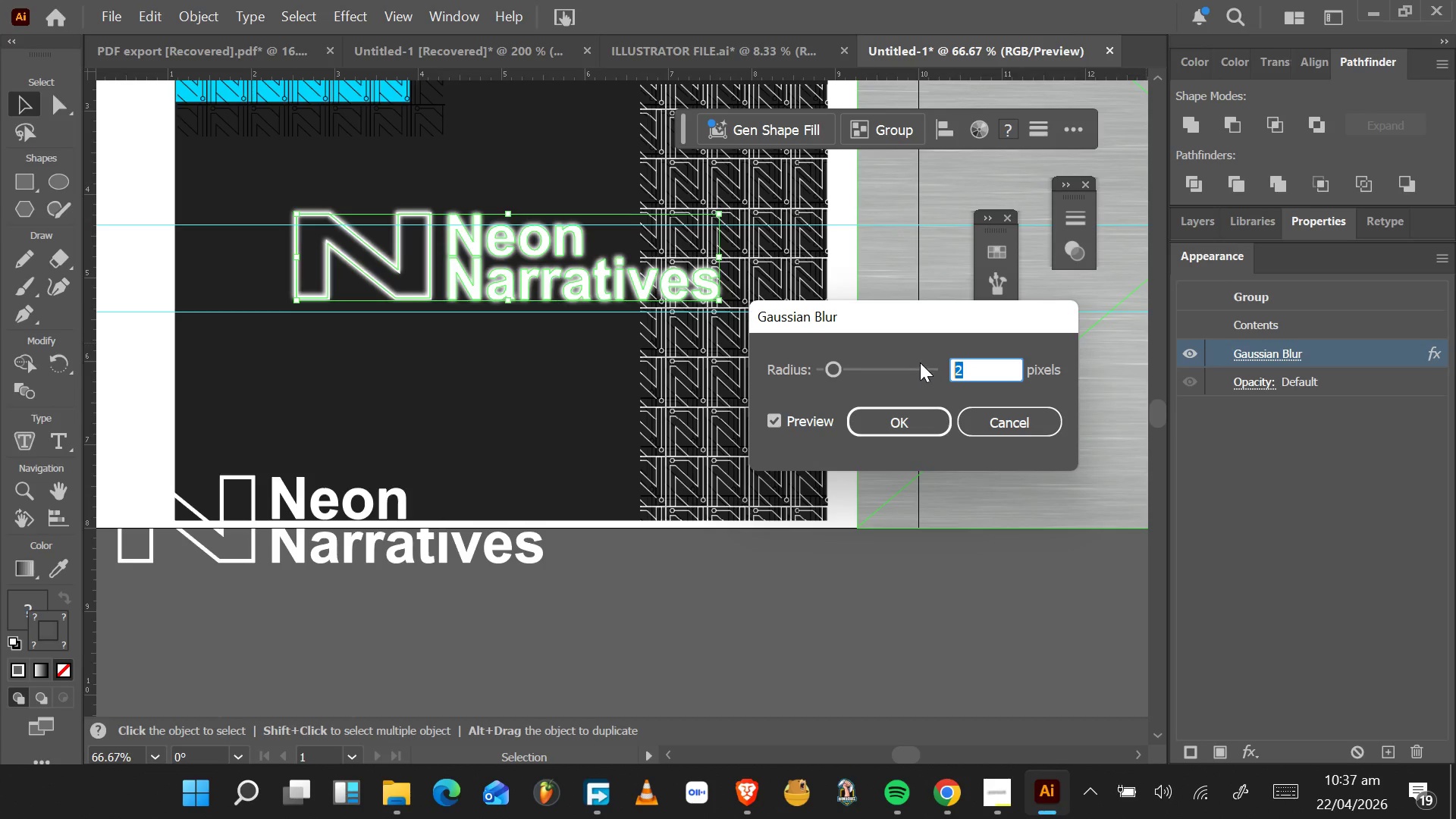 
key(6)
 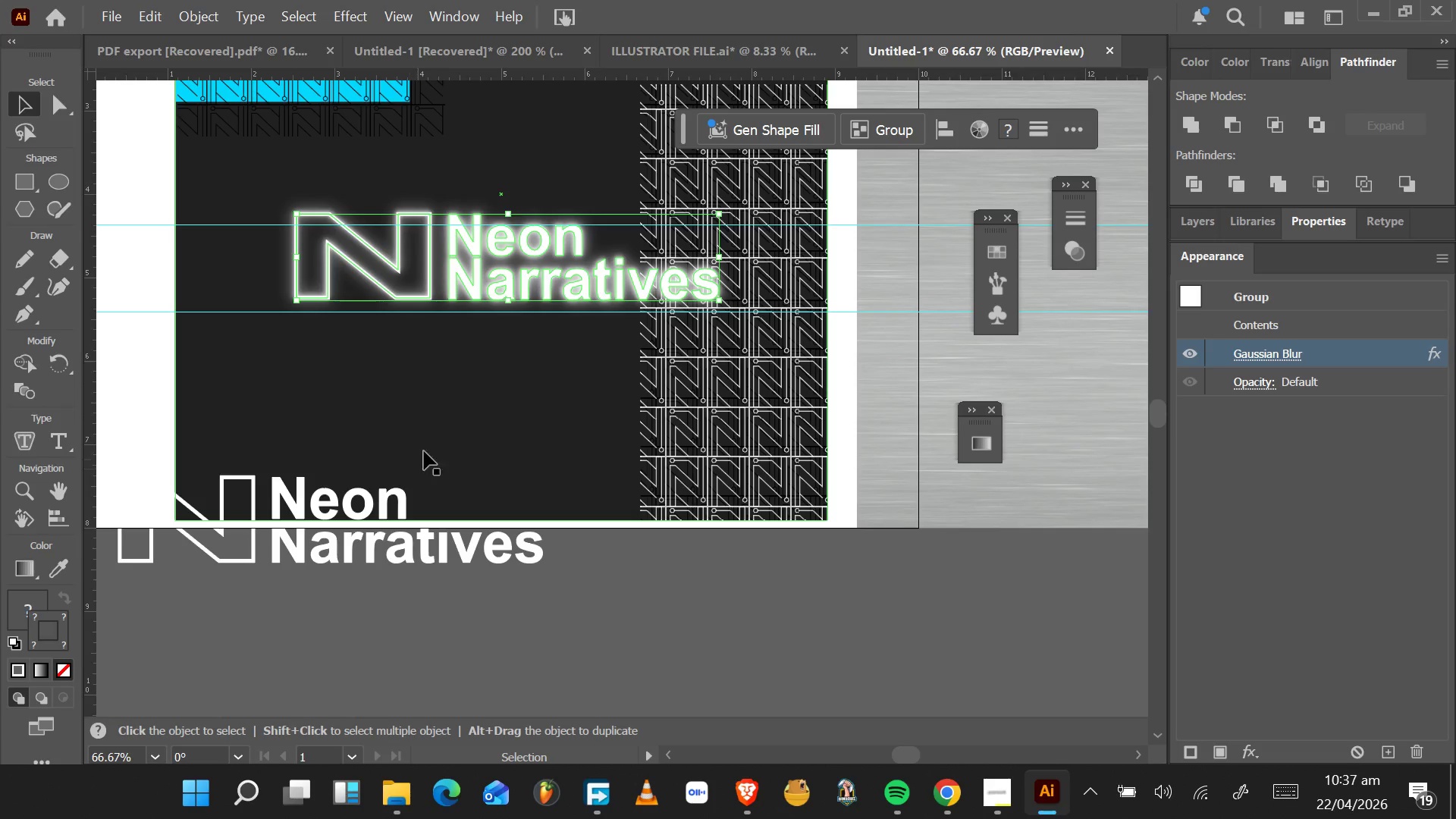 
wait(11.94)
 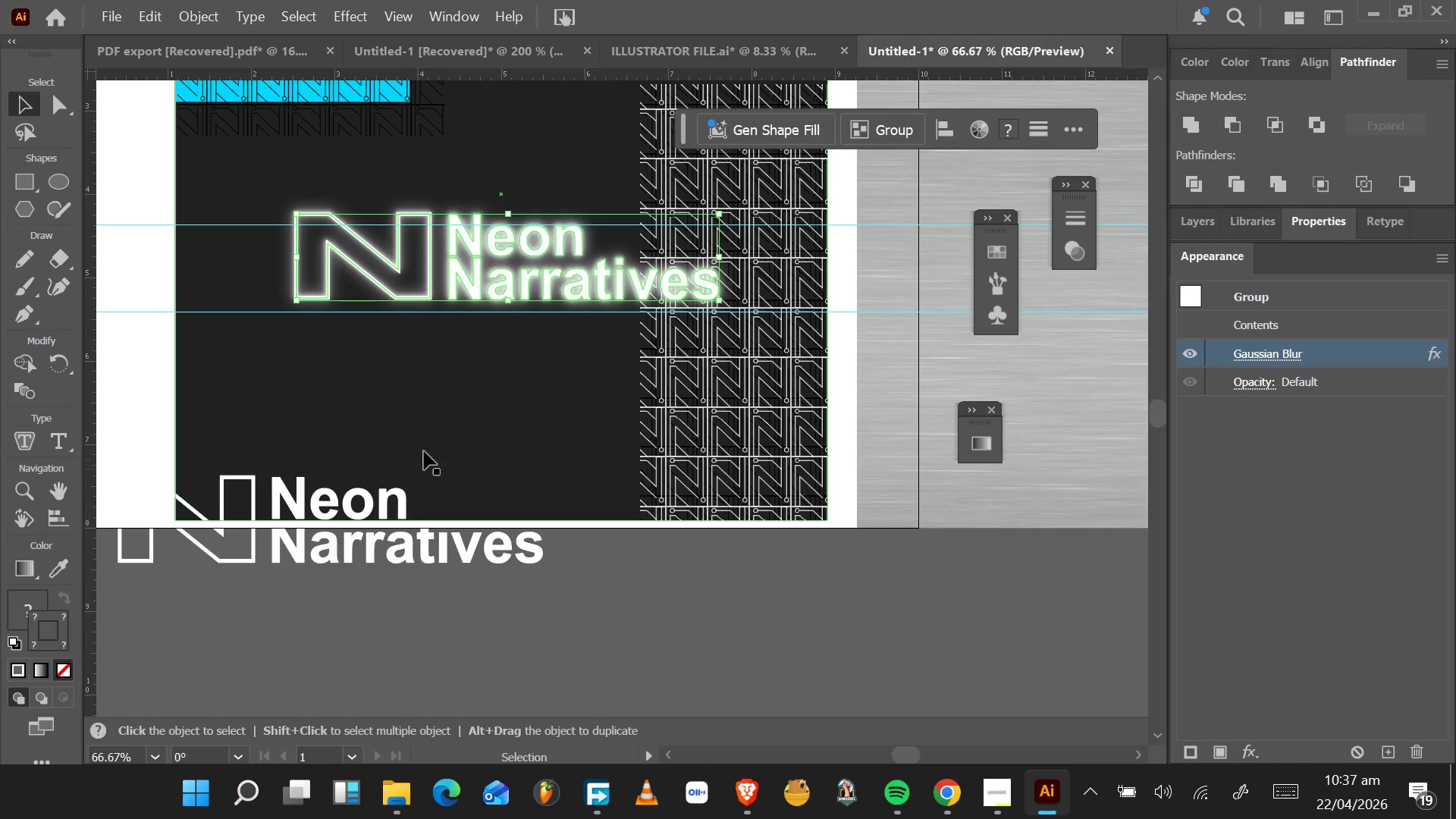 
left_click_drag(start_coordinate=[462, 336], to_coordinate=[858, 526])
 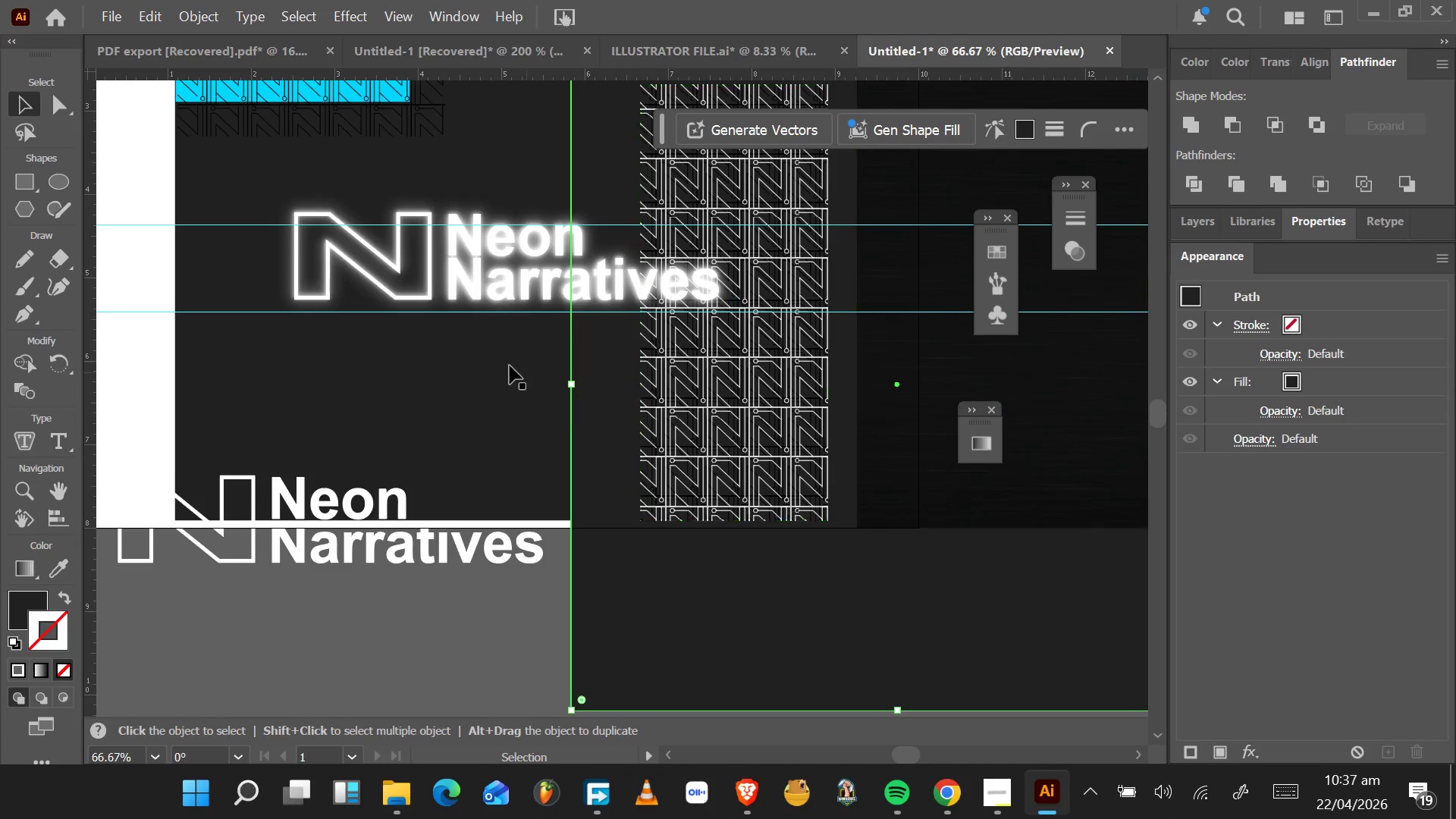 
left_click_drag(start_coordinate=[510, 365], to_coordinate=[6, 551])
 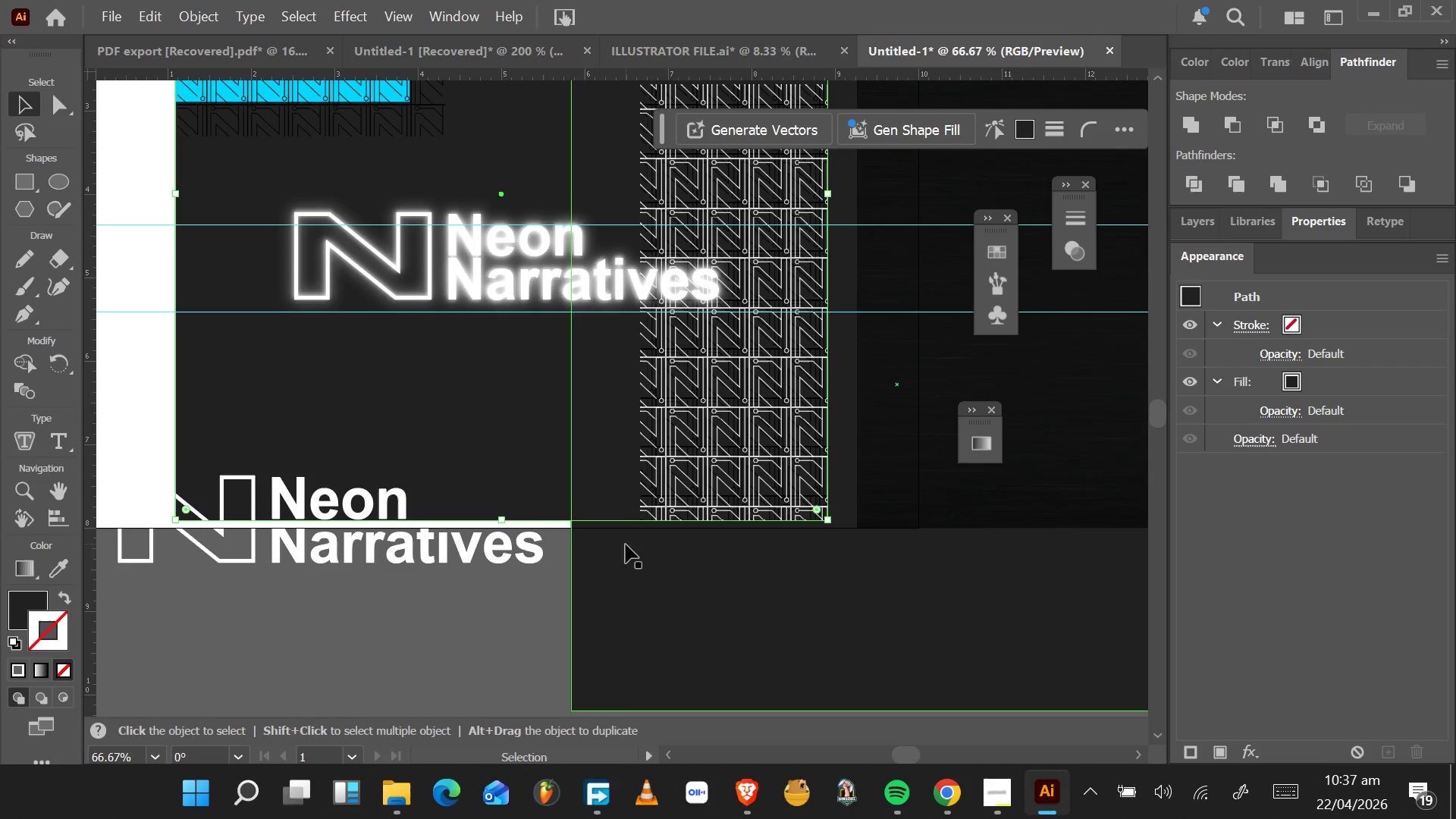 
left_click_drag(start_coordinate=[627, 553], to_coordinate=[231, 366])
 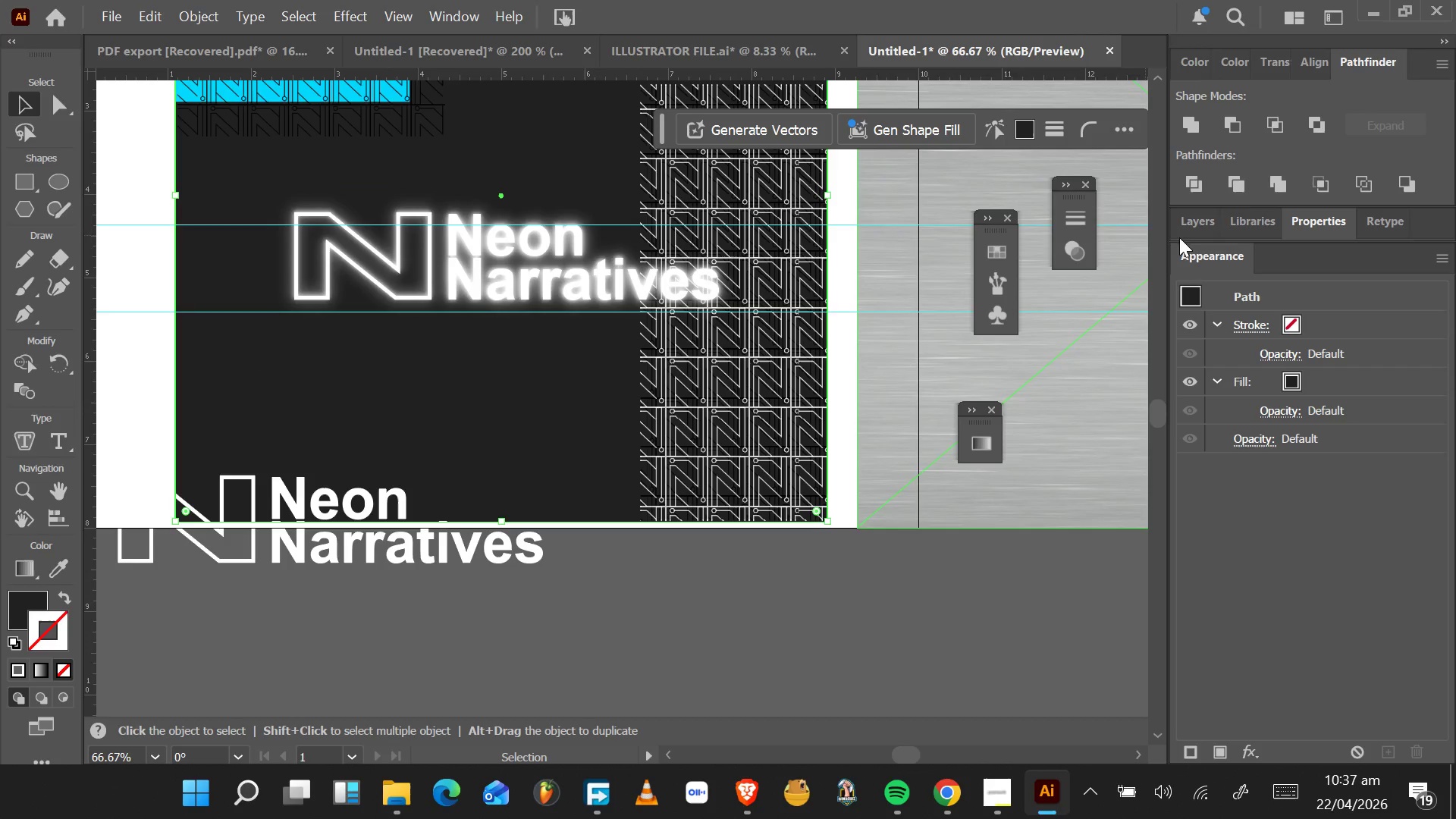 
left_click([1198, 231])
 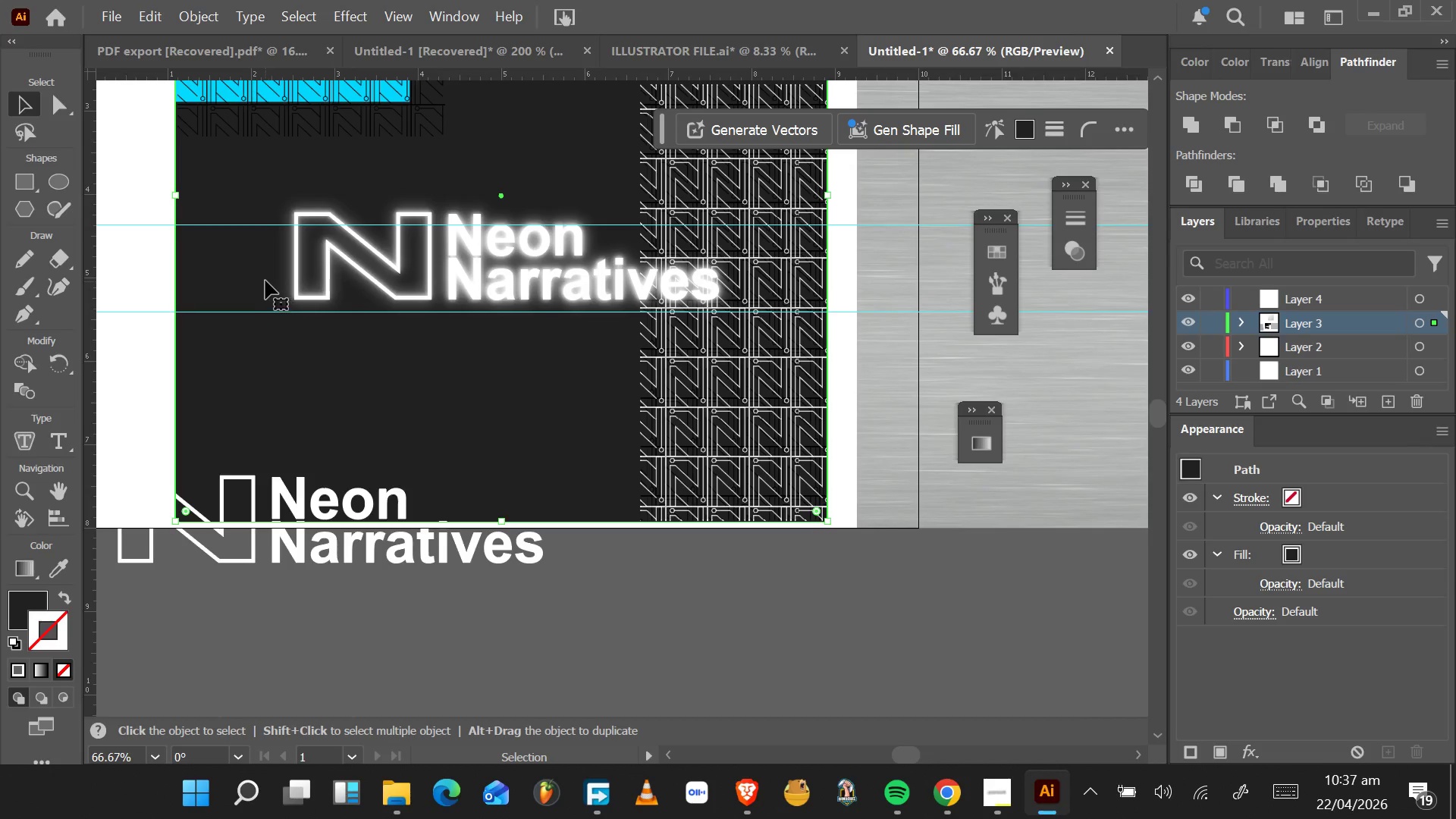 
wait(5.02)
 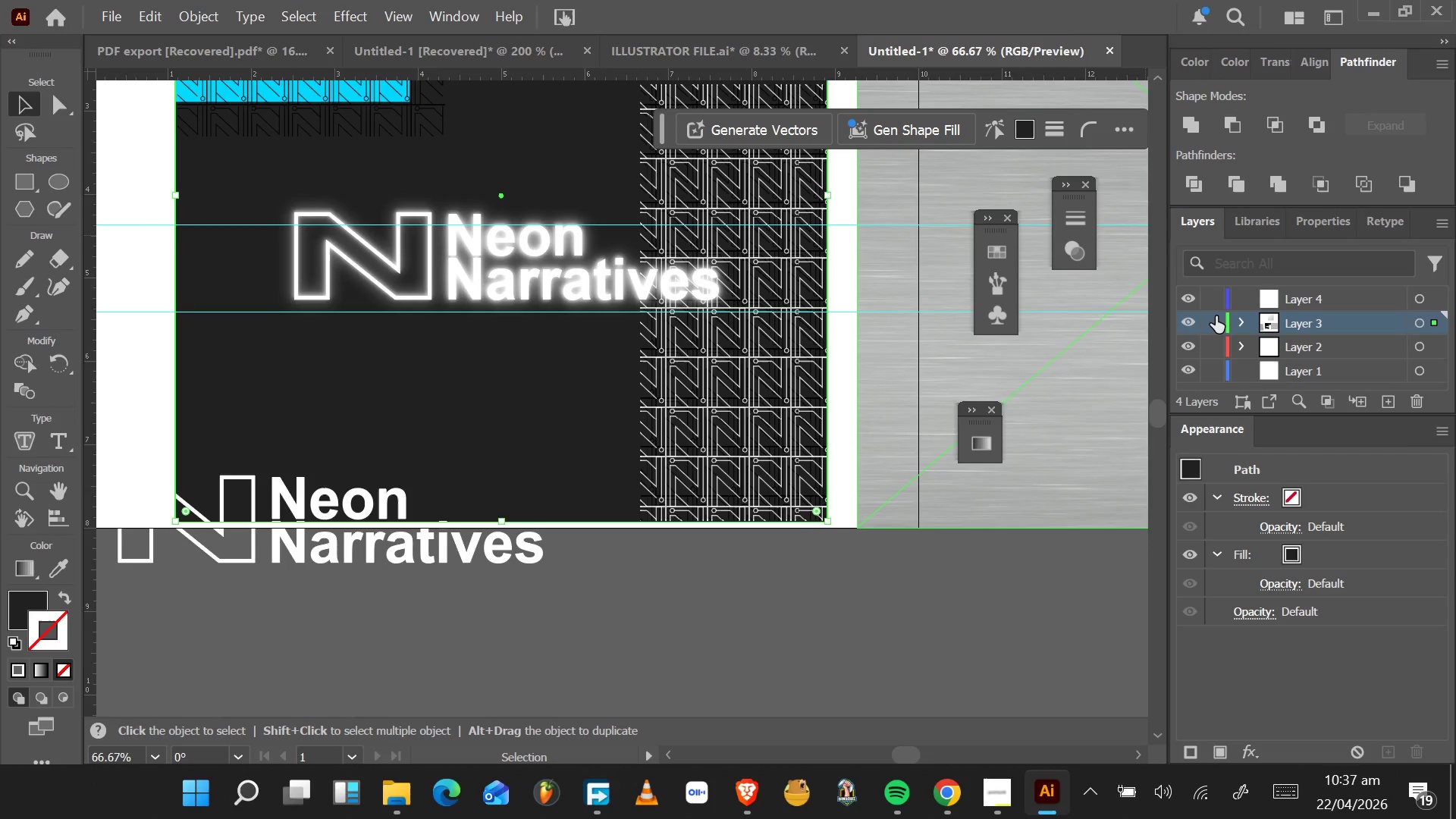 
left_click([409, 25])
 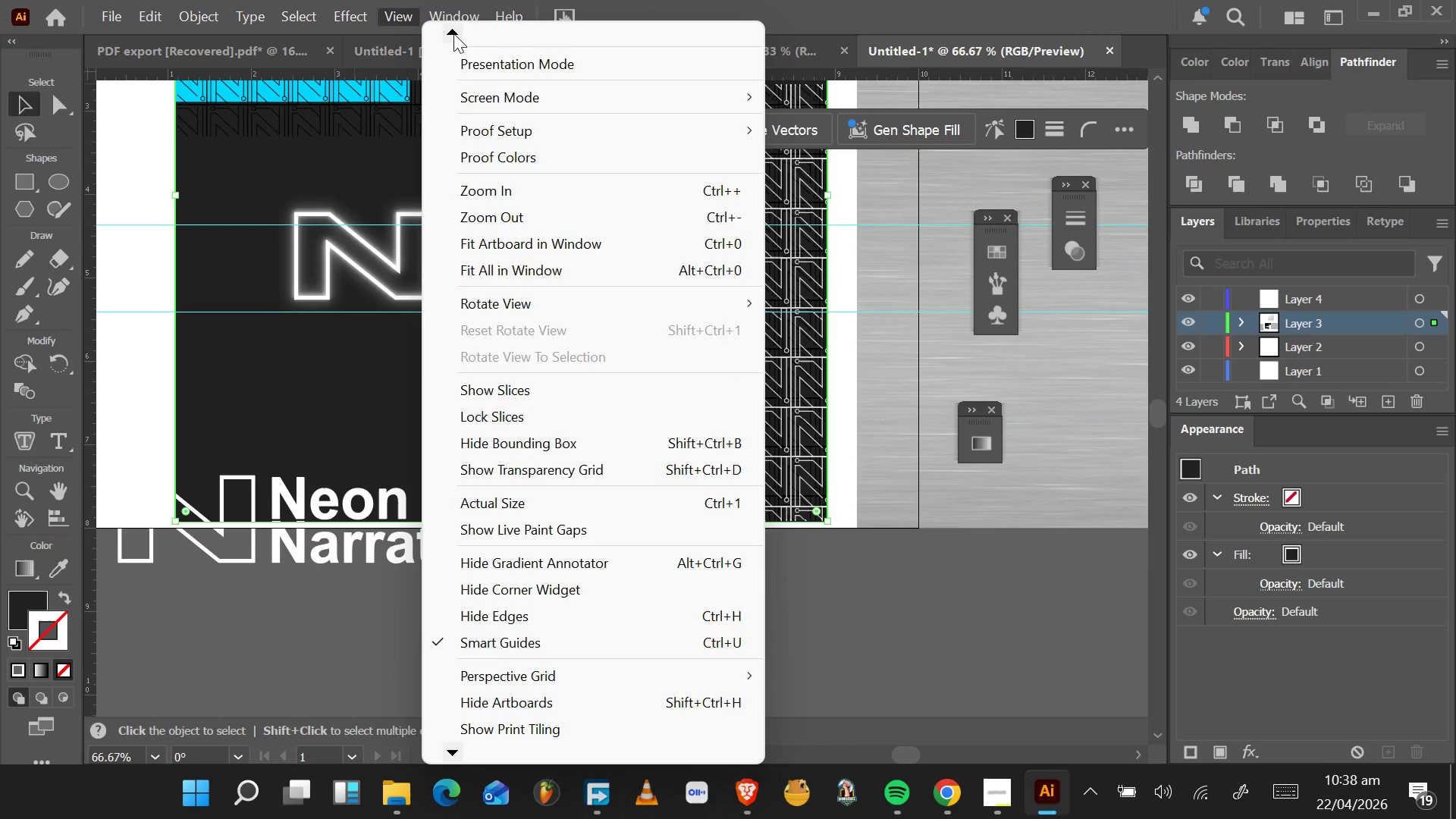 
left_click([453, 33])
 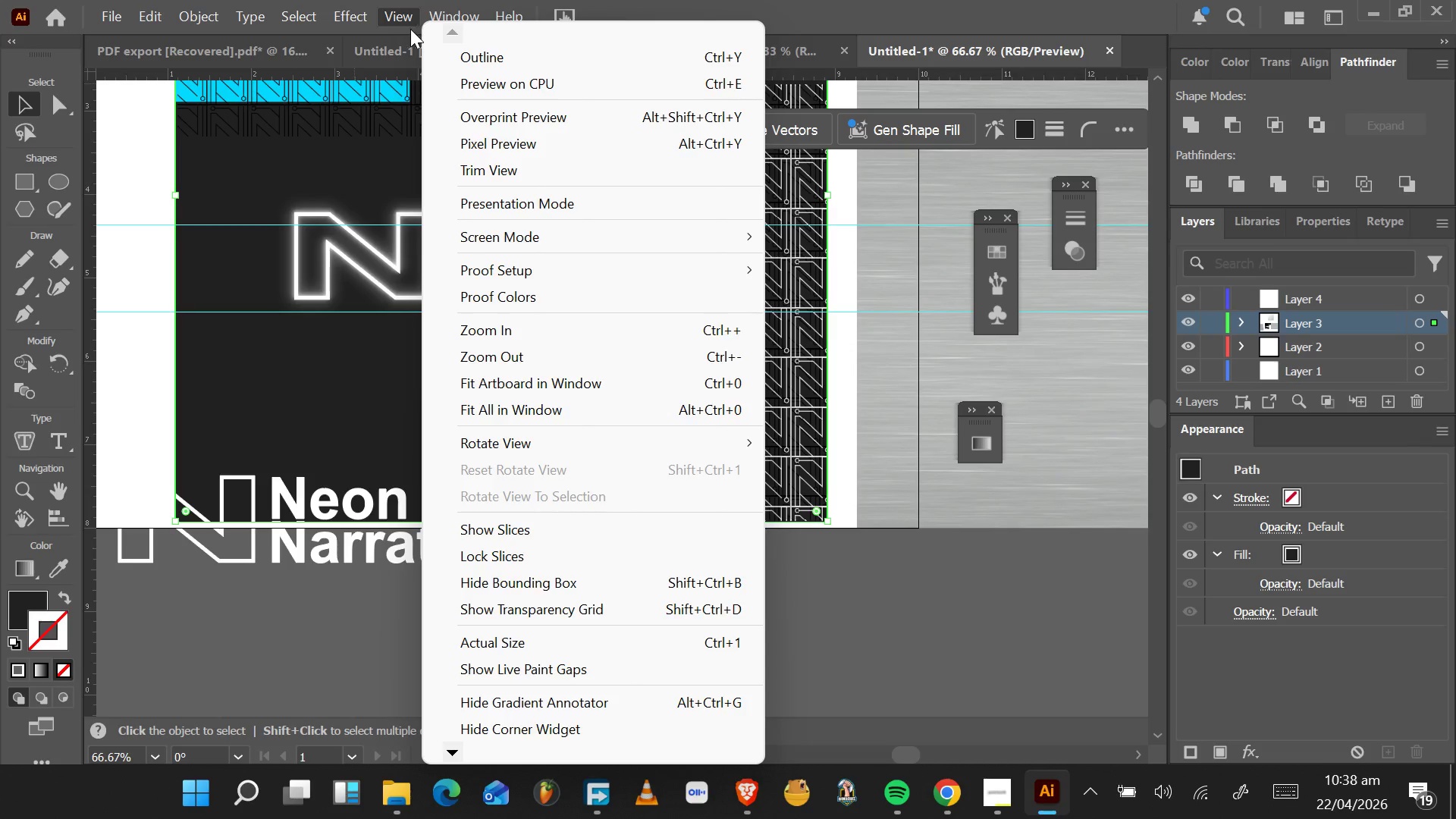 
left_click([394, 28])
 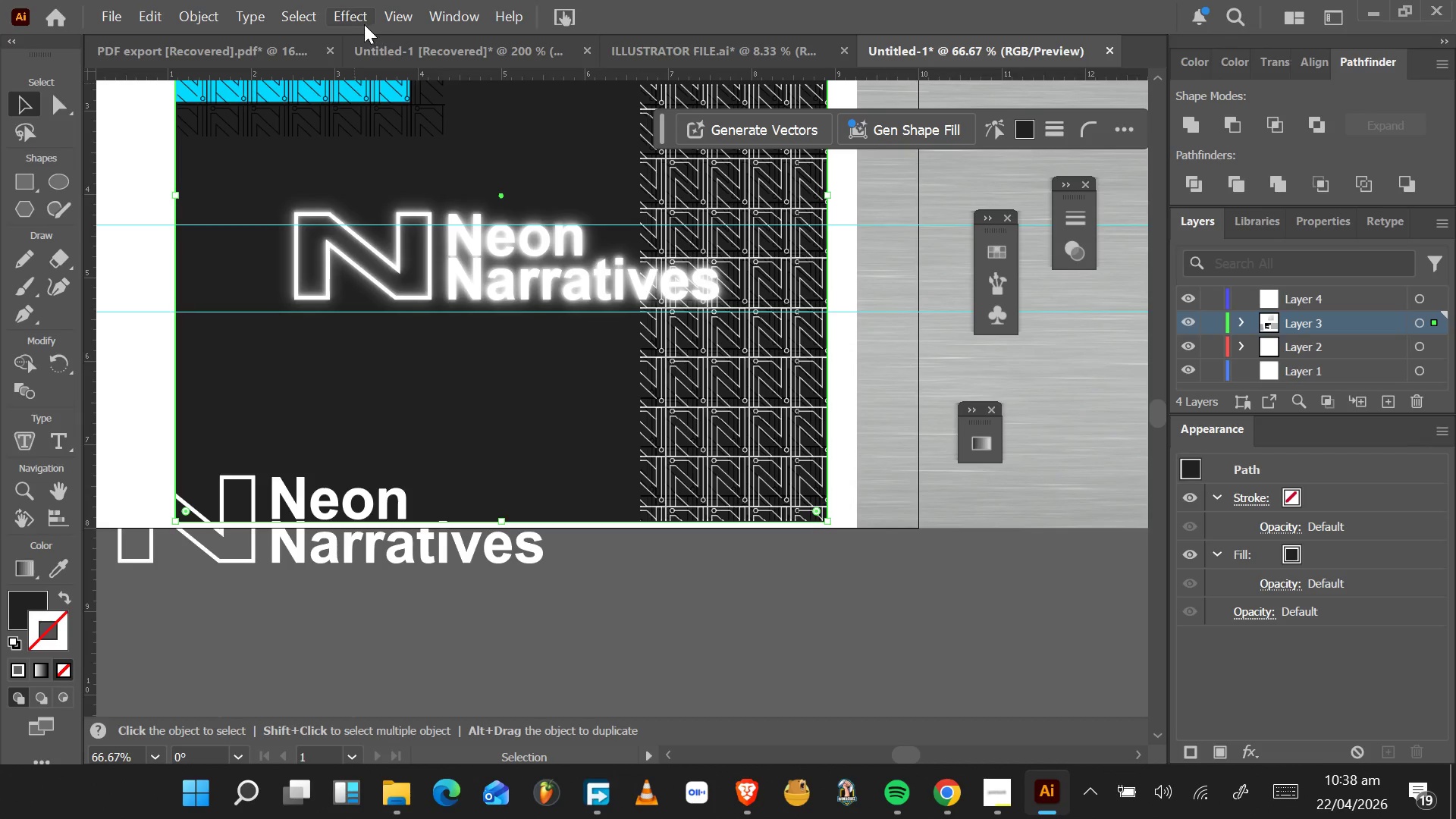 
left_click([353, 21])
 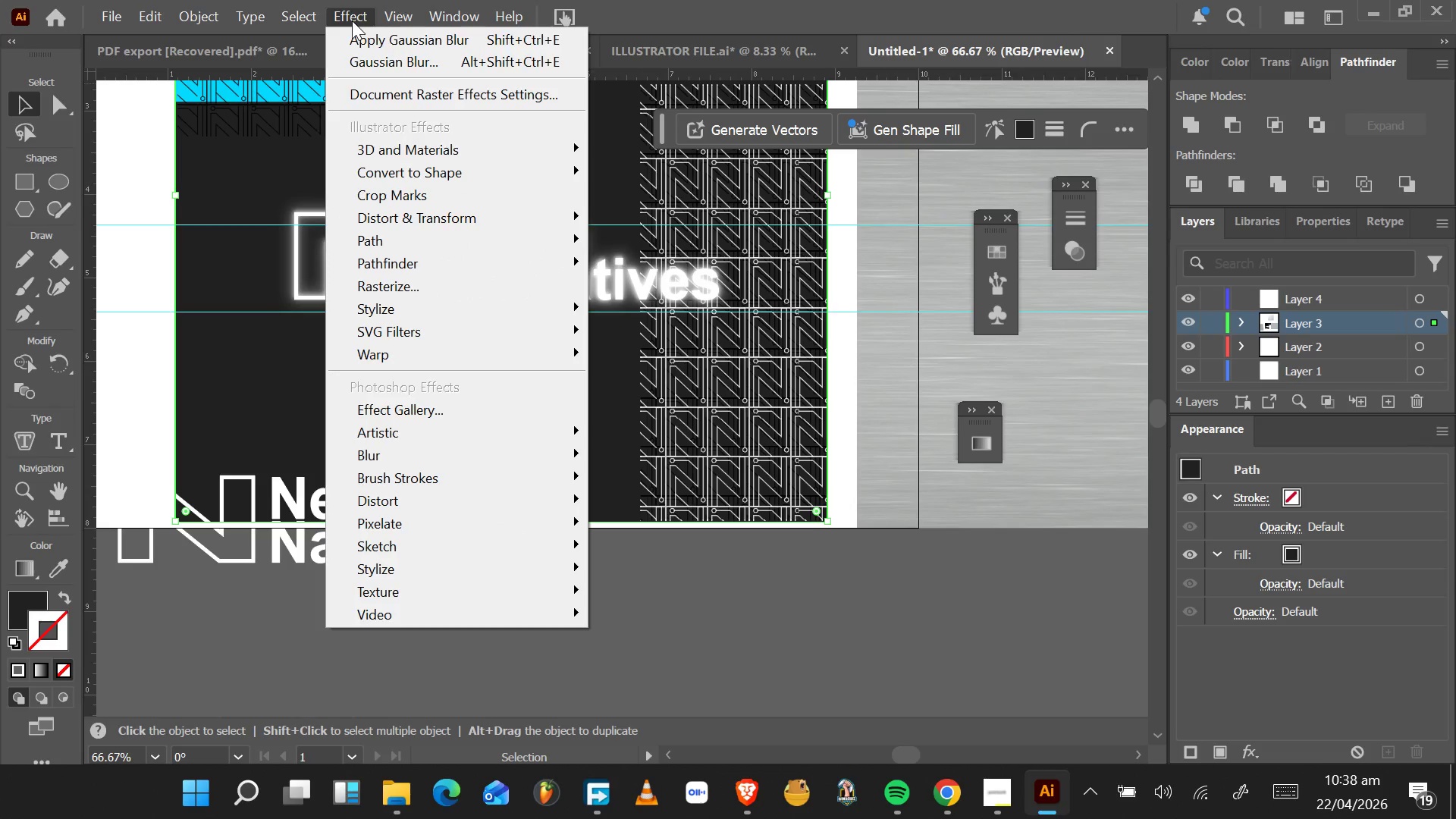 
mouse_move([311, 34])
 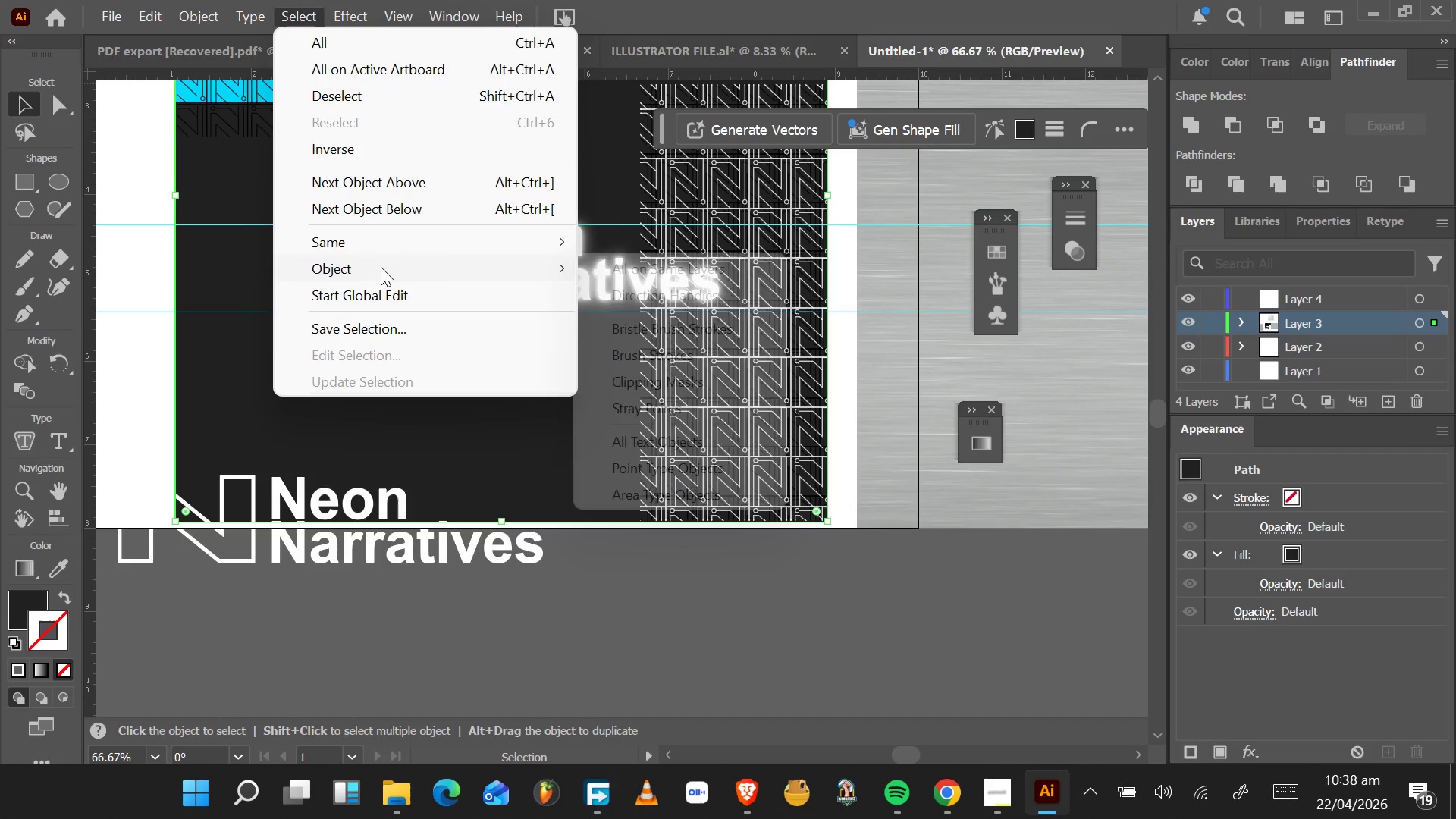 
mouse_move([421, 269])
 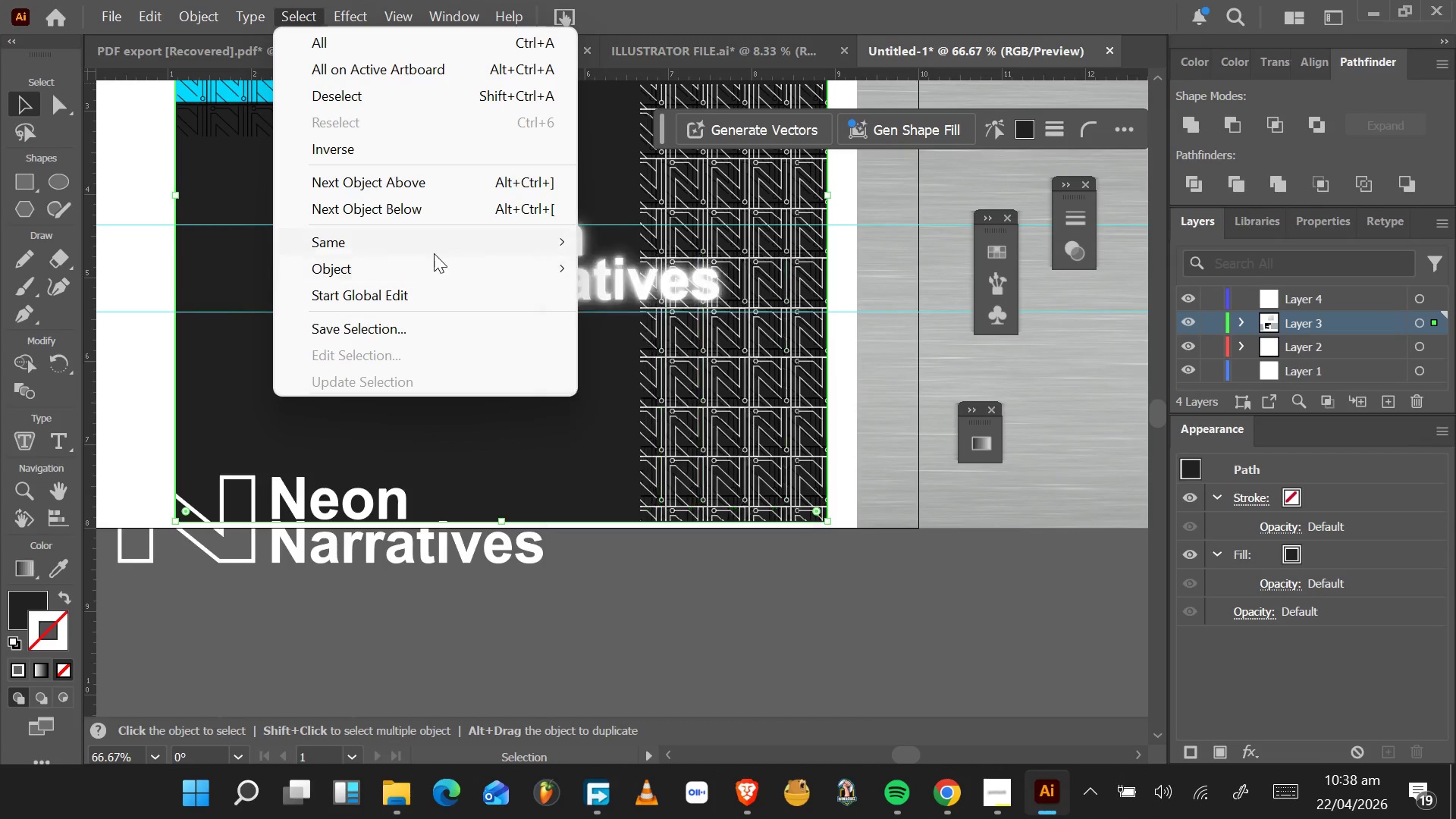 
mouse_move([443, 237])
 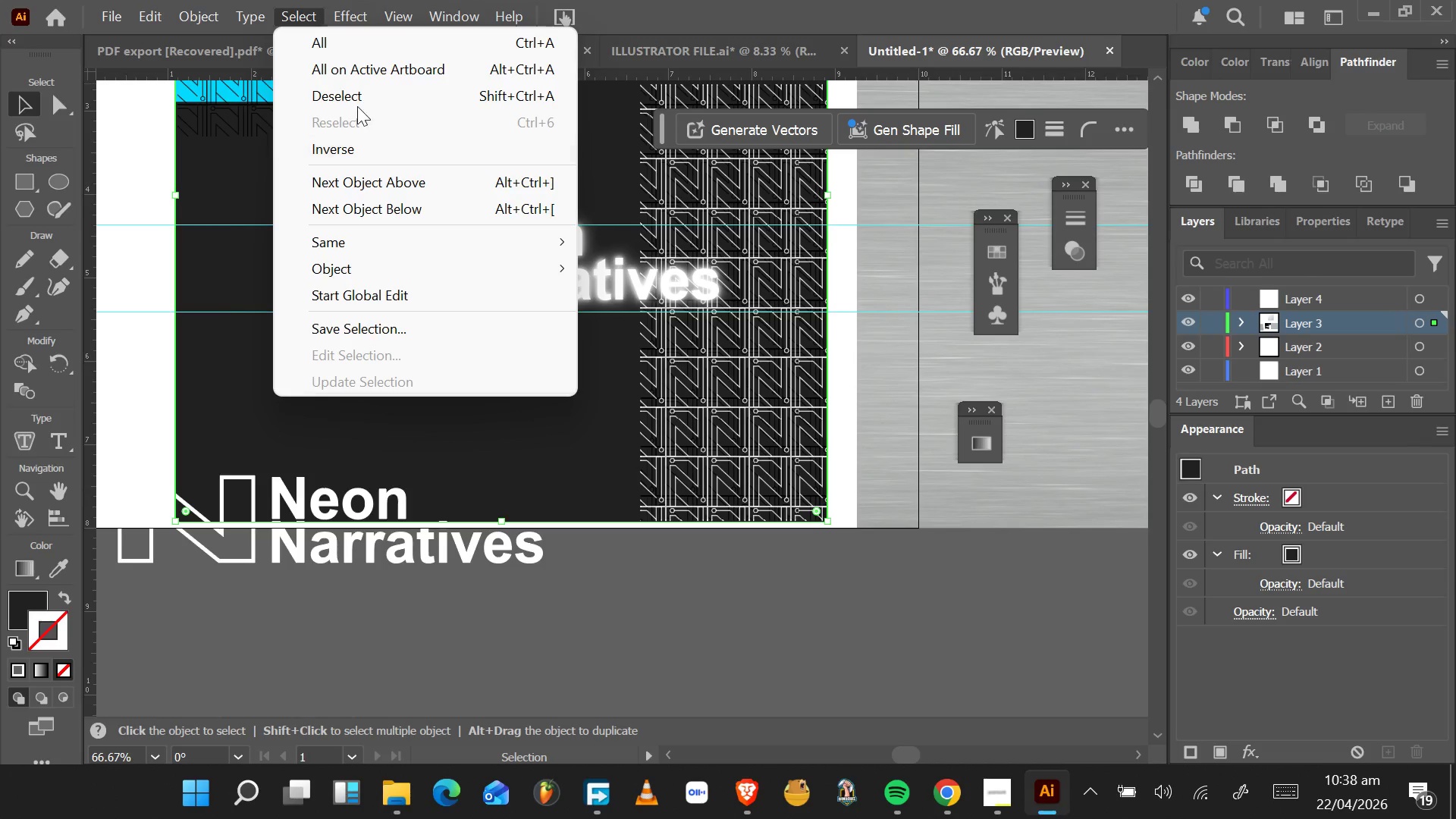 
mouse_move([244, 20])
 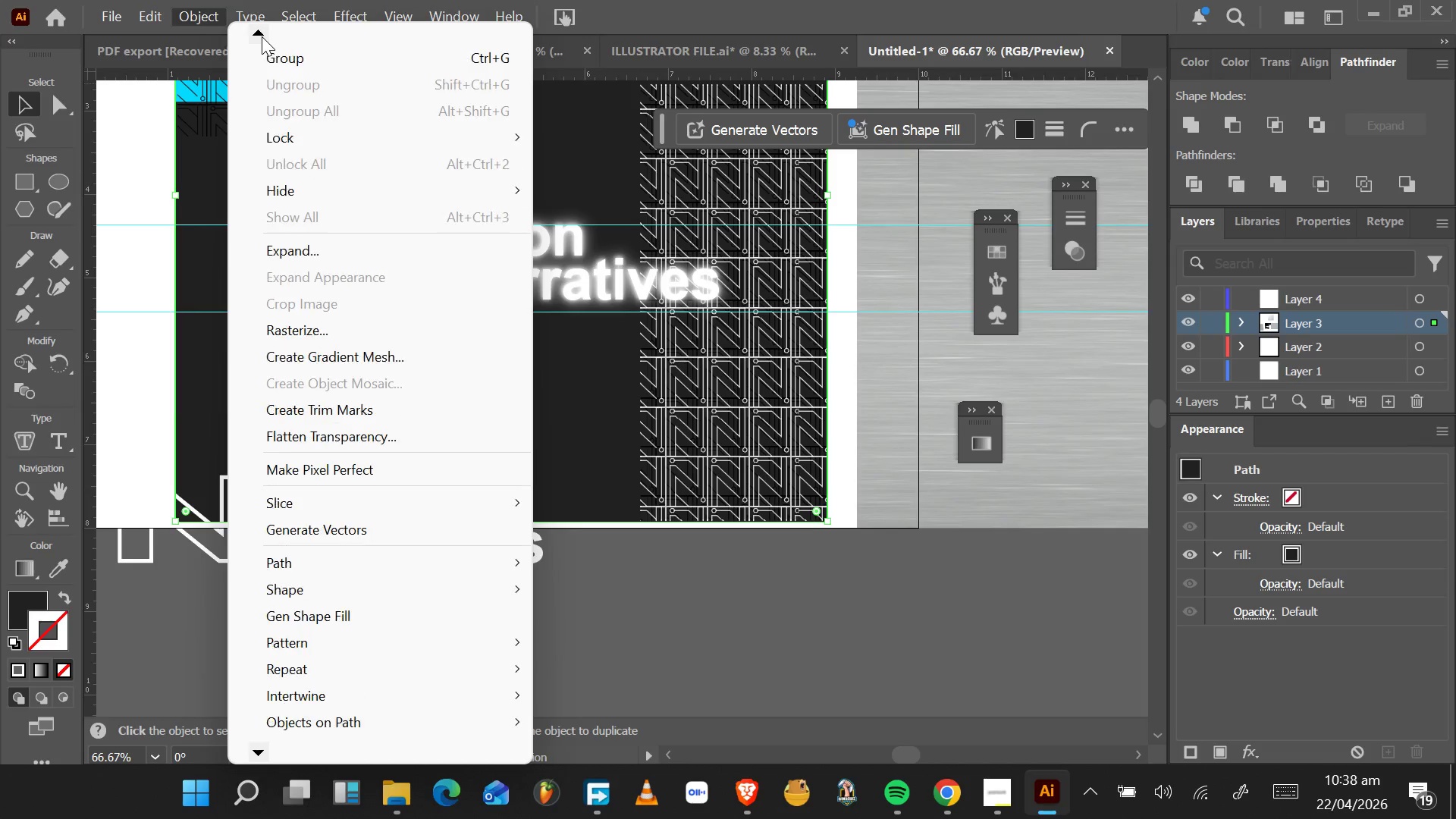 
left_click([262, 36])
 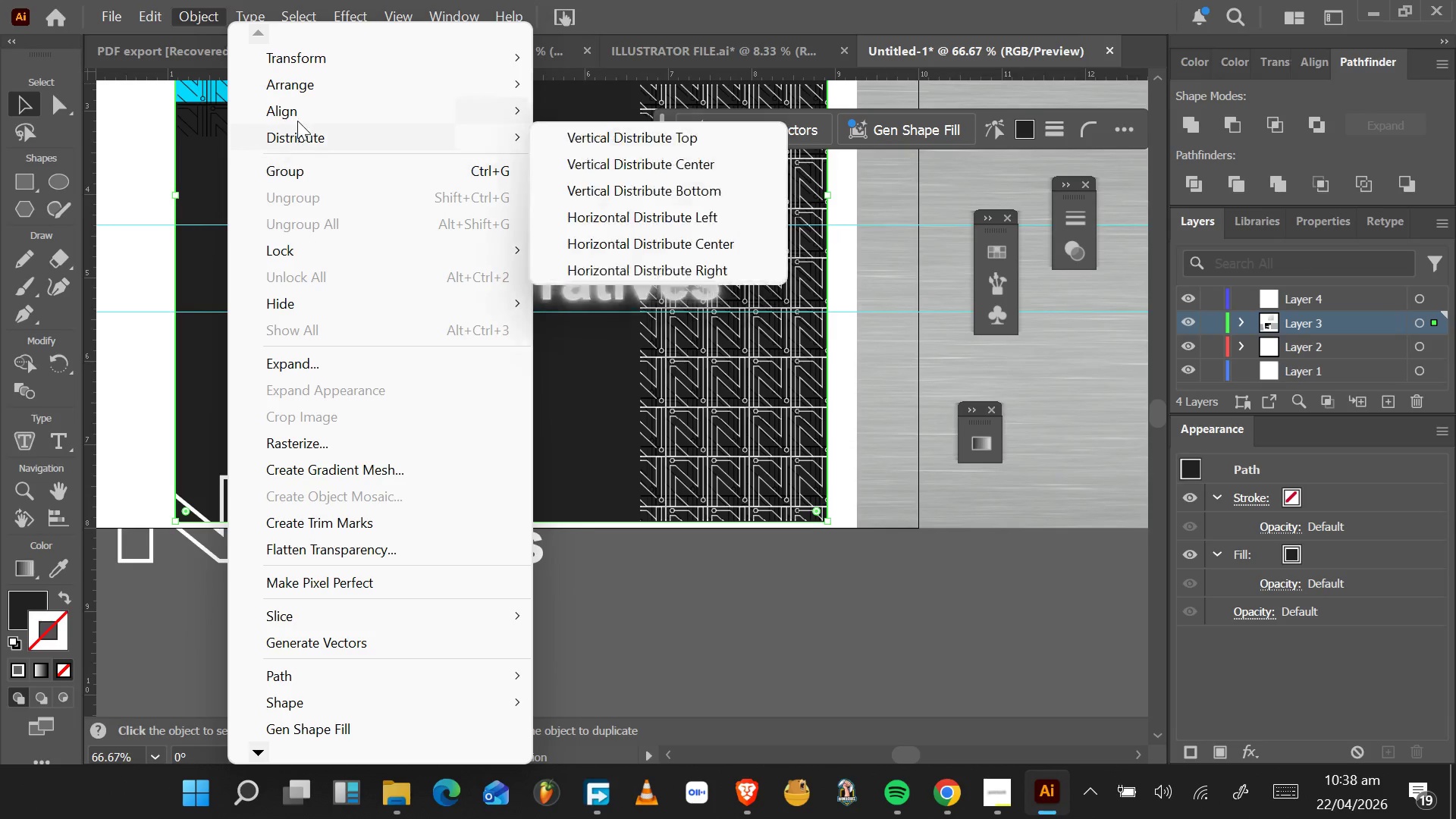 
left_click([306, 251])
 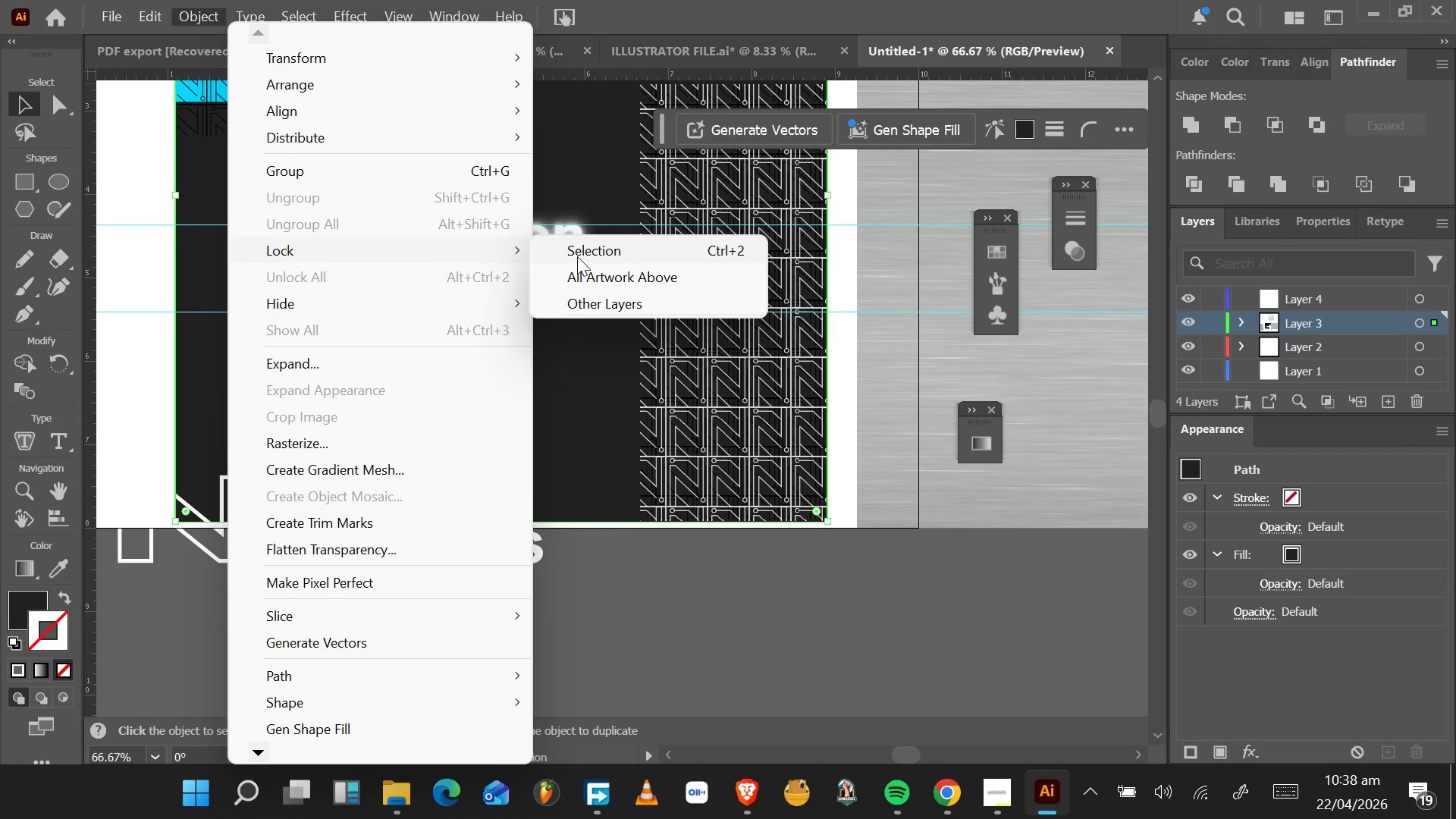 
left_click([331, 378])
 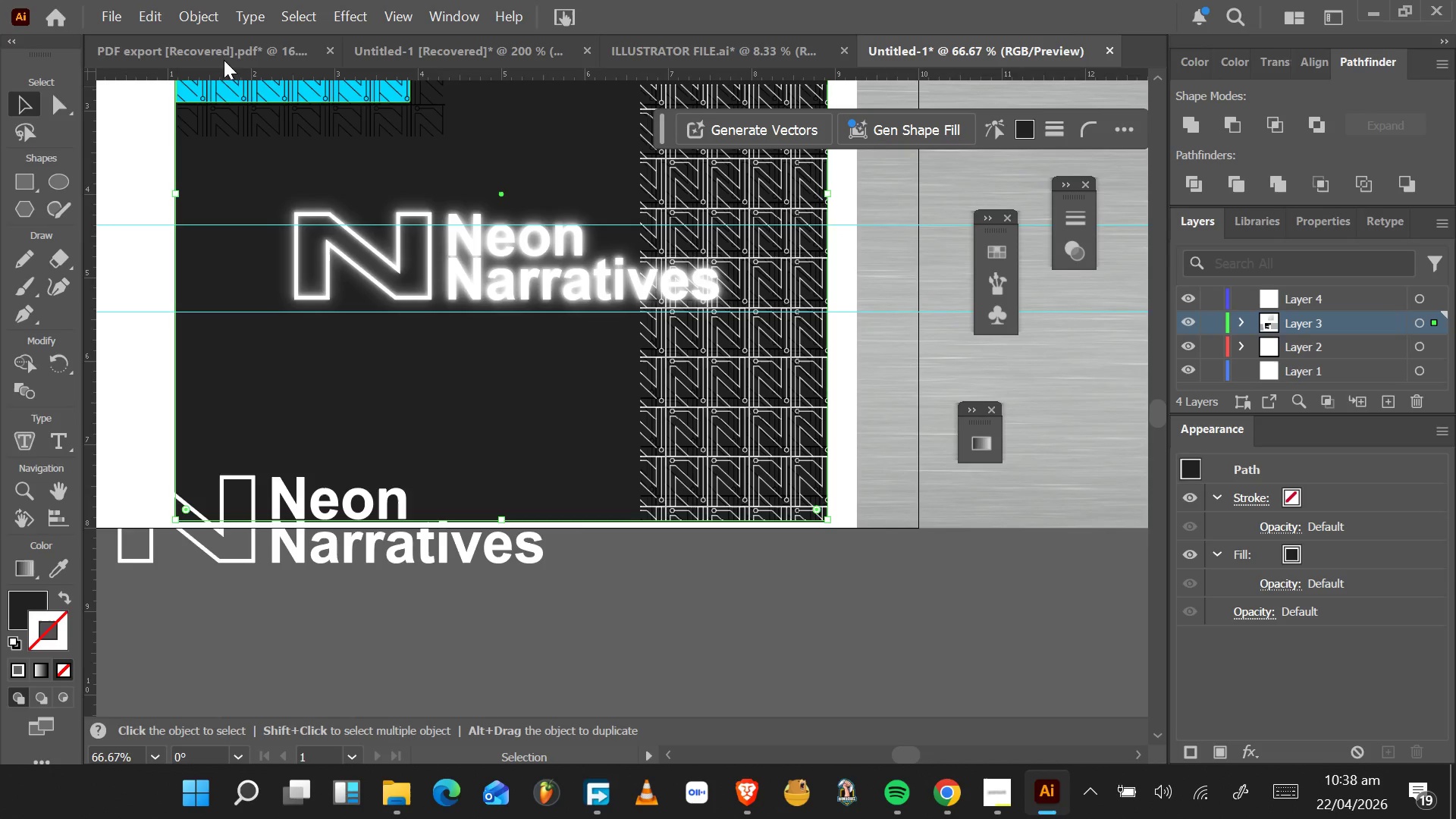 
left_click([190, 20])
 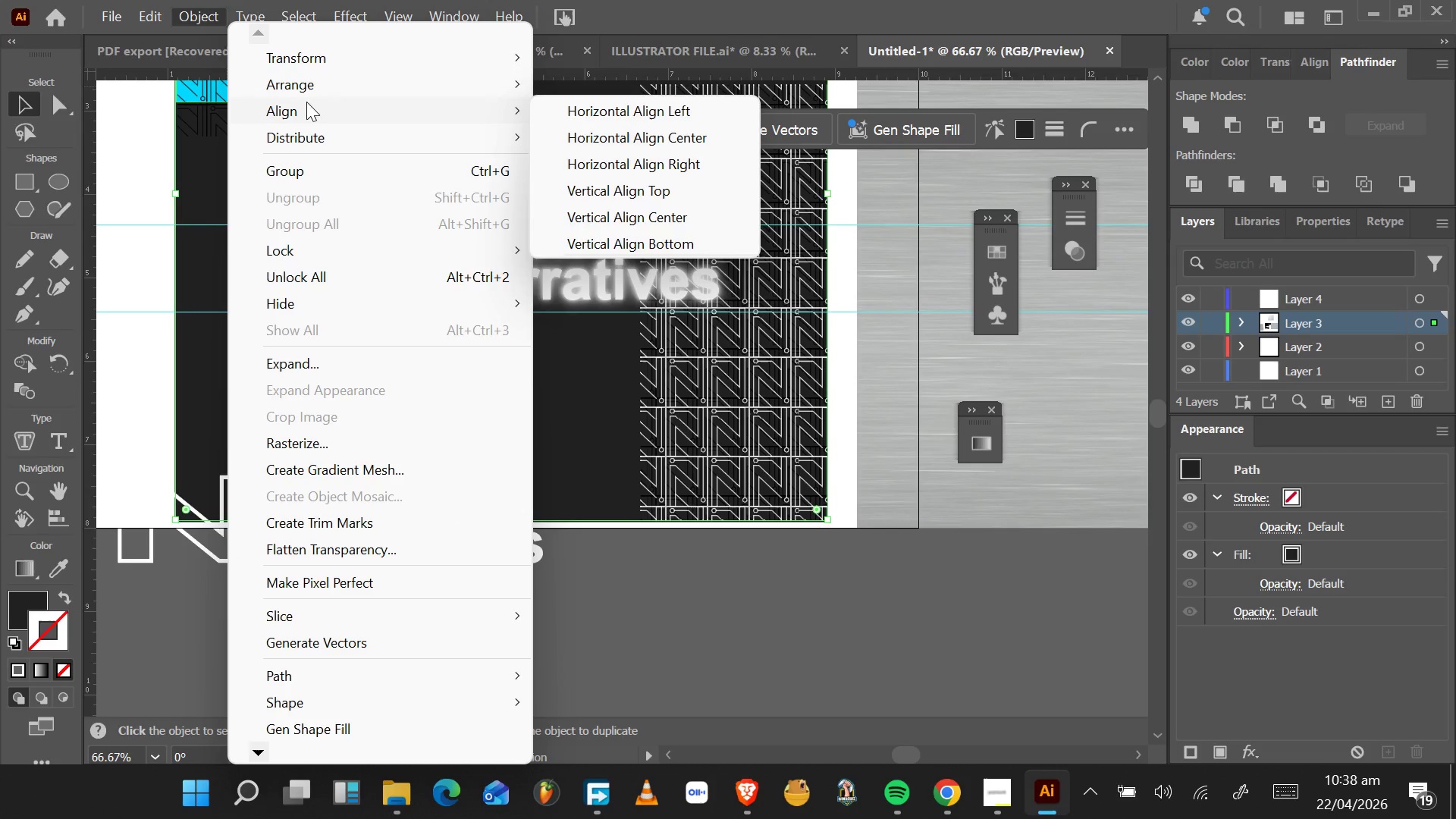 
left_click([296, 250])
 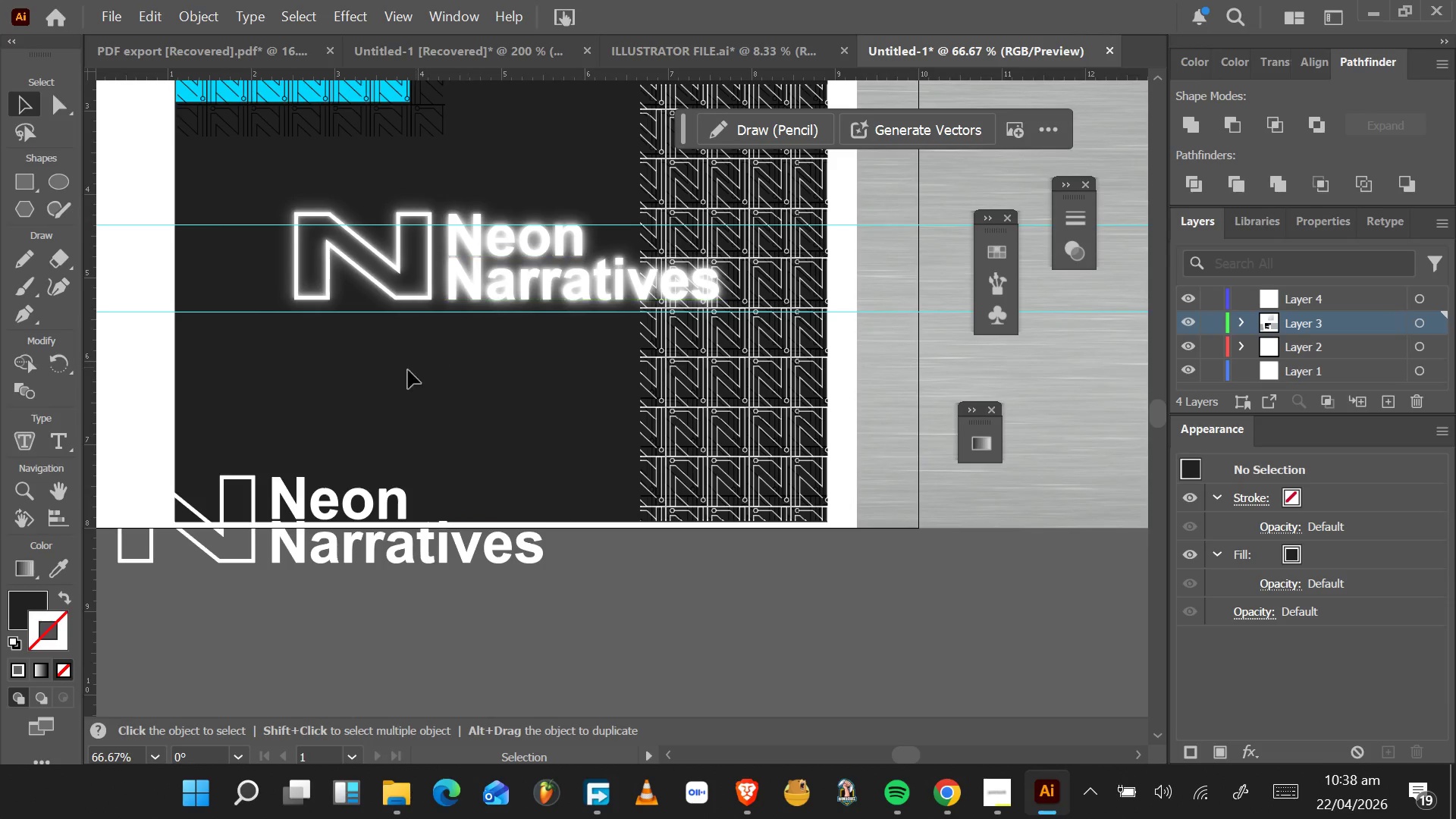 
left_click_drag(start_coordinate=[316, 351], to_coordinate=[377, 413])
 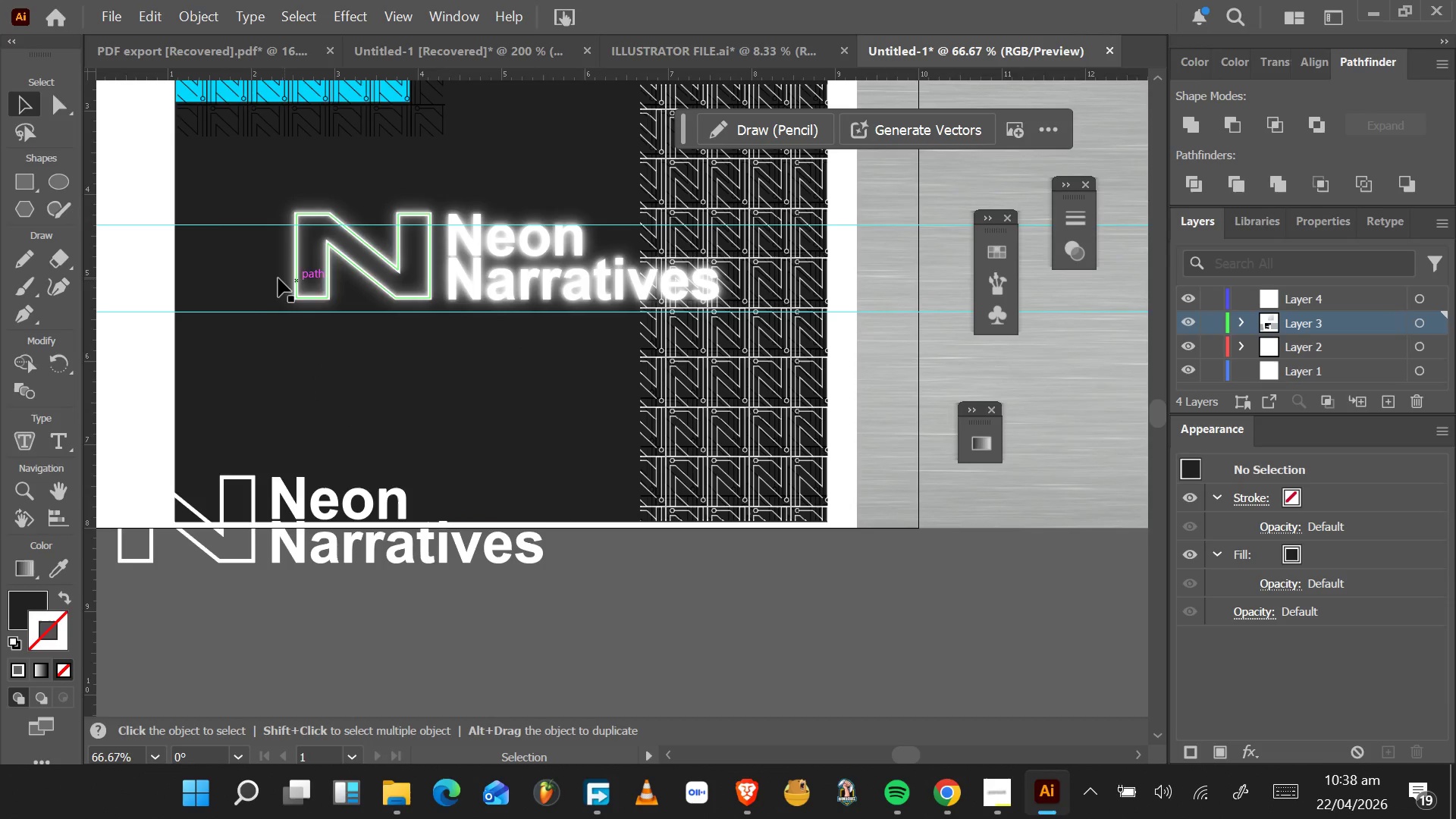 
left_click_drag(start_coordinate=[274, 277], to_coordinate=[586, 259])
 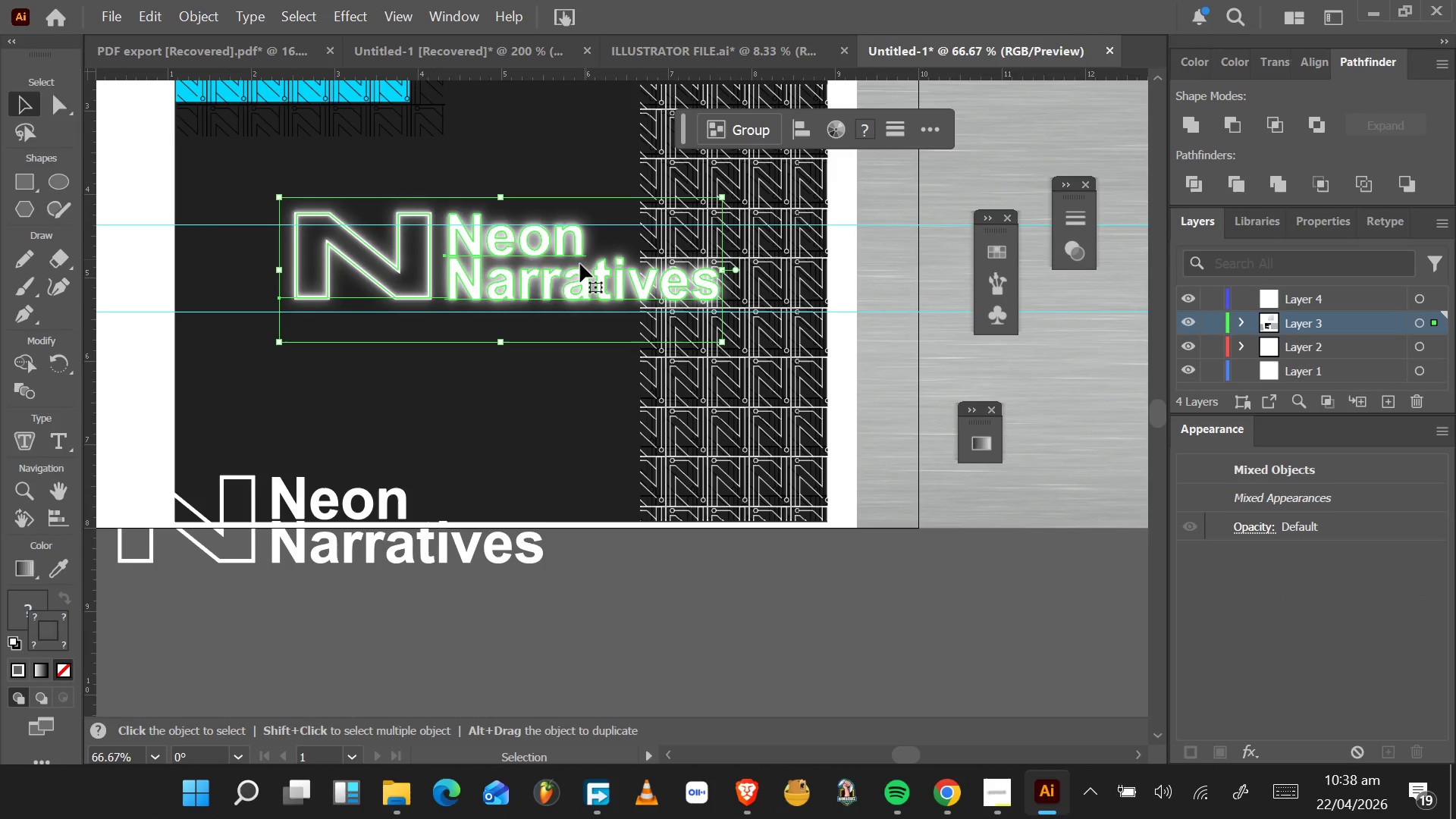 
mouse_move([566, 291])
 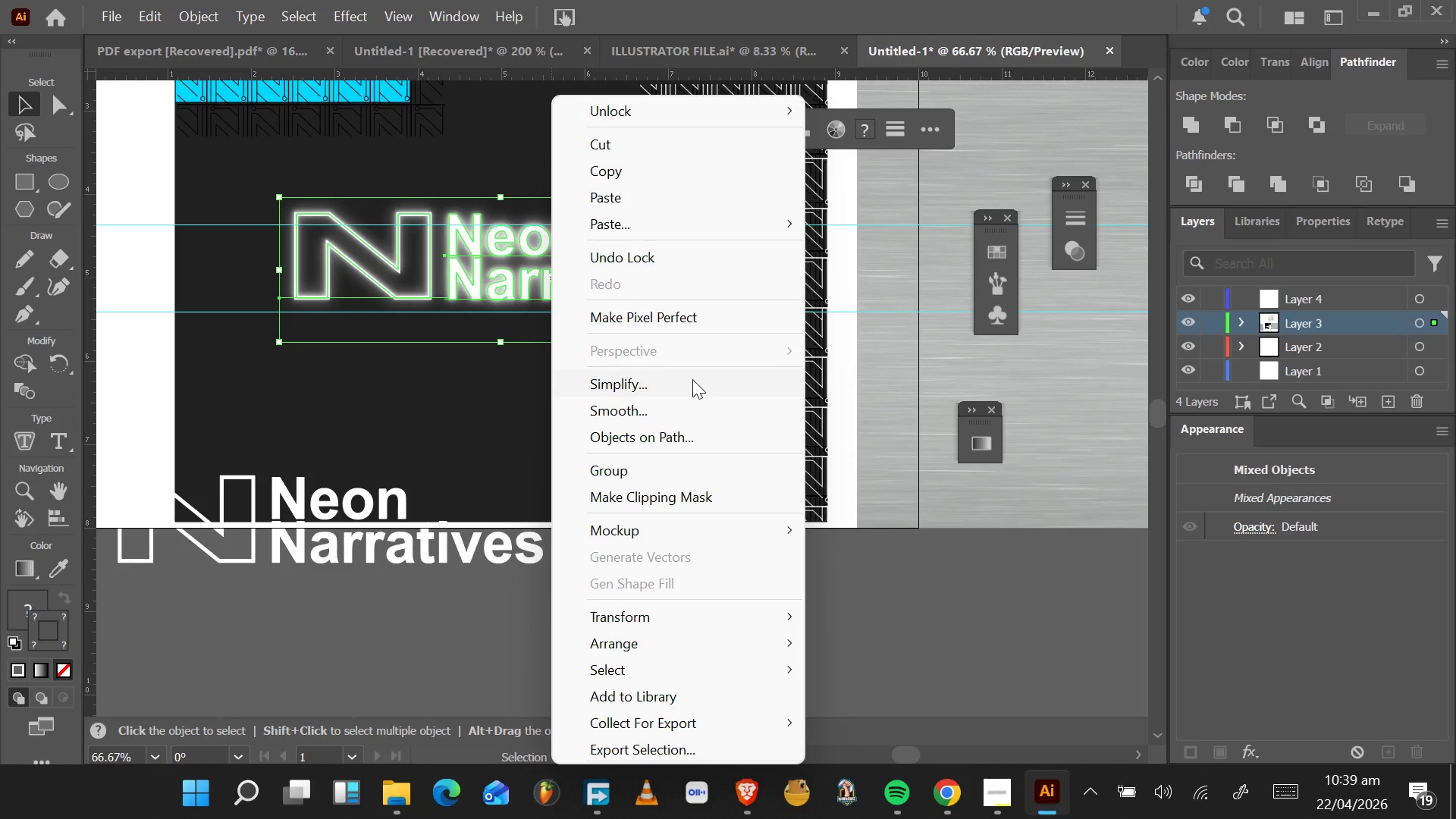 
wait(40.28)
 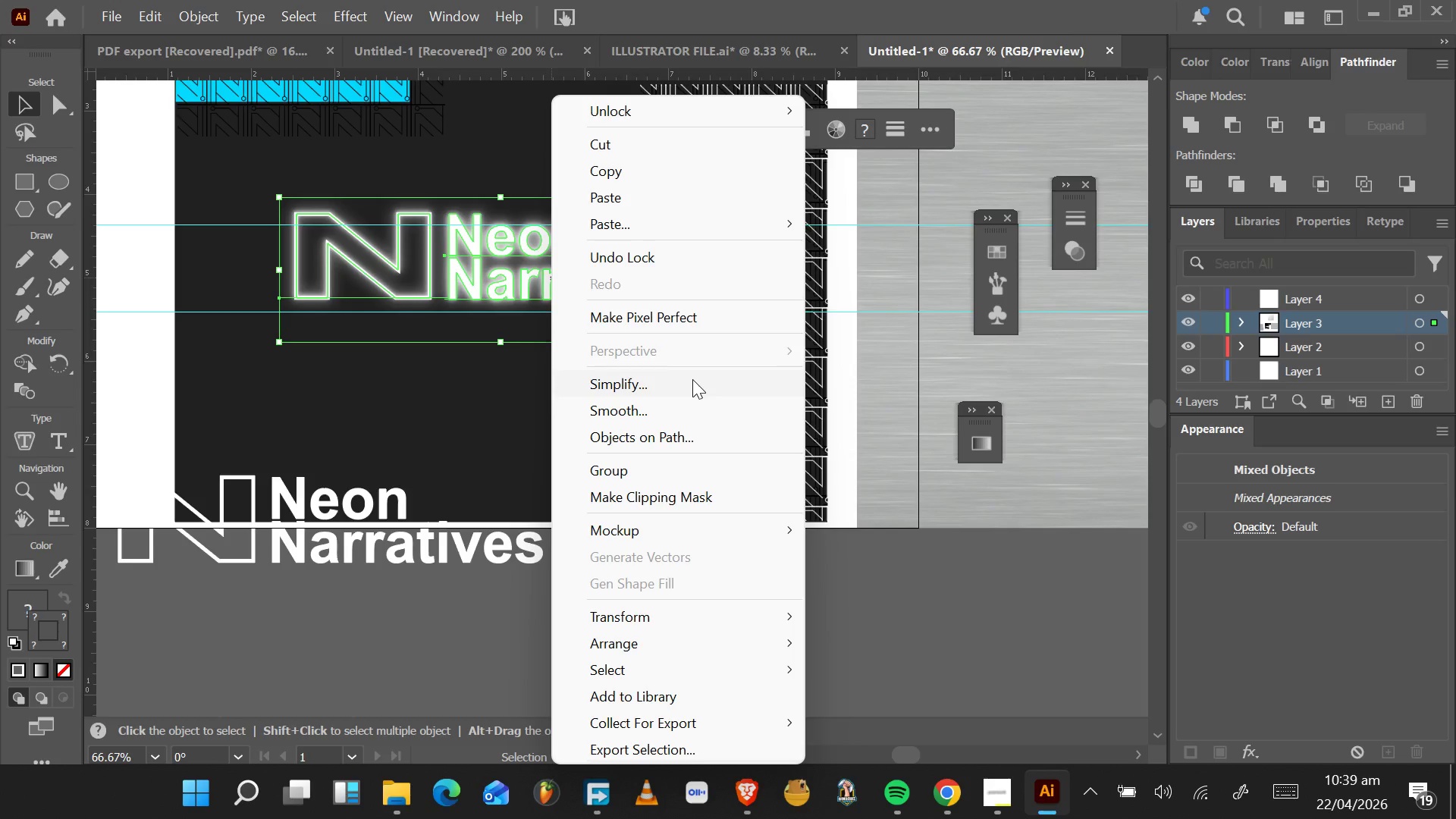 
left_click([669, 471])
 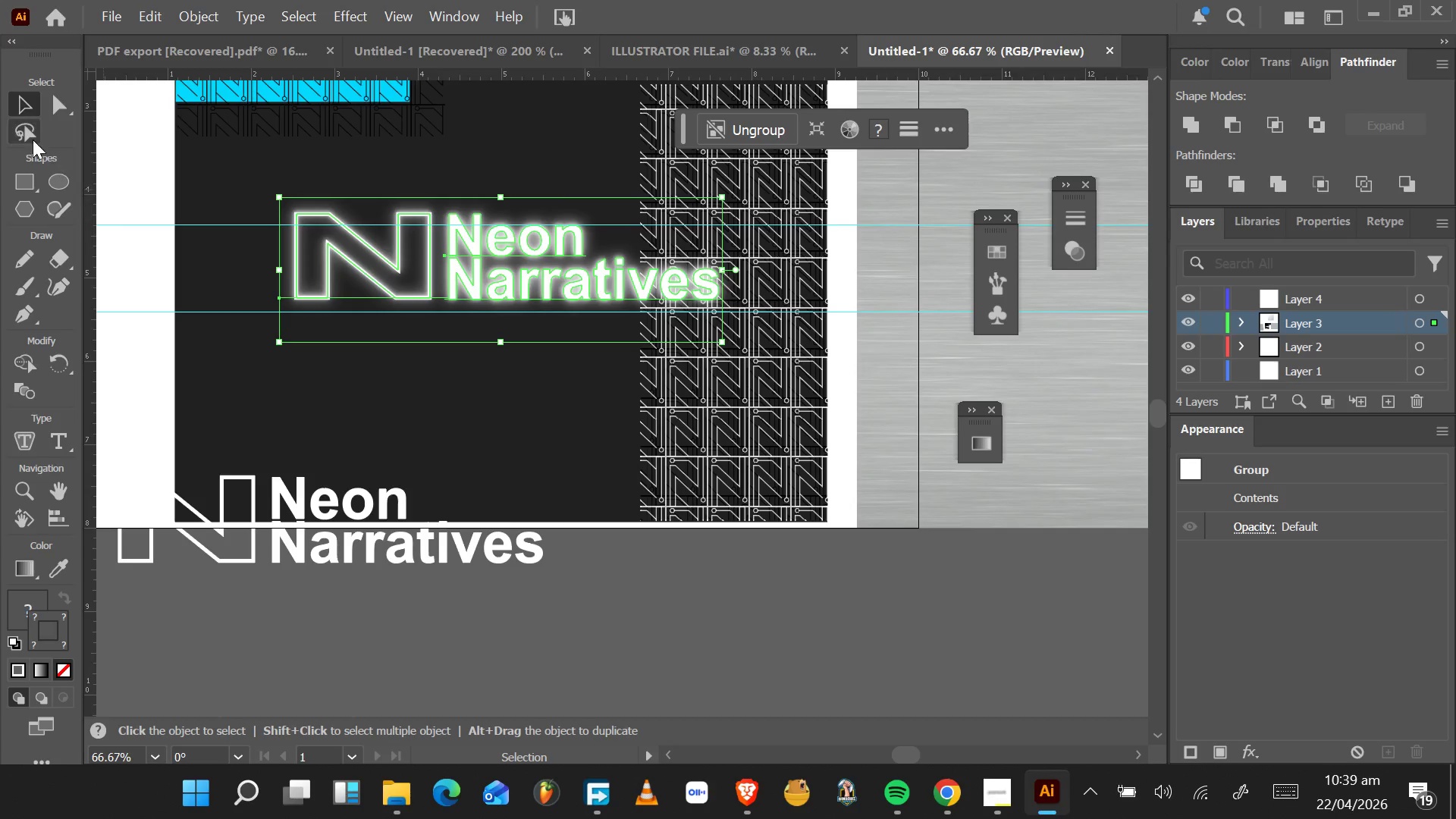 
left_click([18, 184])
 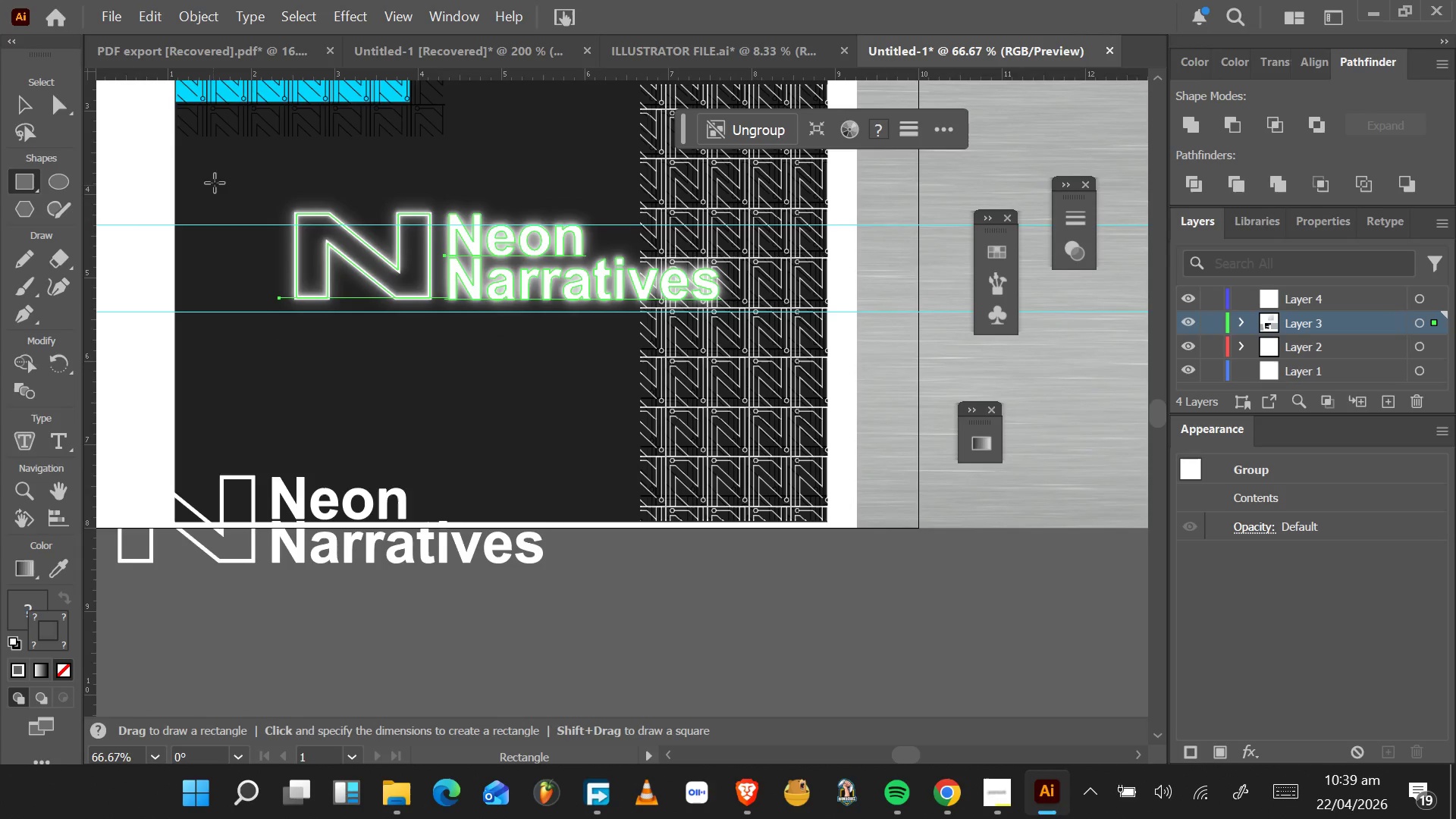 
left_click_drag(start_coordinate=[215, 182], to_coordinate=[792, 386])
 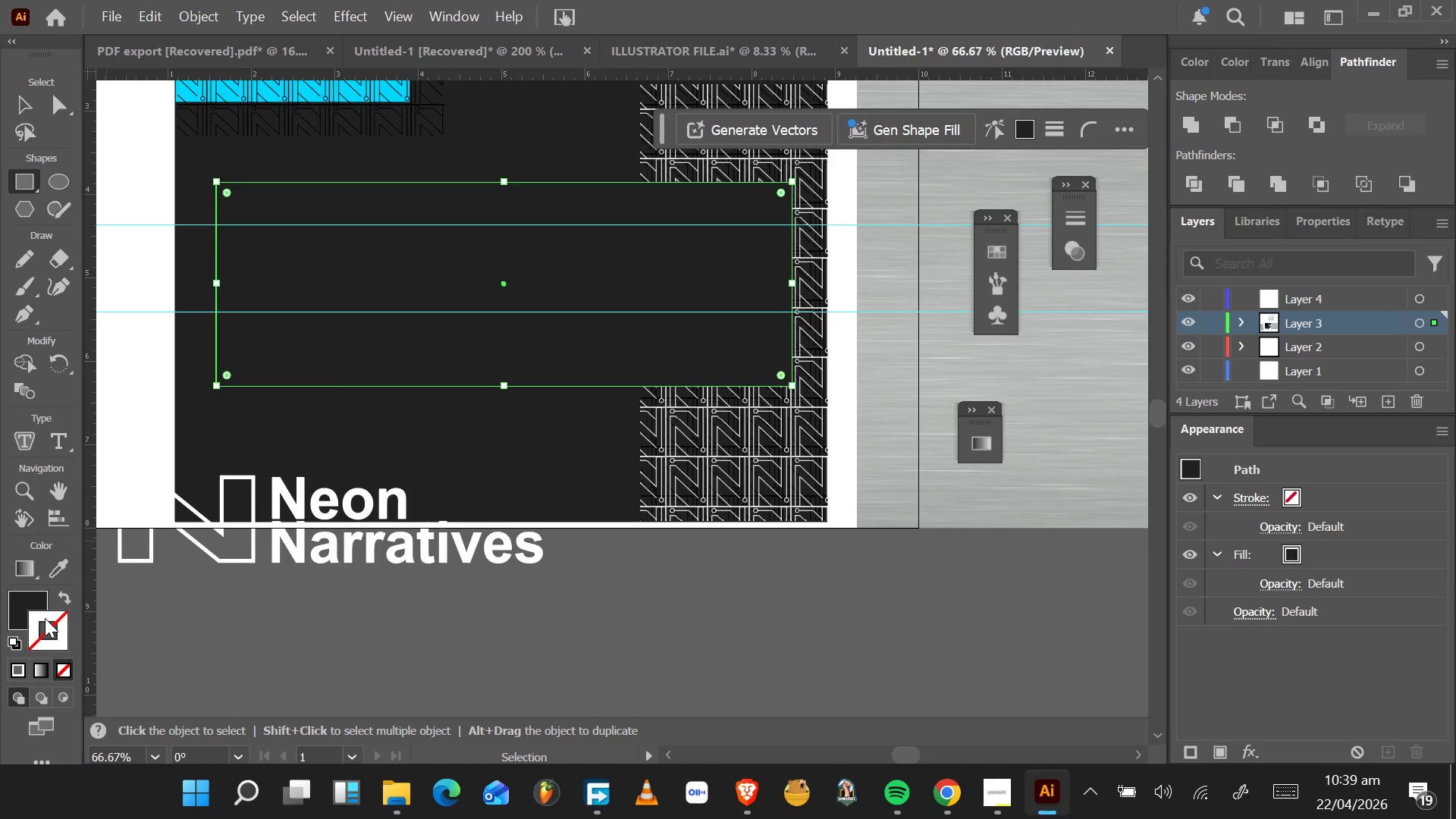 
left_click([35, 601])
 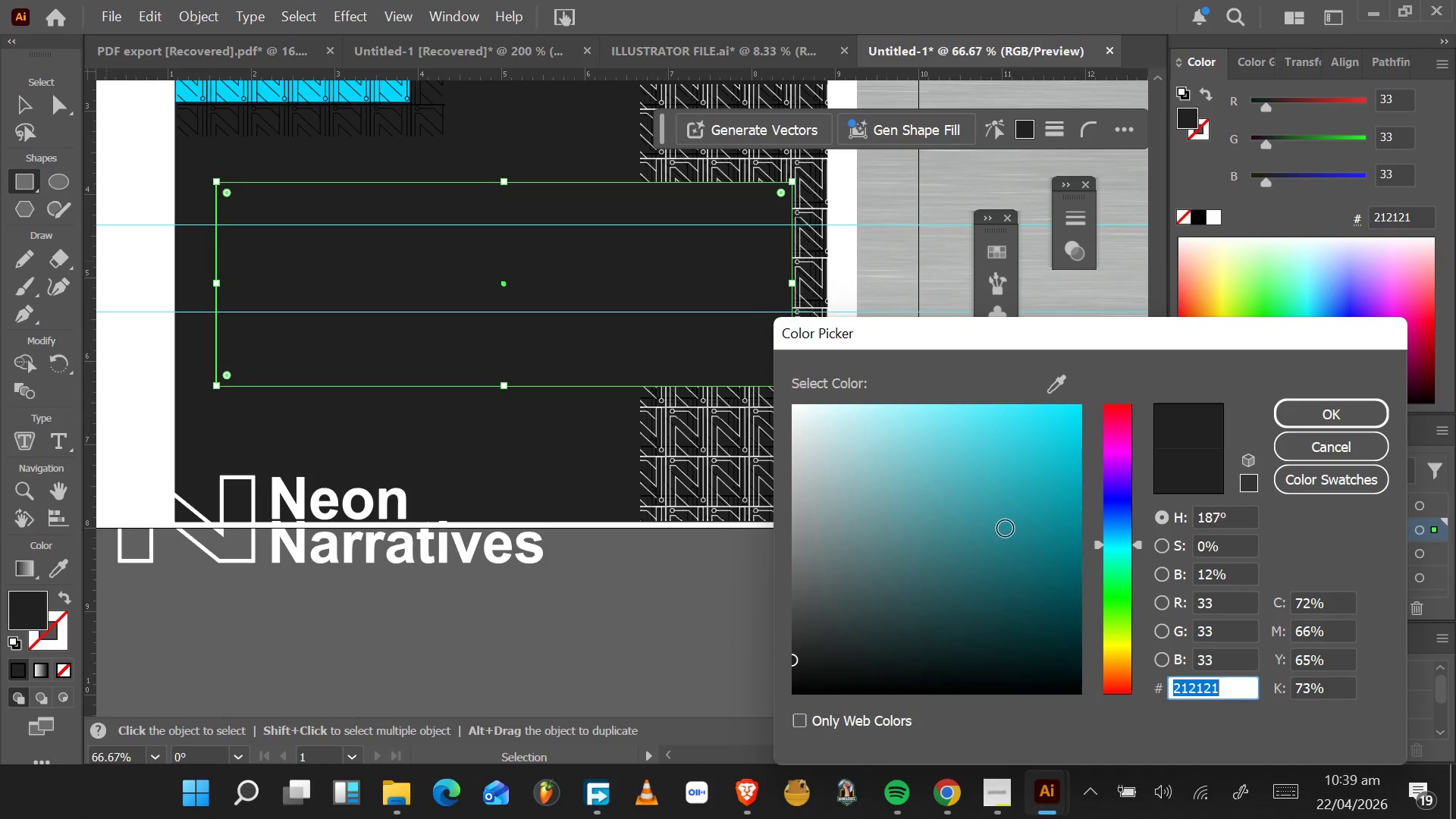 
left_click_drag(start_coordinate=[1010, 519], to_coordinate=[1018, 406])
 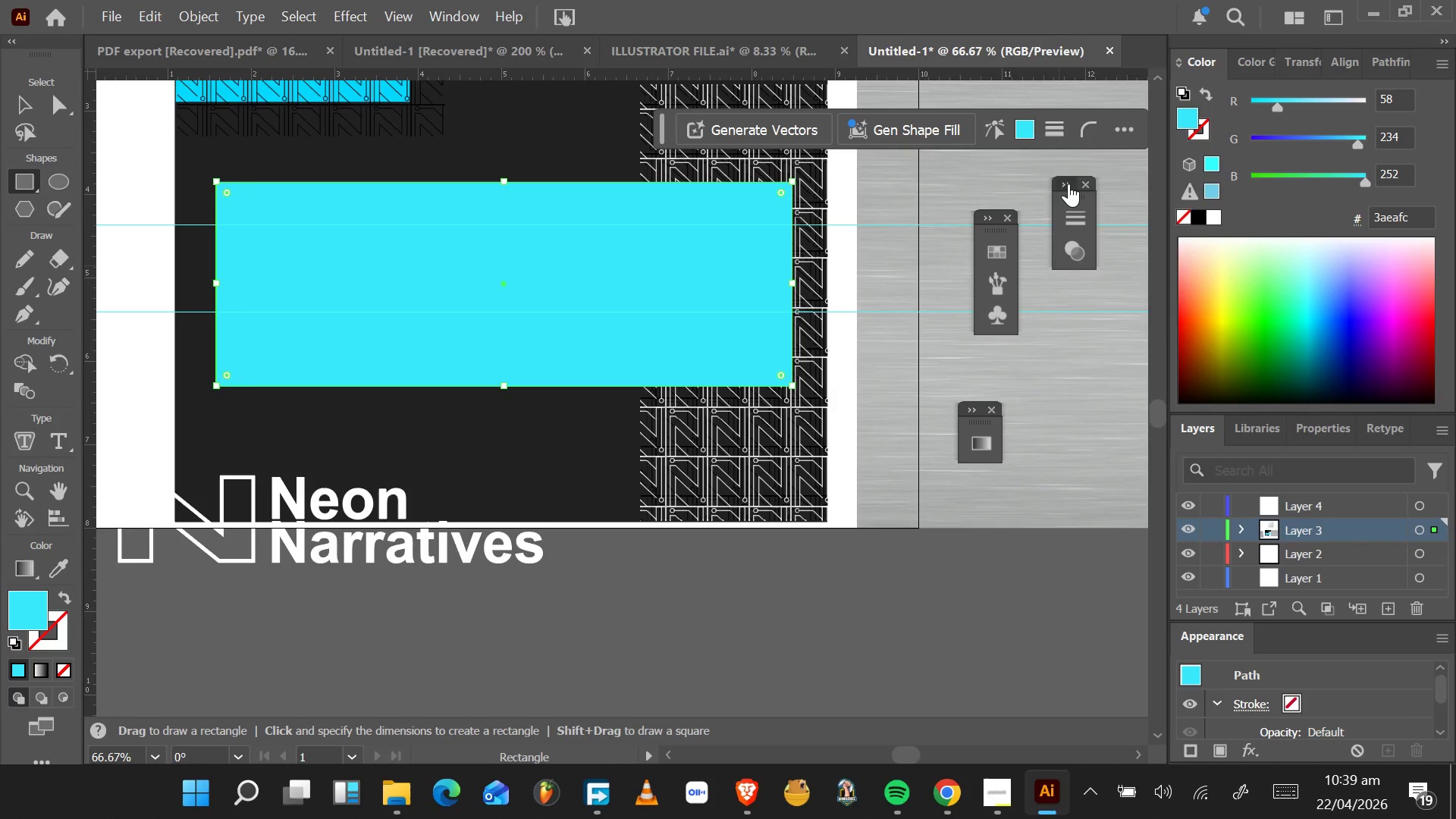 
left_click([1088, 240])
 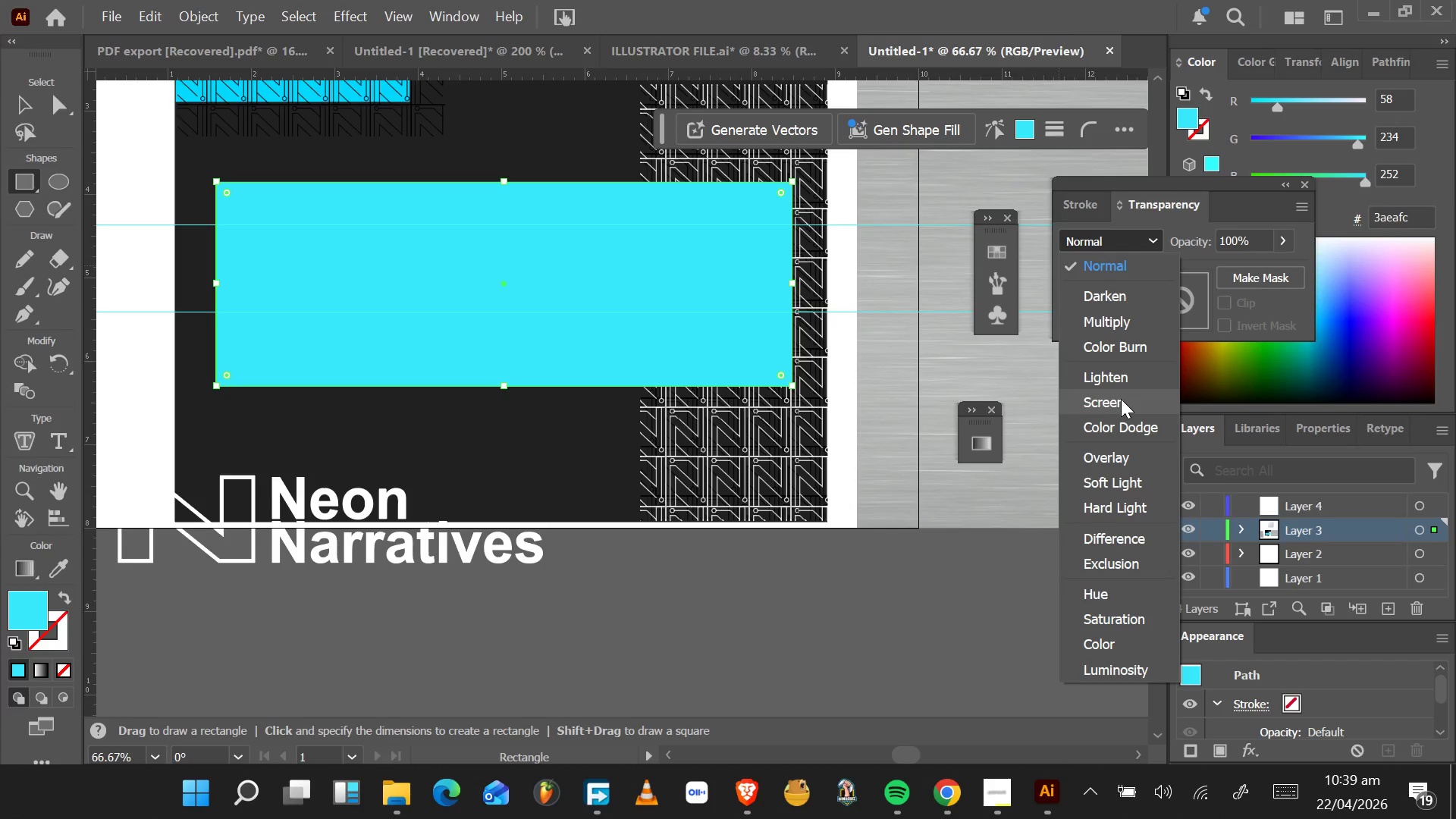 
left_click([1121, 399])
 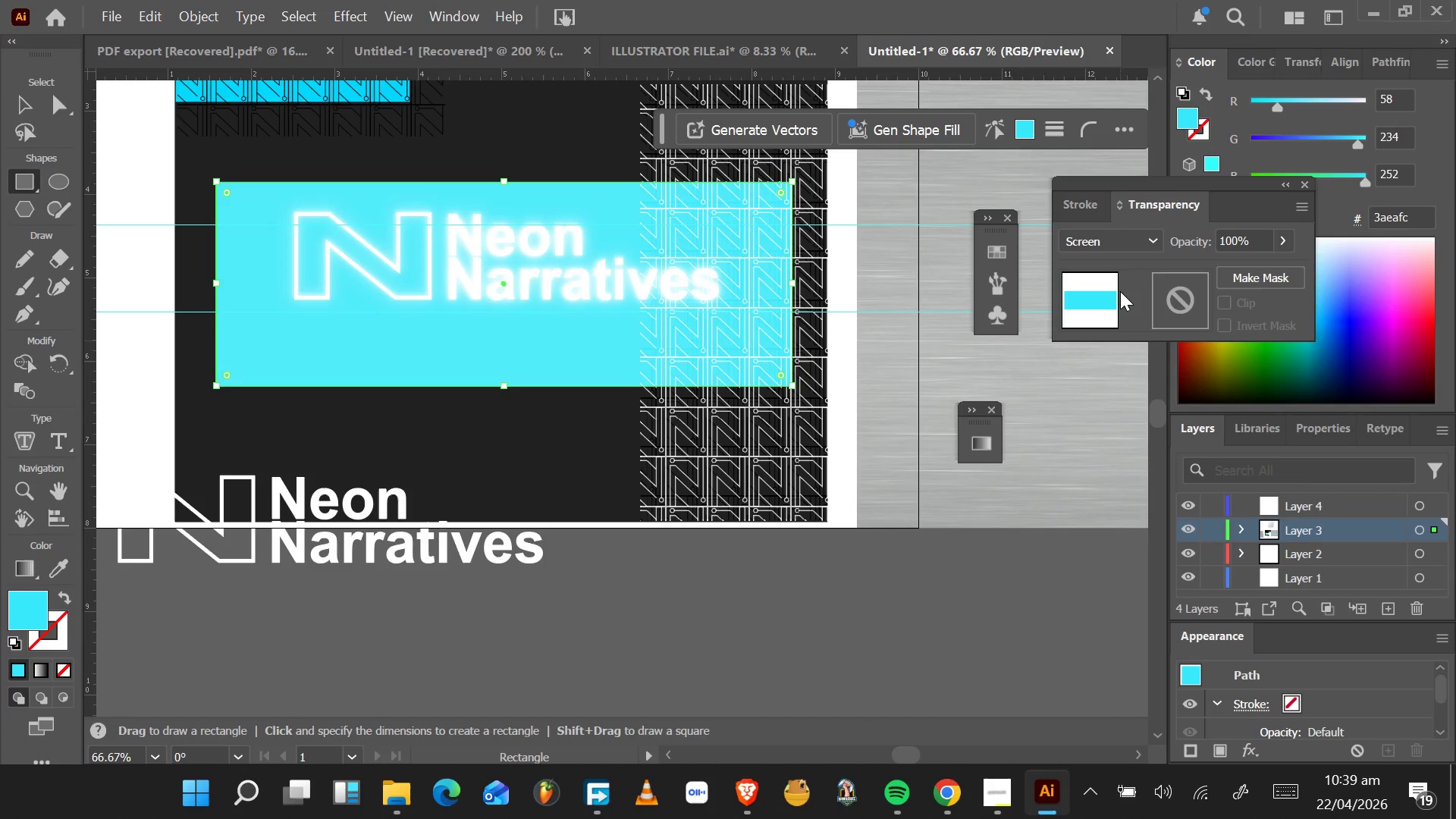 
left_click([1134, 245])
 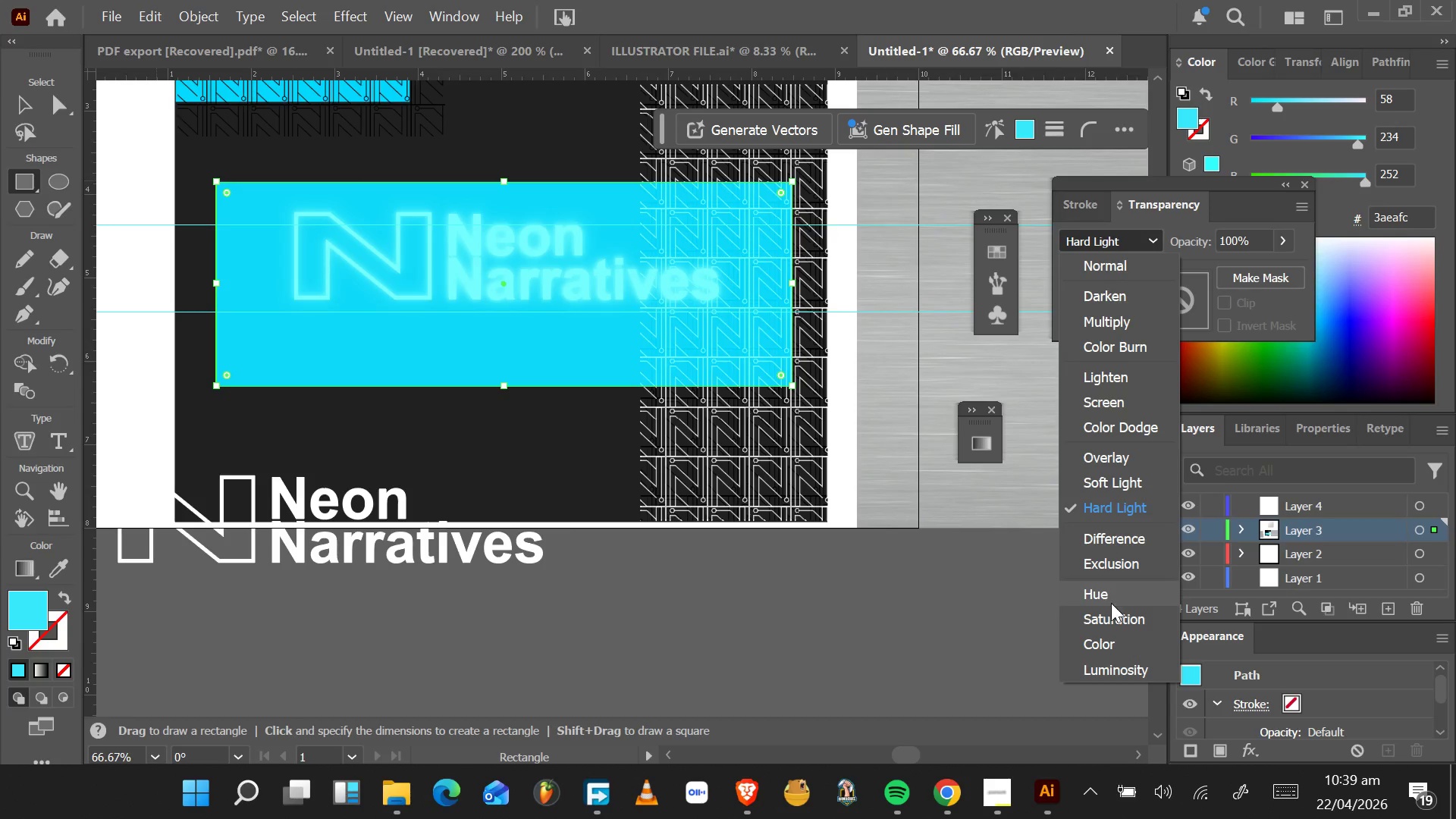 
wait(6.25)
 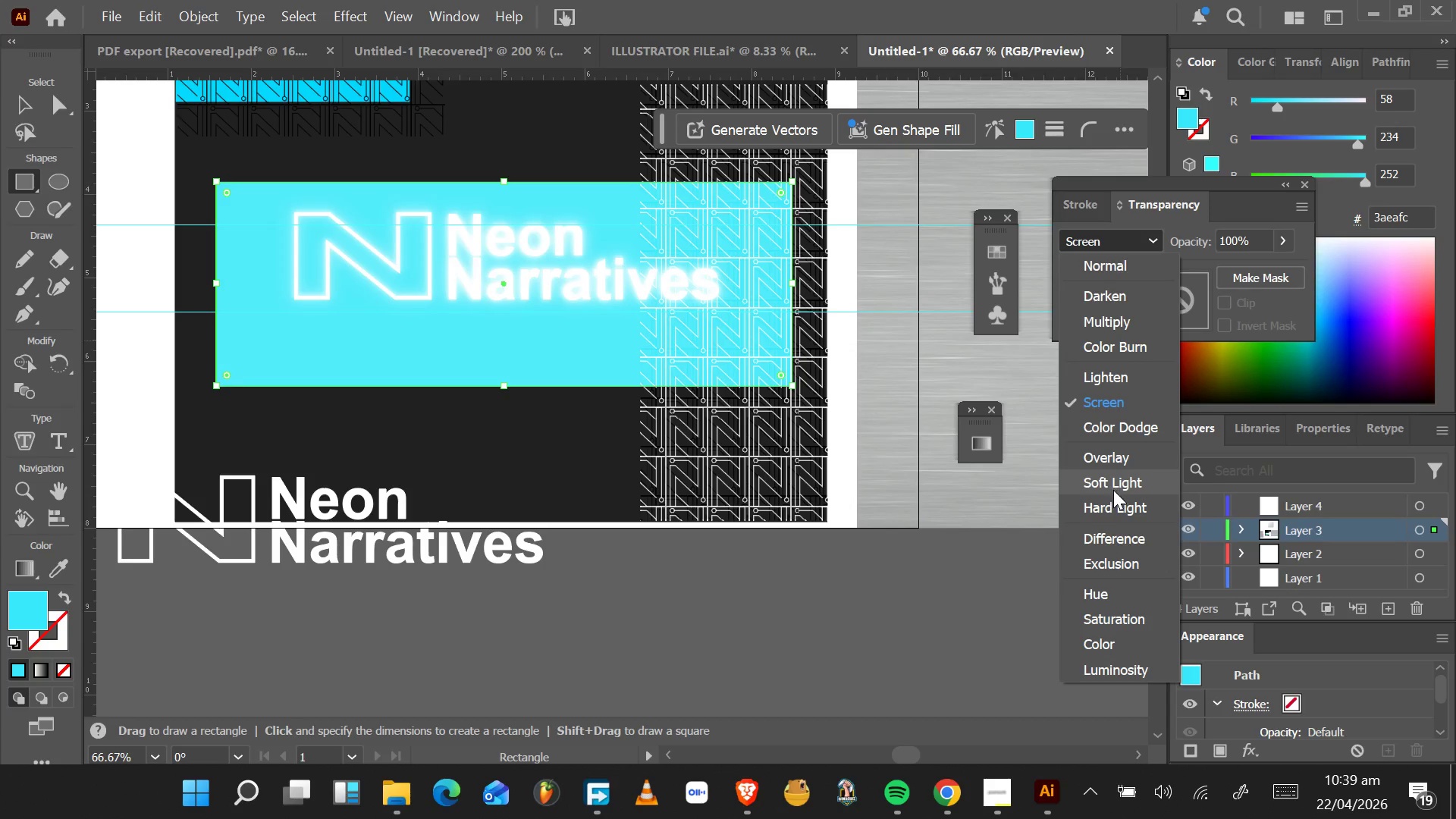 
left_click([1122, 322])
 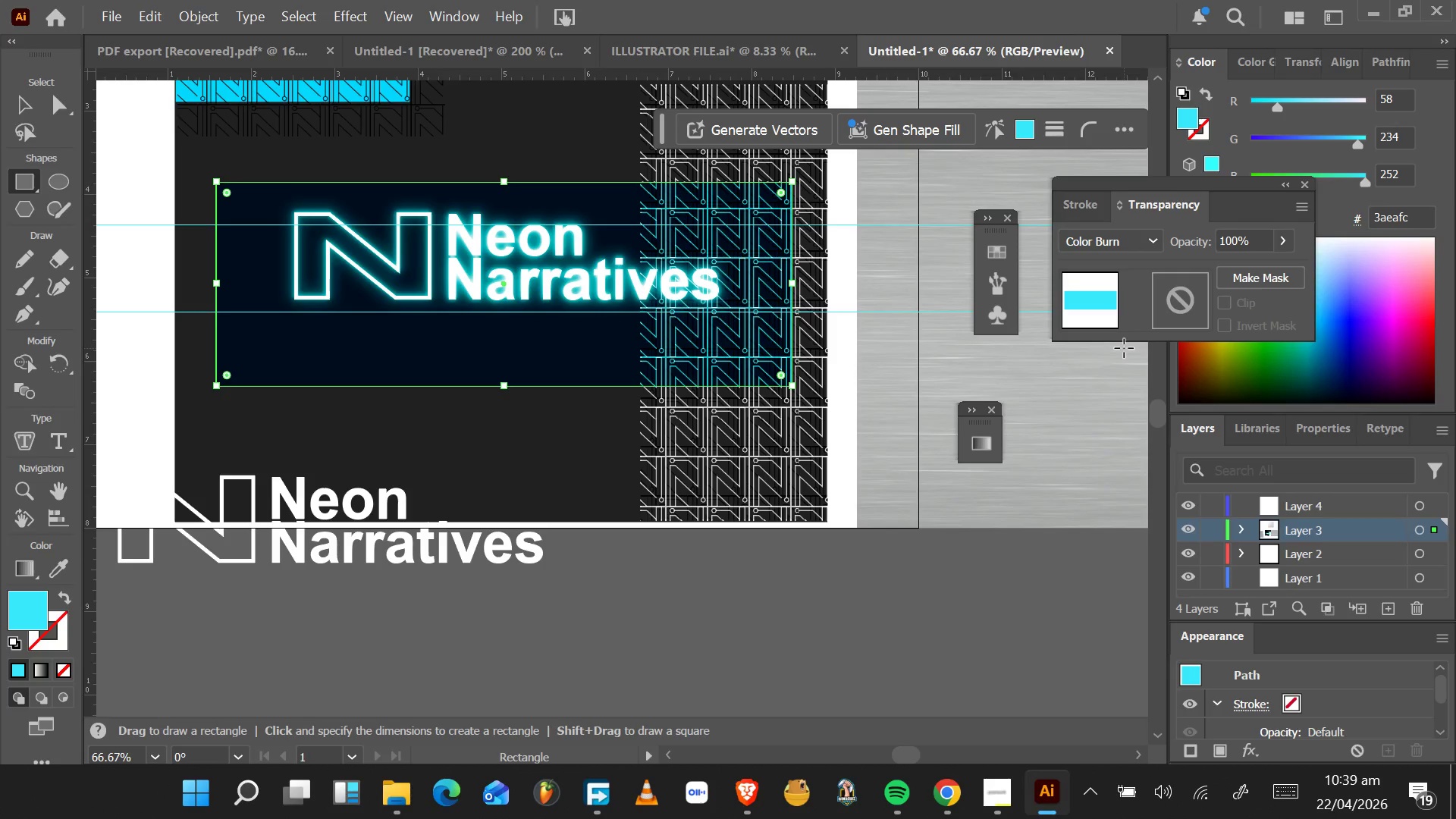 
left_click([1131, 244])
 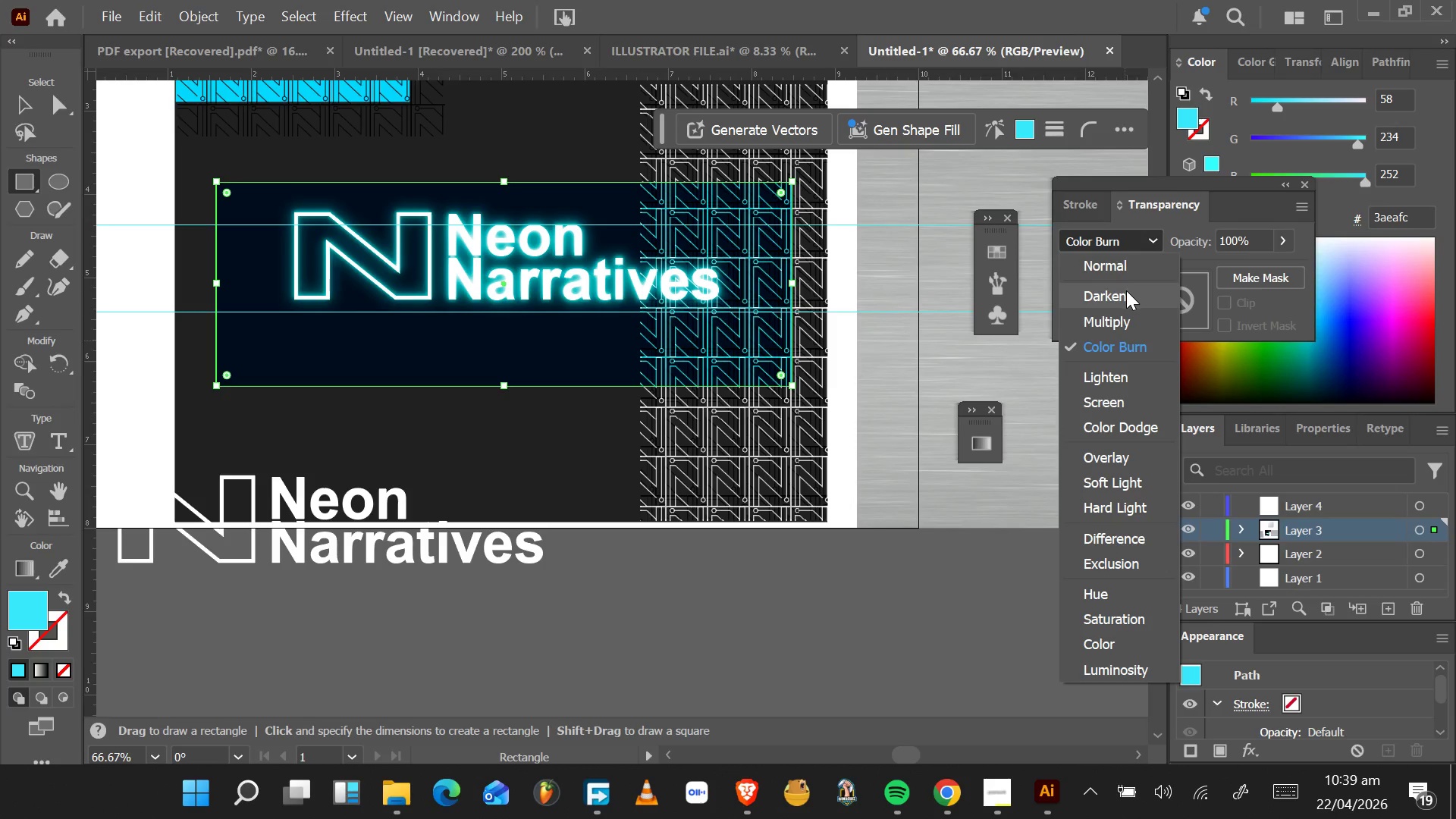 
left_click([1125, 293])
 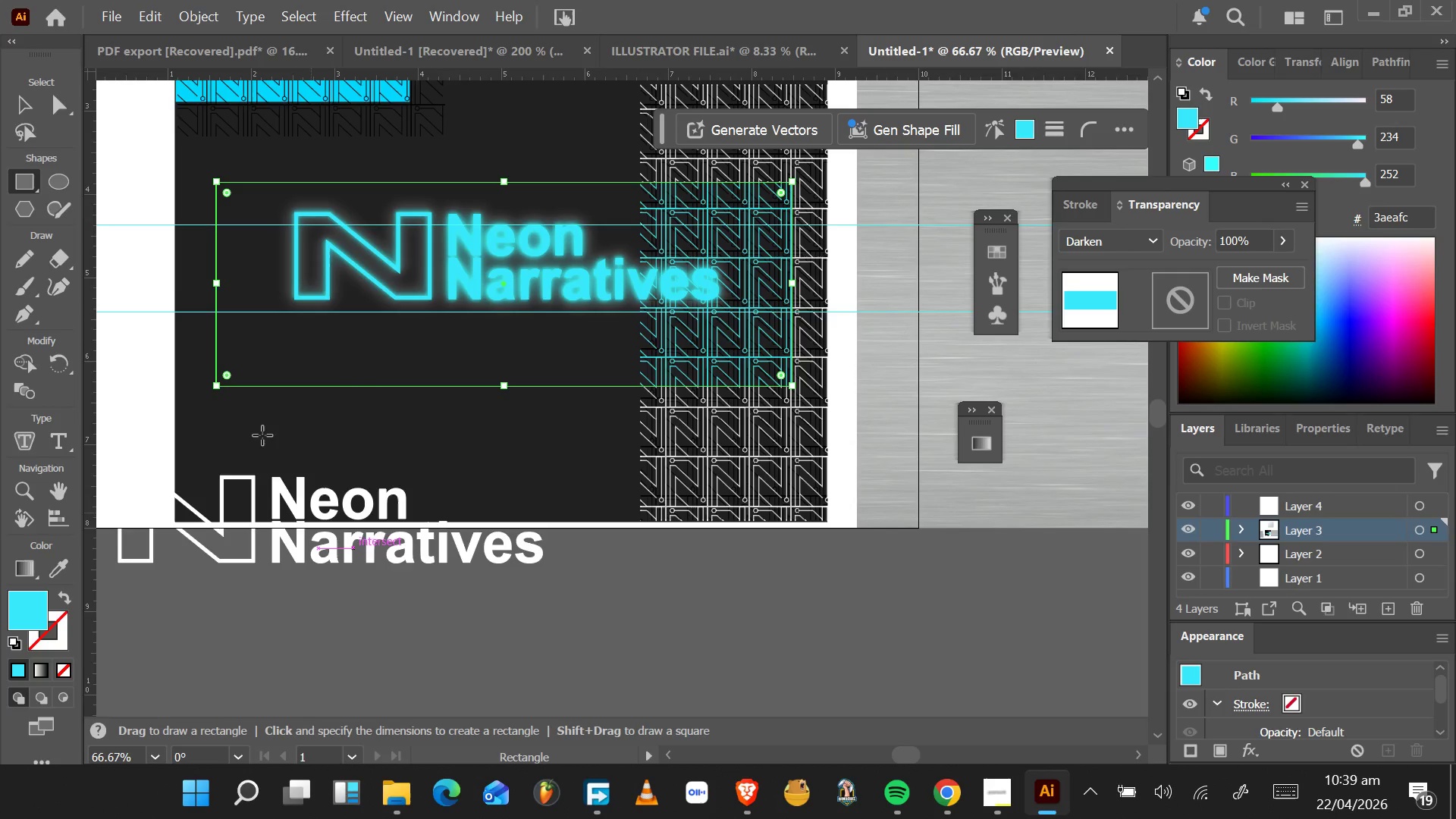 
left_click([20, 109])
 